 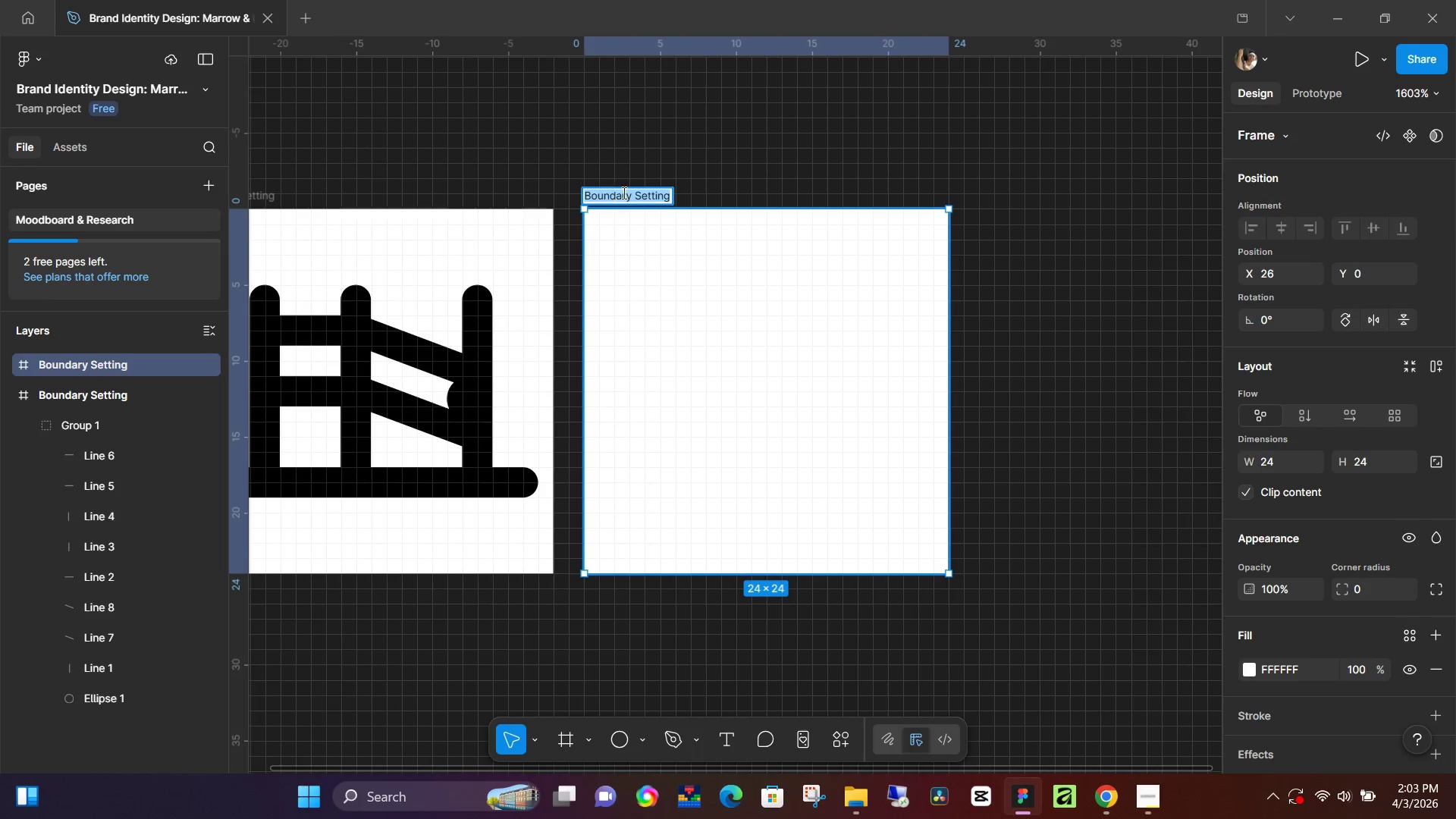 
key(Control+ControlLeft)
 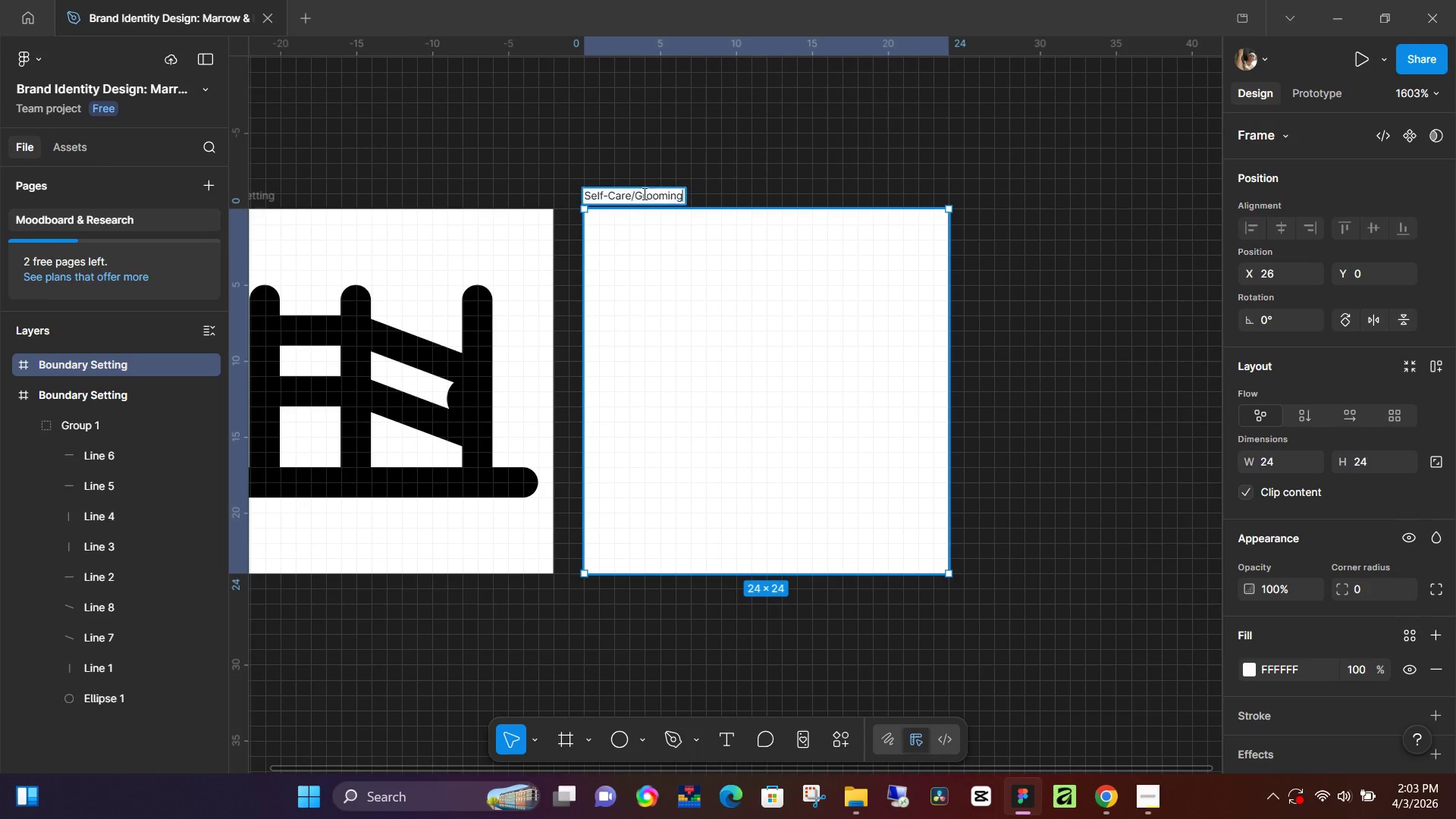 
key(Control+V)
 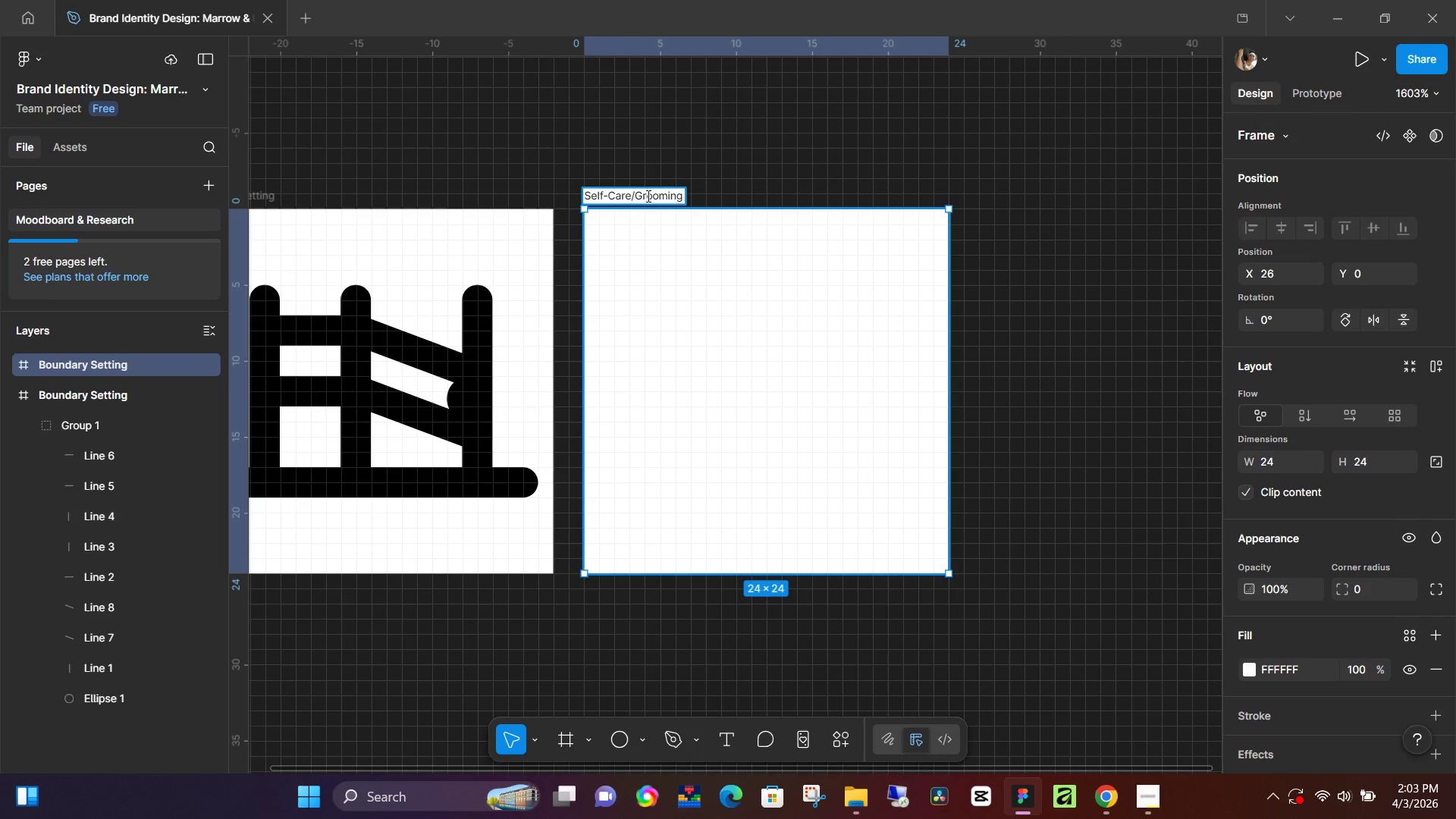 
key(NumpadEnter)
 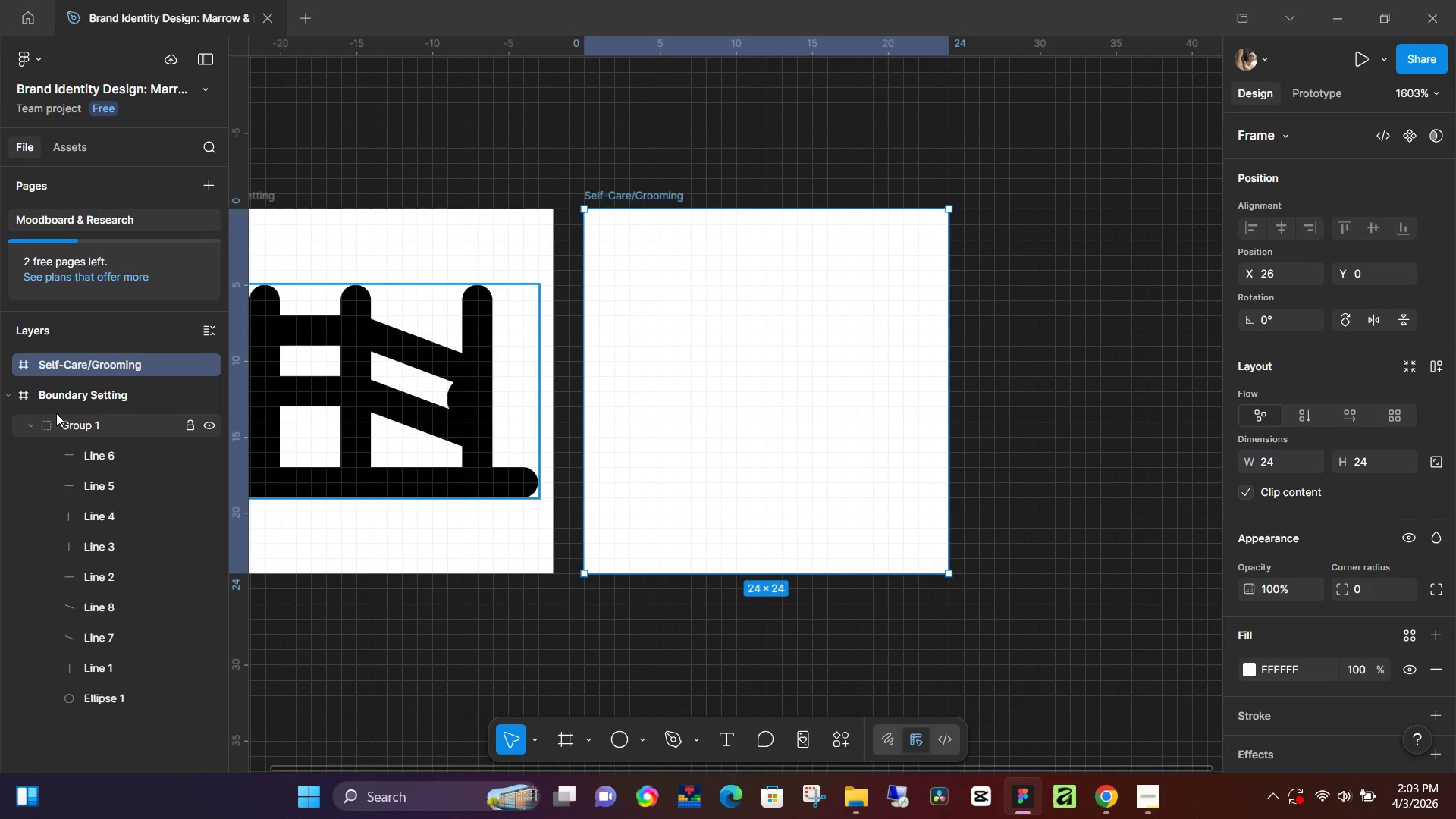 
left_click([32, 425])
 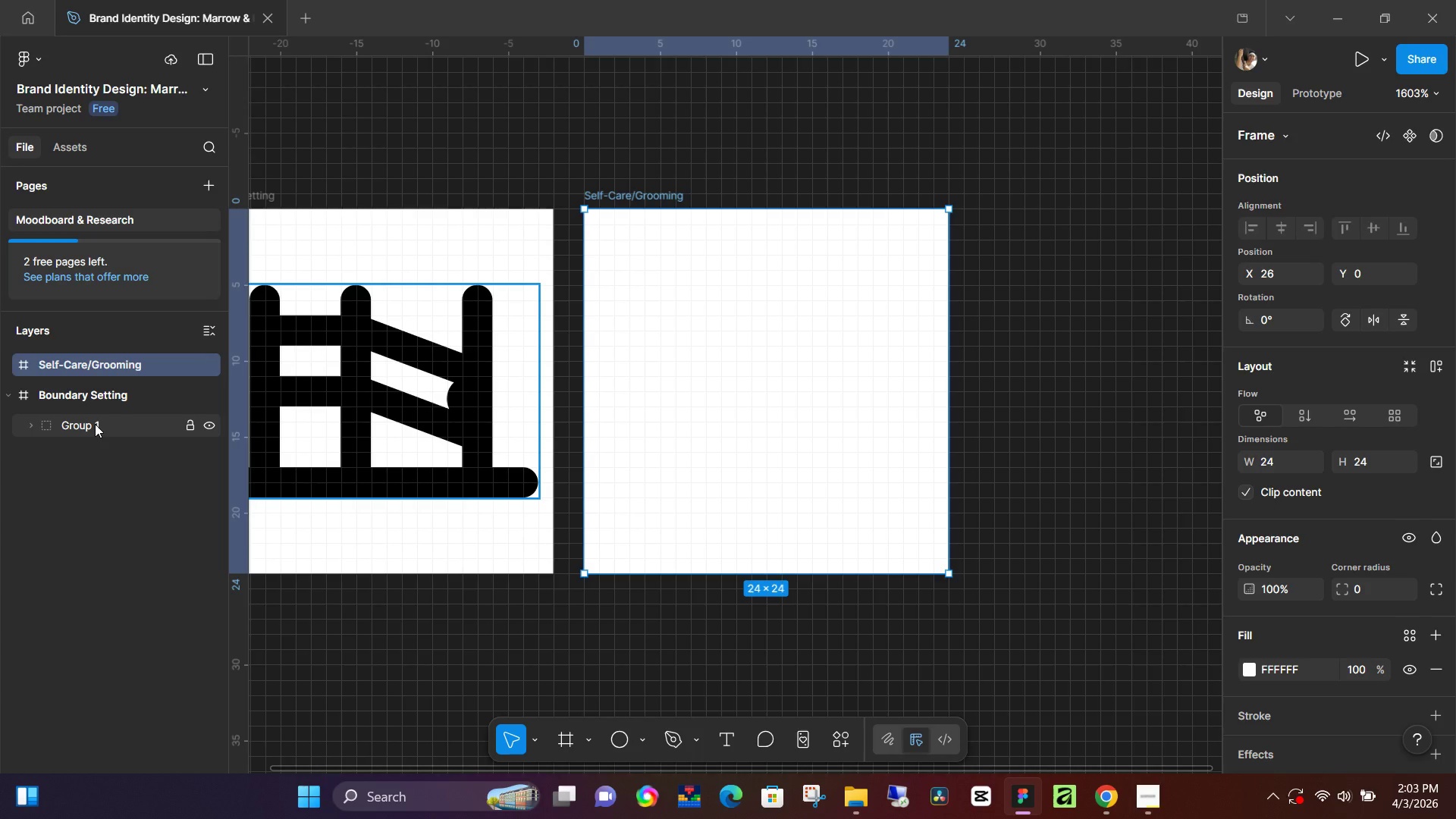 
double_click([95, 424])
 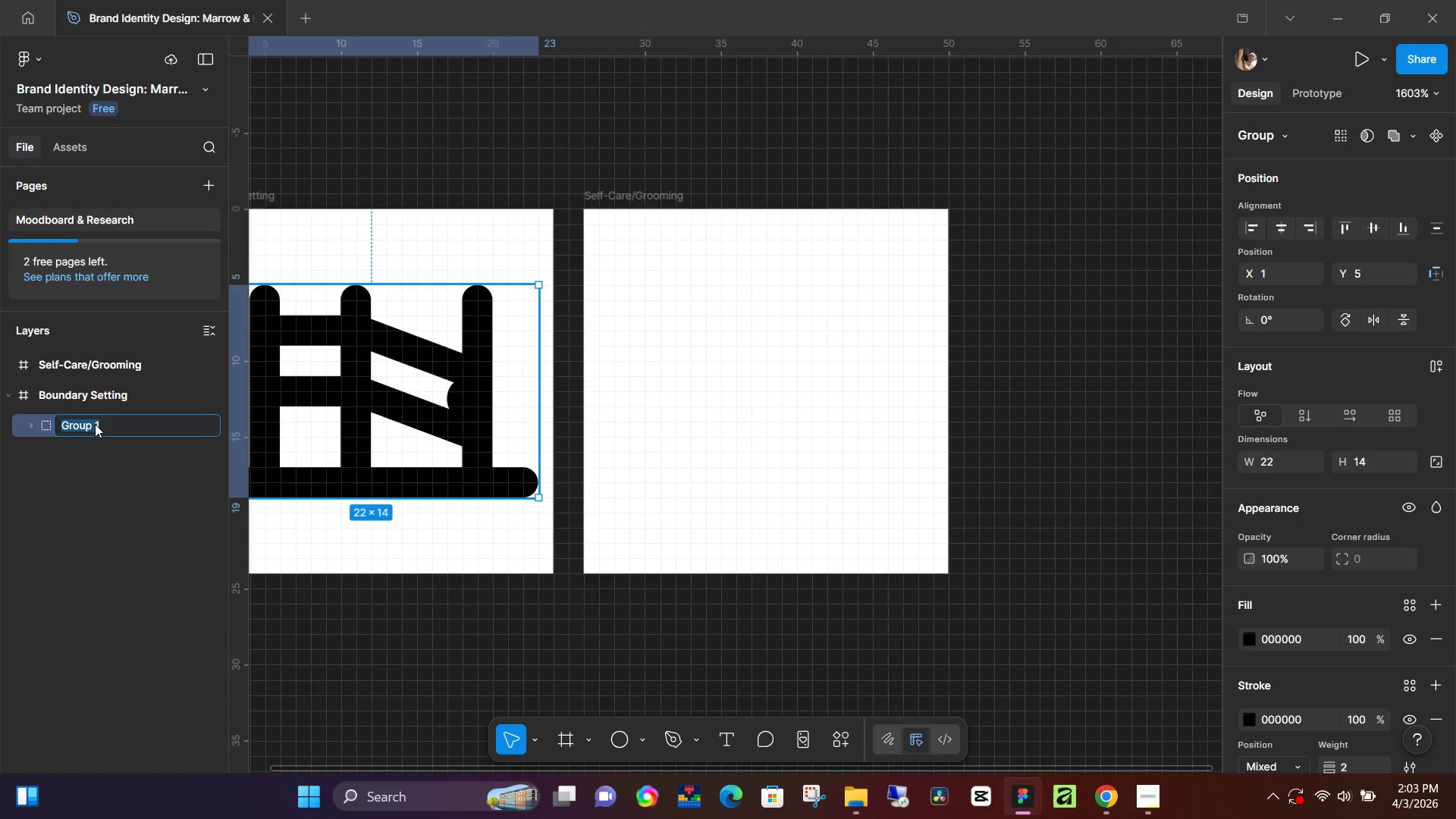 
type(Icon)
 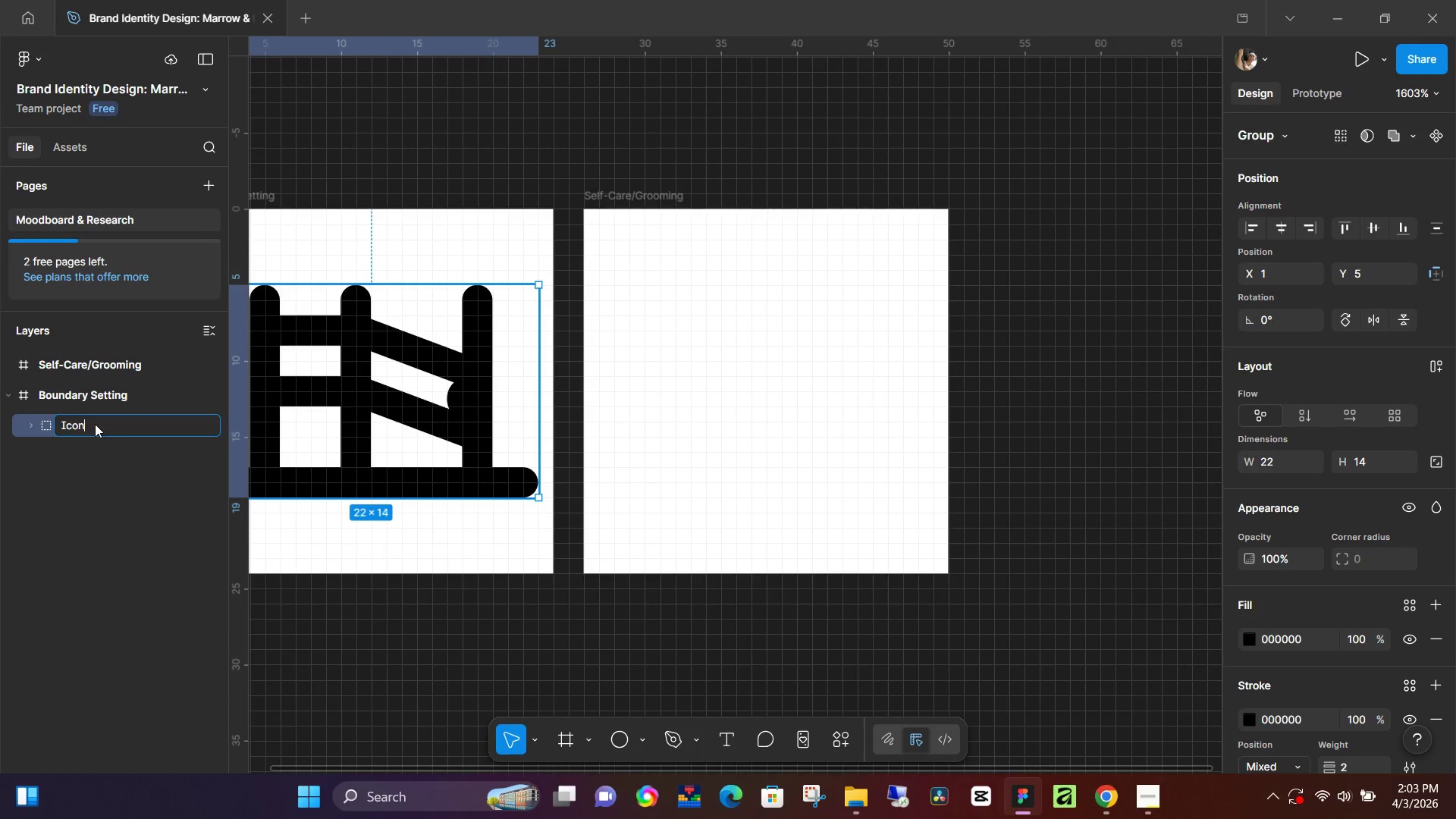 
key(Enter)
 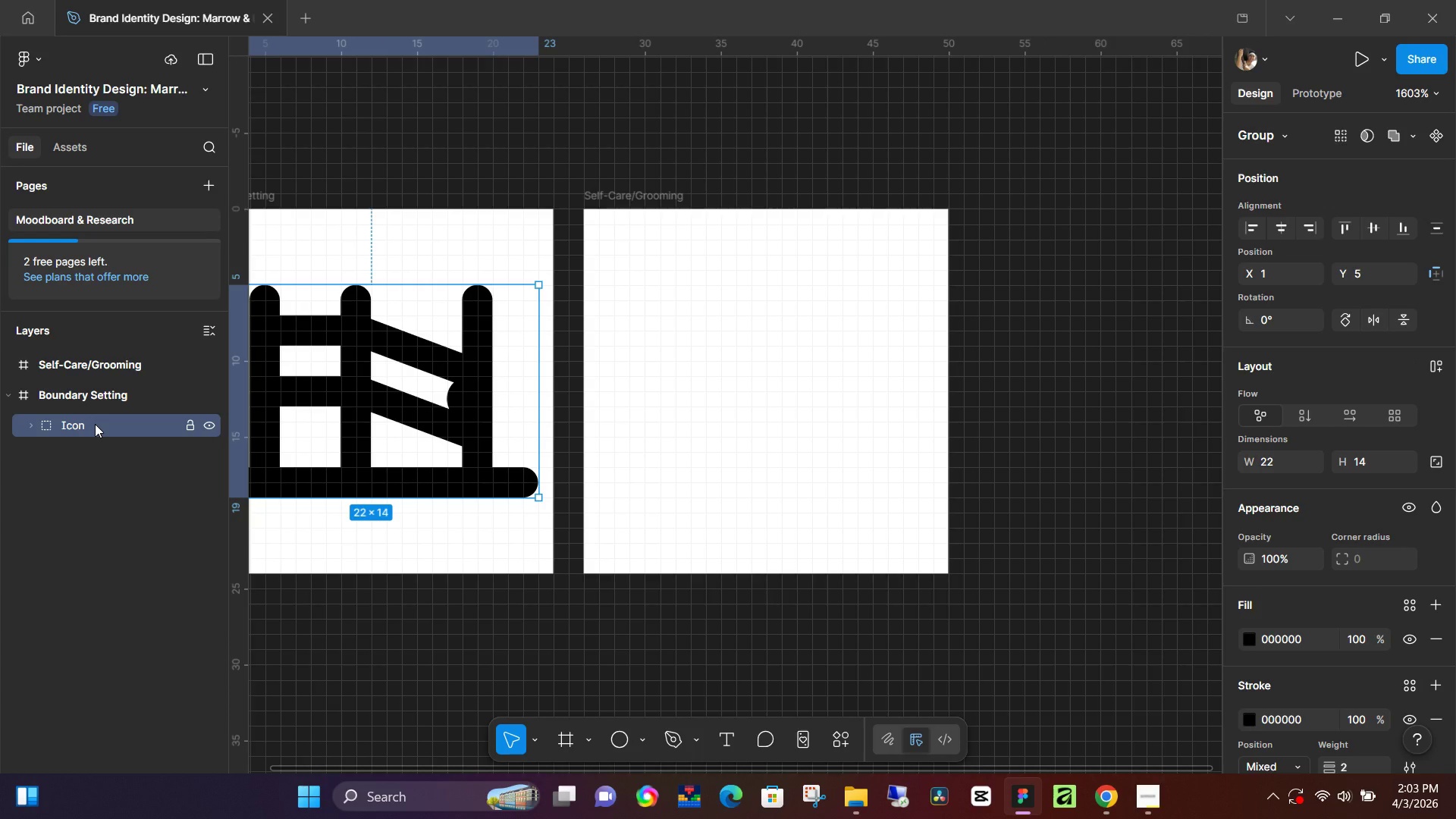 
double_click([95, 424])
 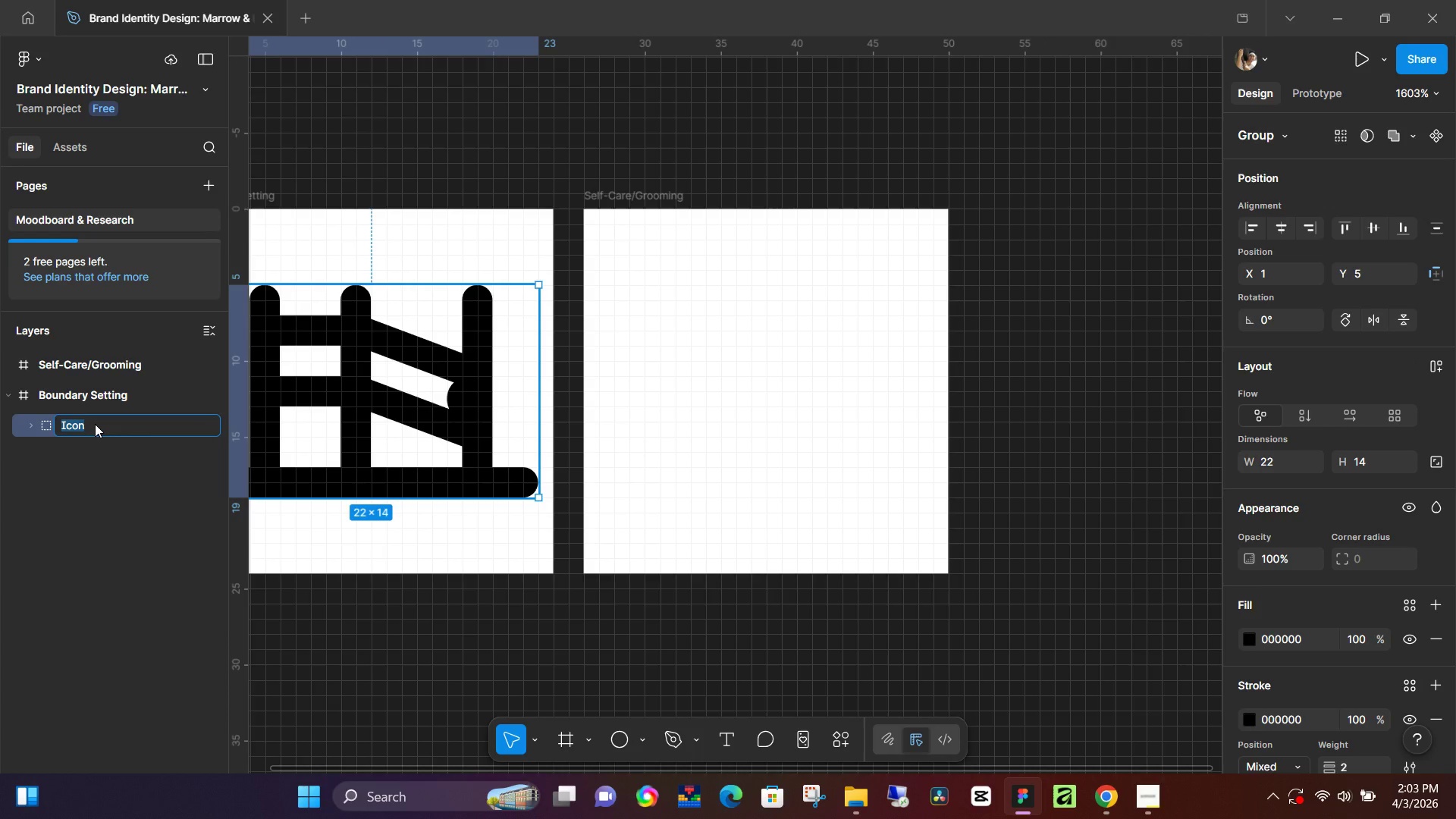 
key(ArrowRight)
 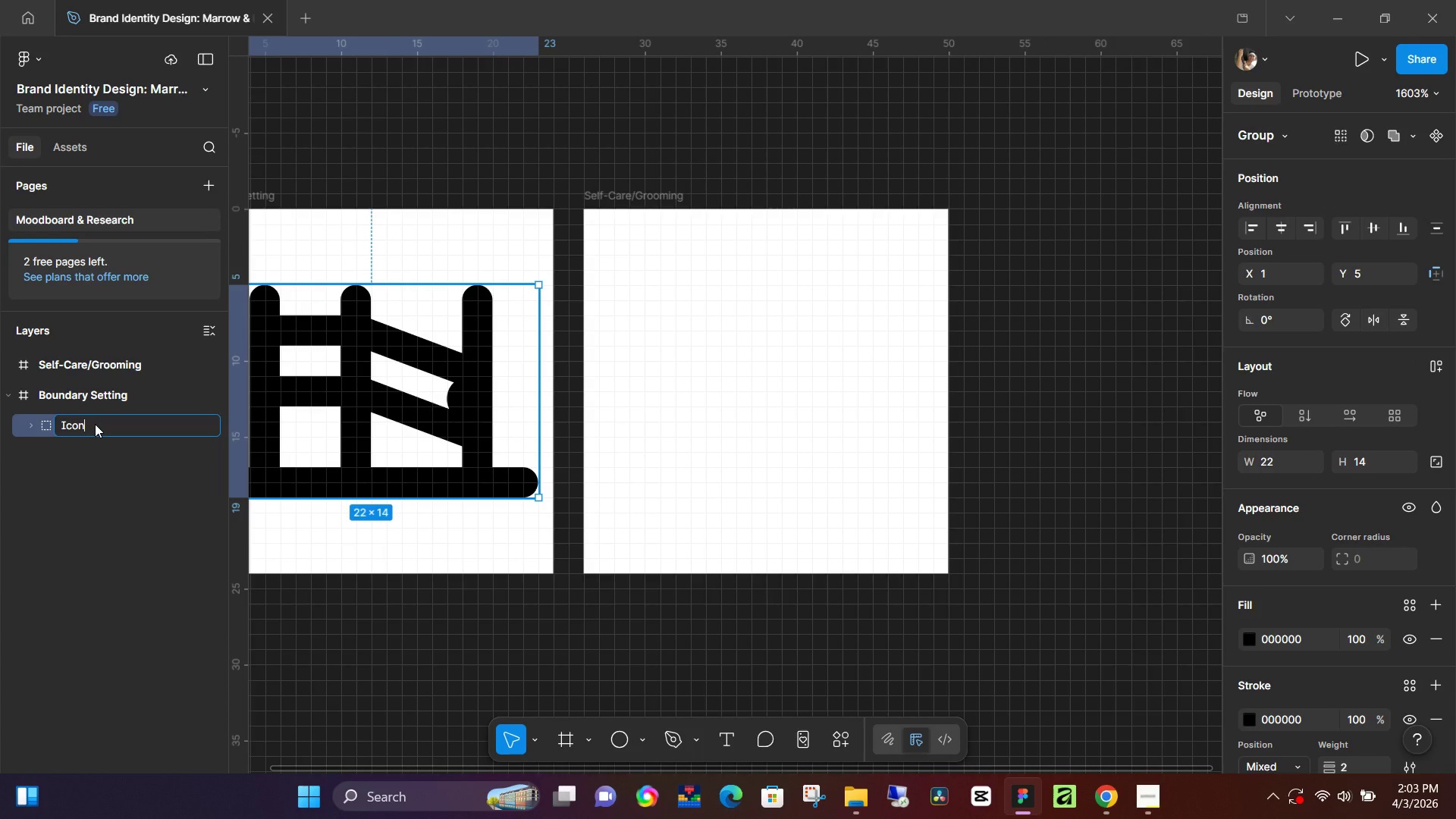 
key(Space)
 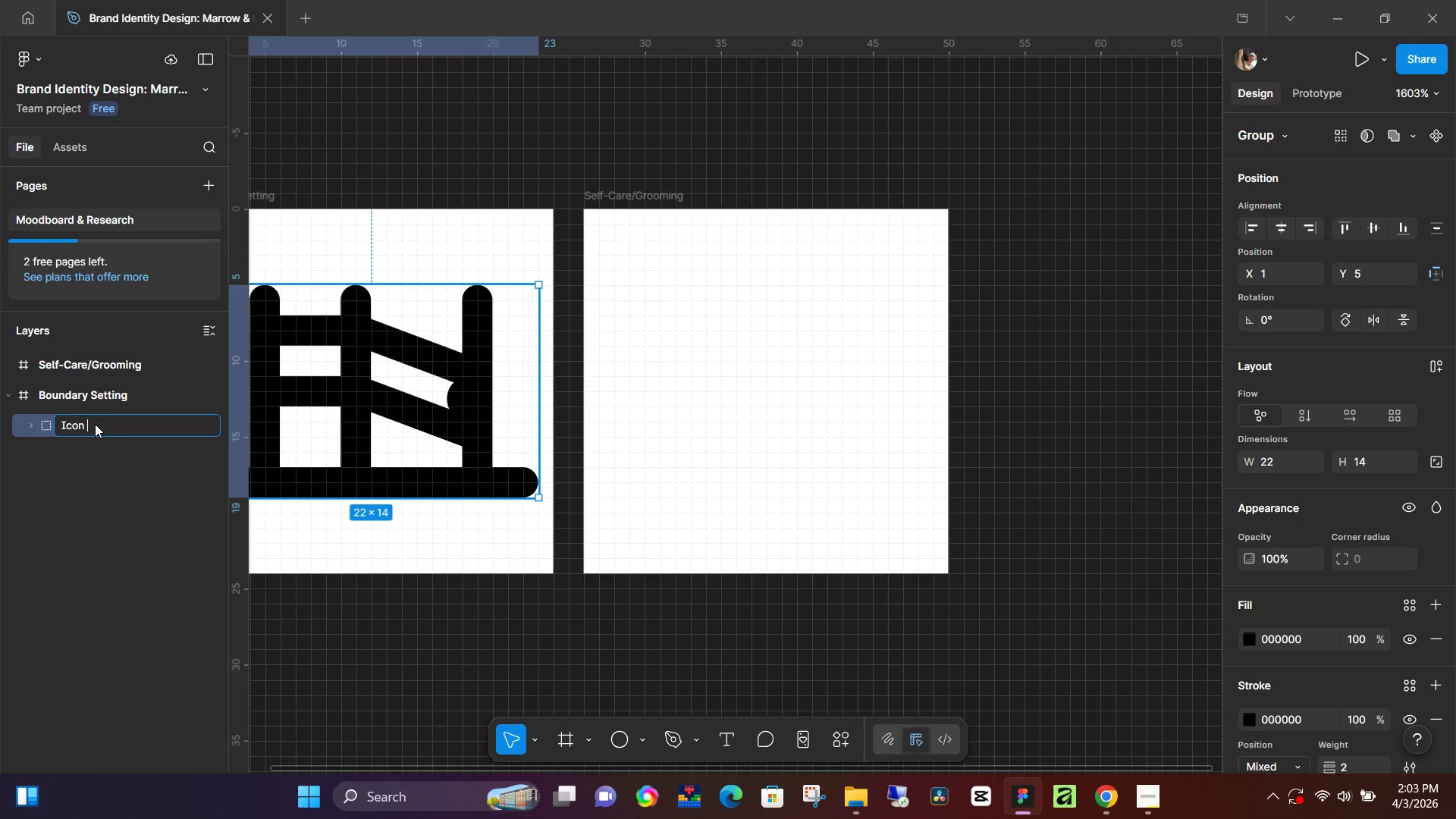 
key(1)
 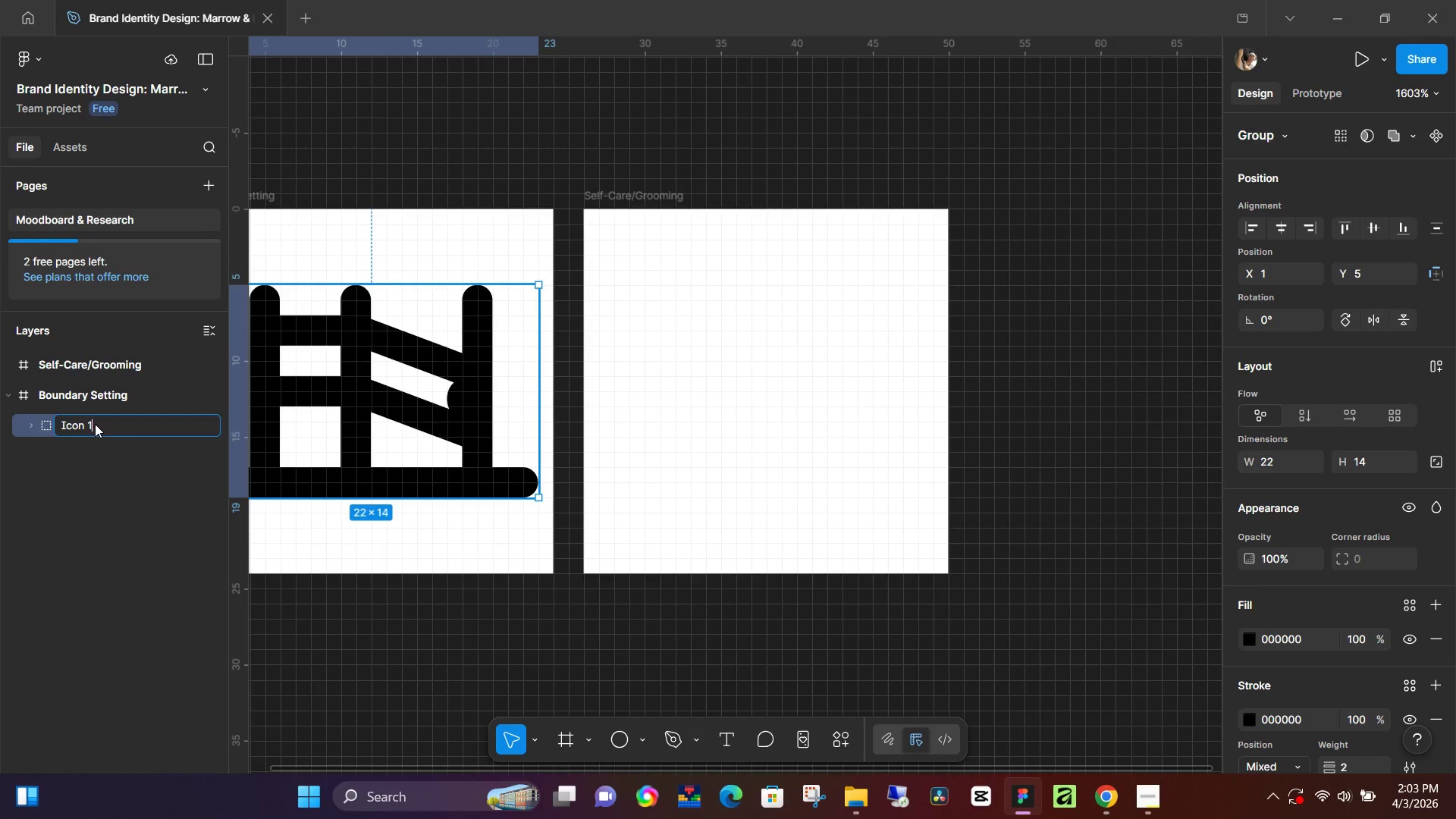 
key(Enter)
 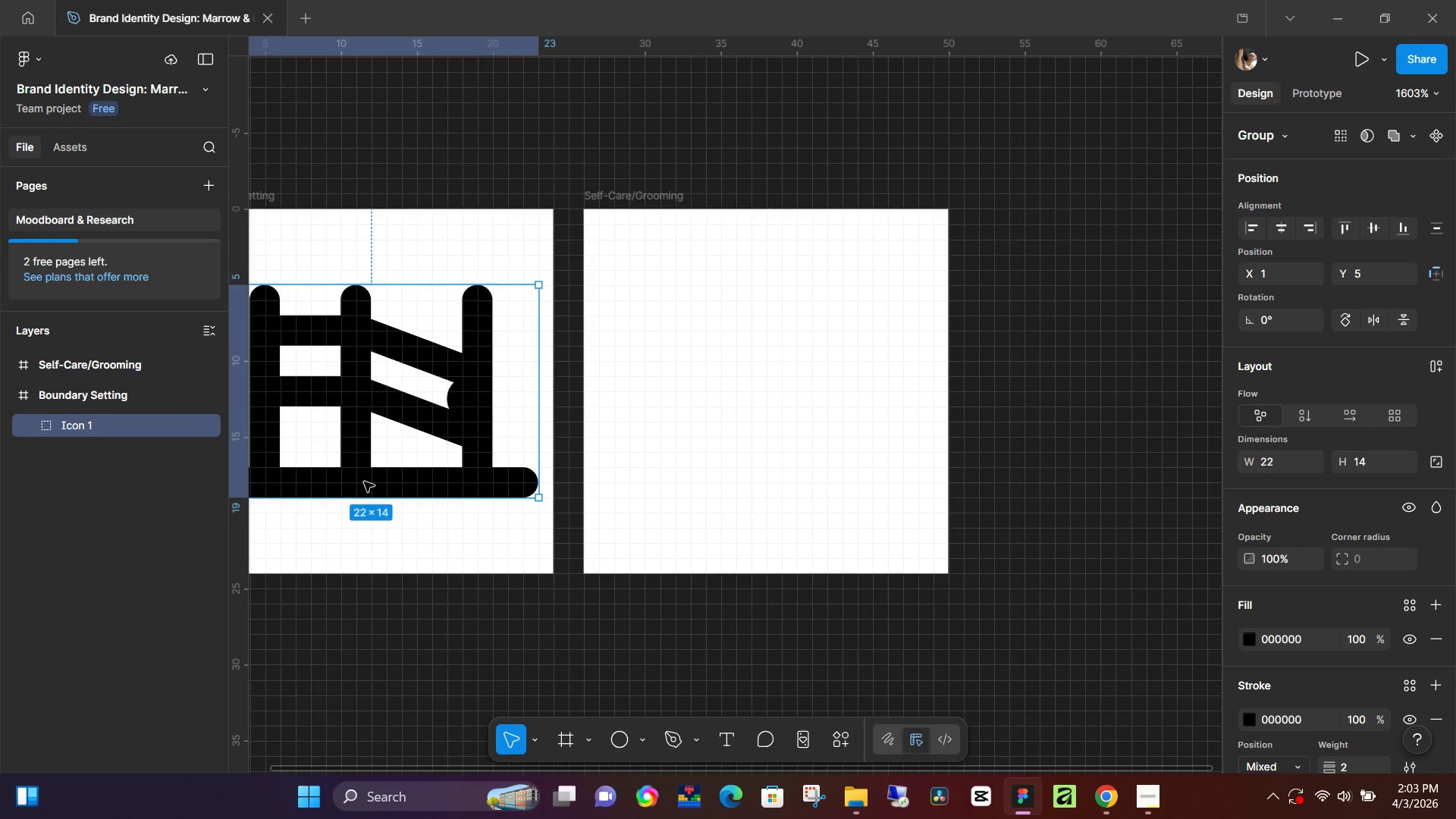 
hold_key(key=Space, duration=0.41)
 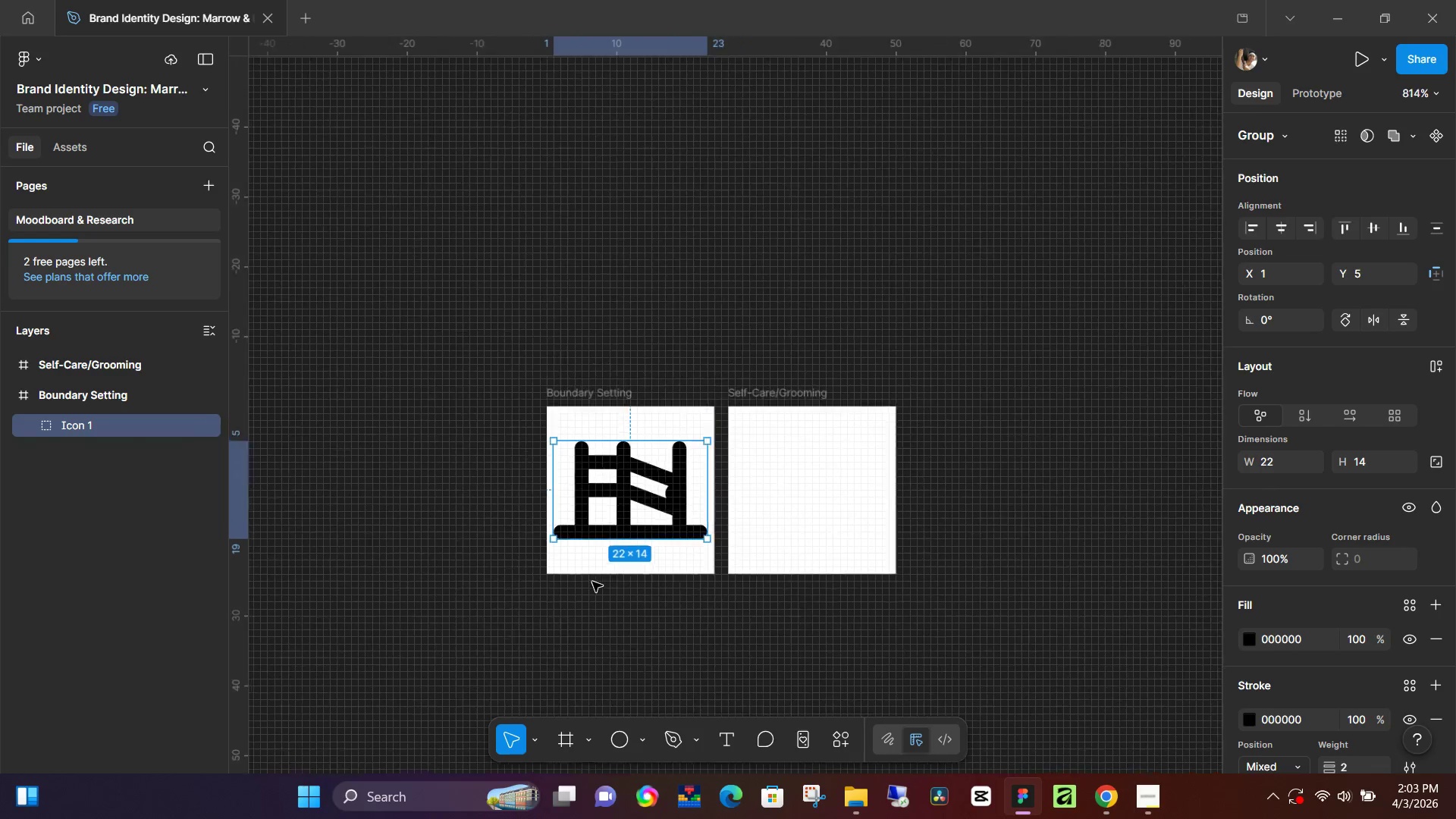 
left_click_drag(start_coordinate=[390, 623], to_coordinate=[695, 613])
 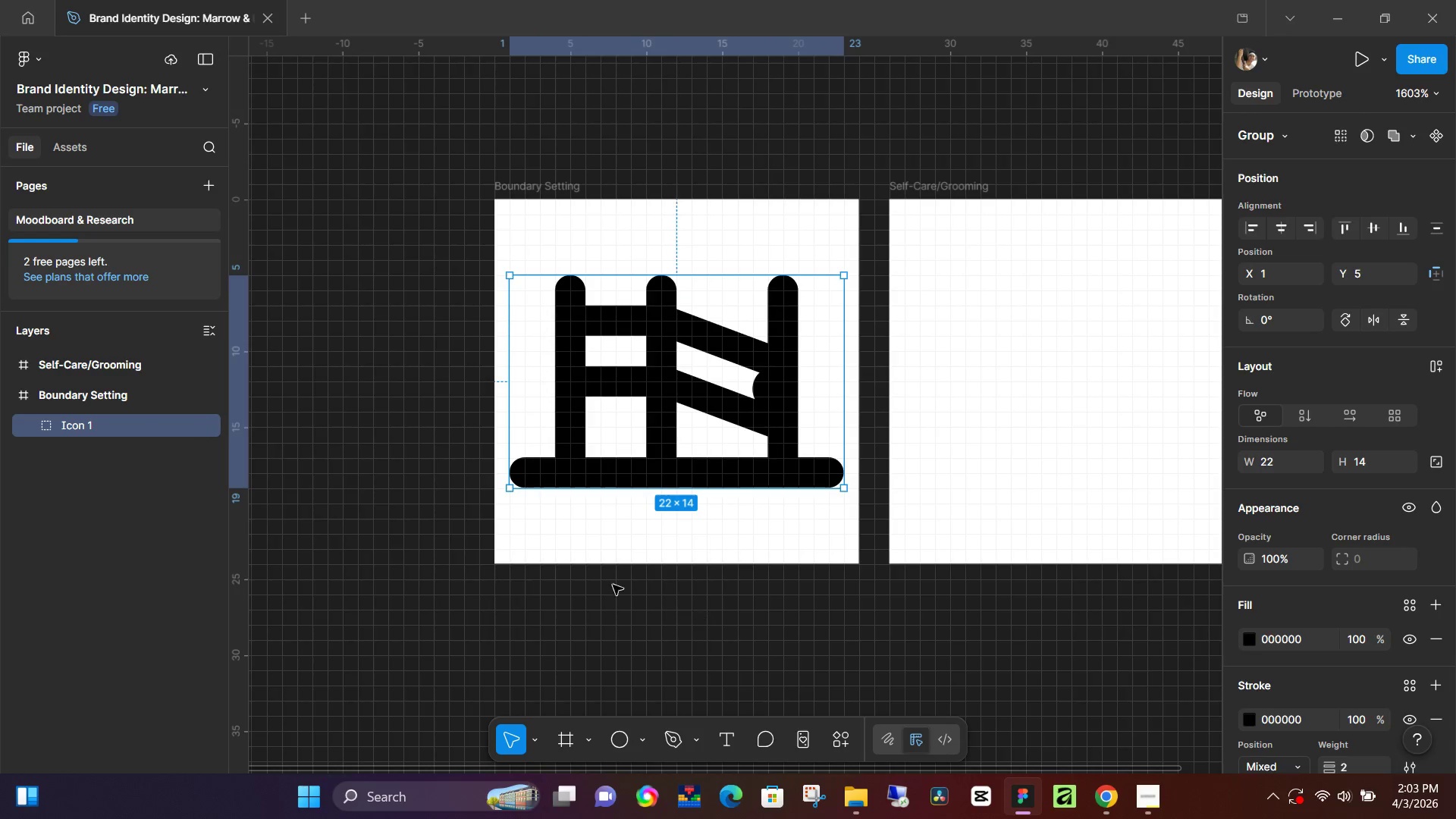 
hold_key(key=ControlLeft, duration=1.03)
 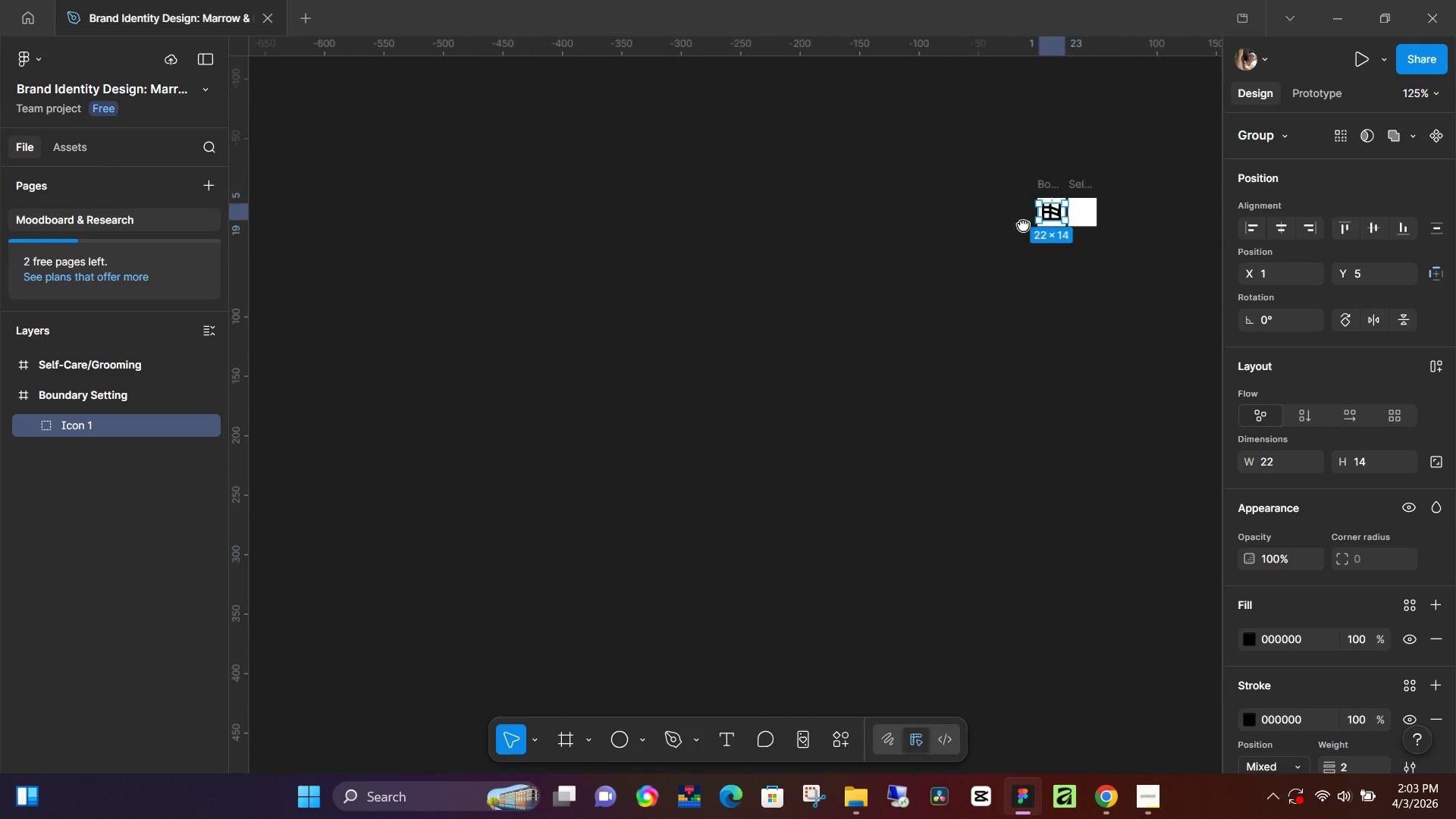 
hold_key(key=Space, duration=0.56)
 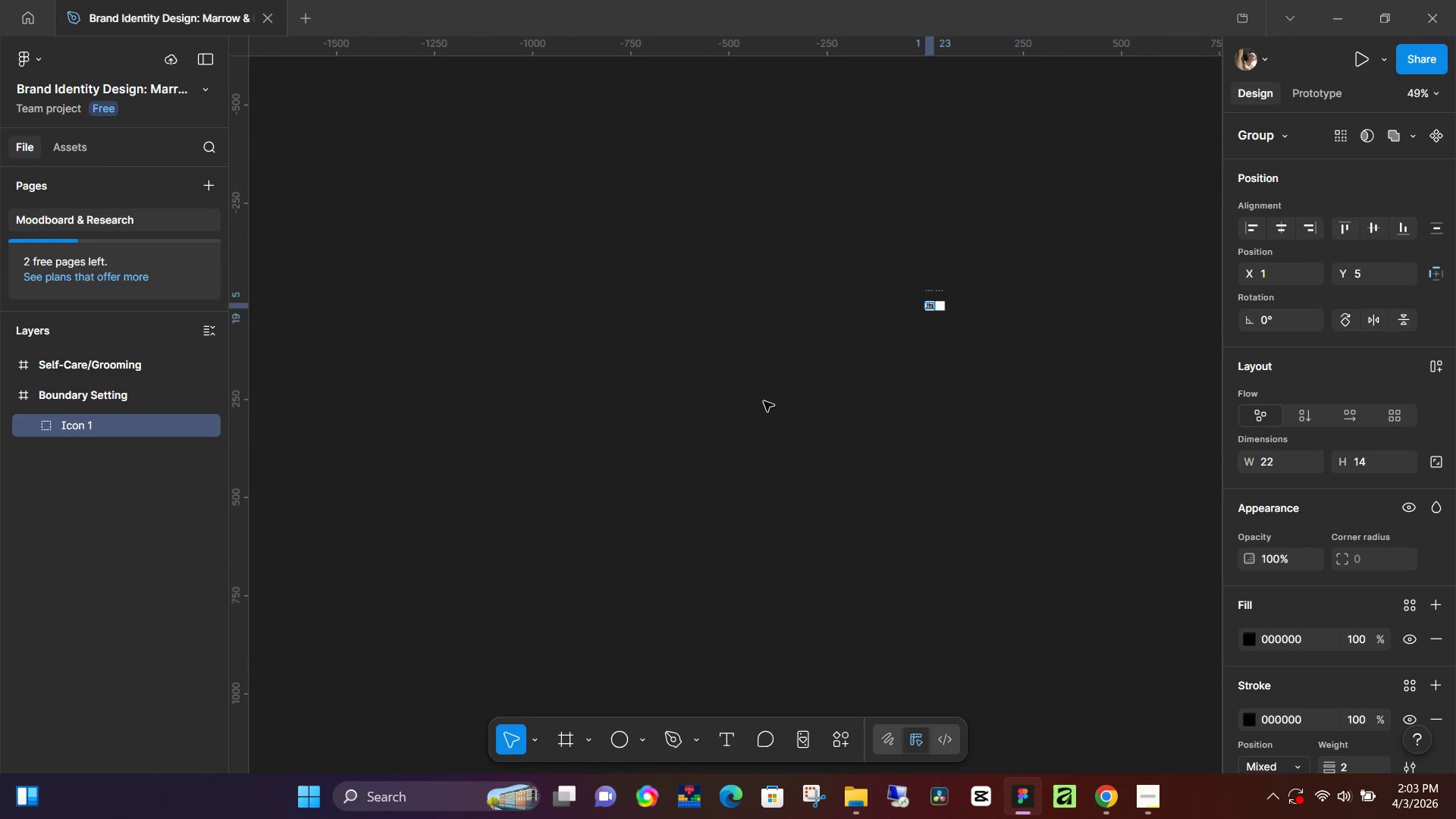 
left_click_drag(start_coordinate=[469, 628], to_coordinate=[1141, 187])
 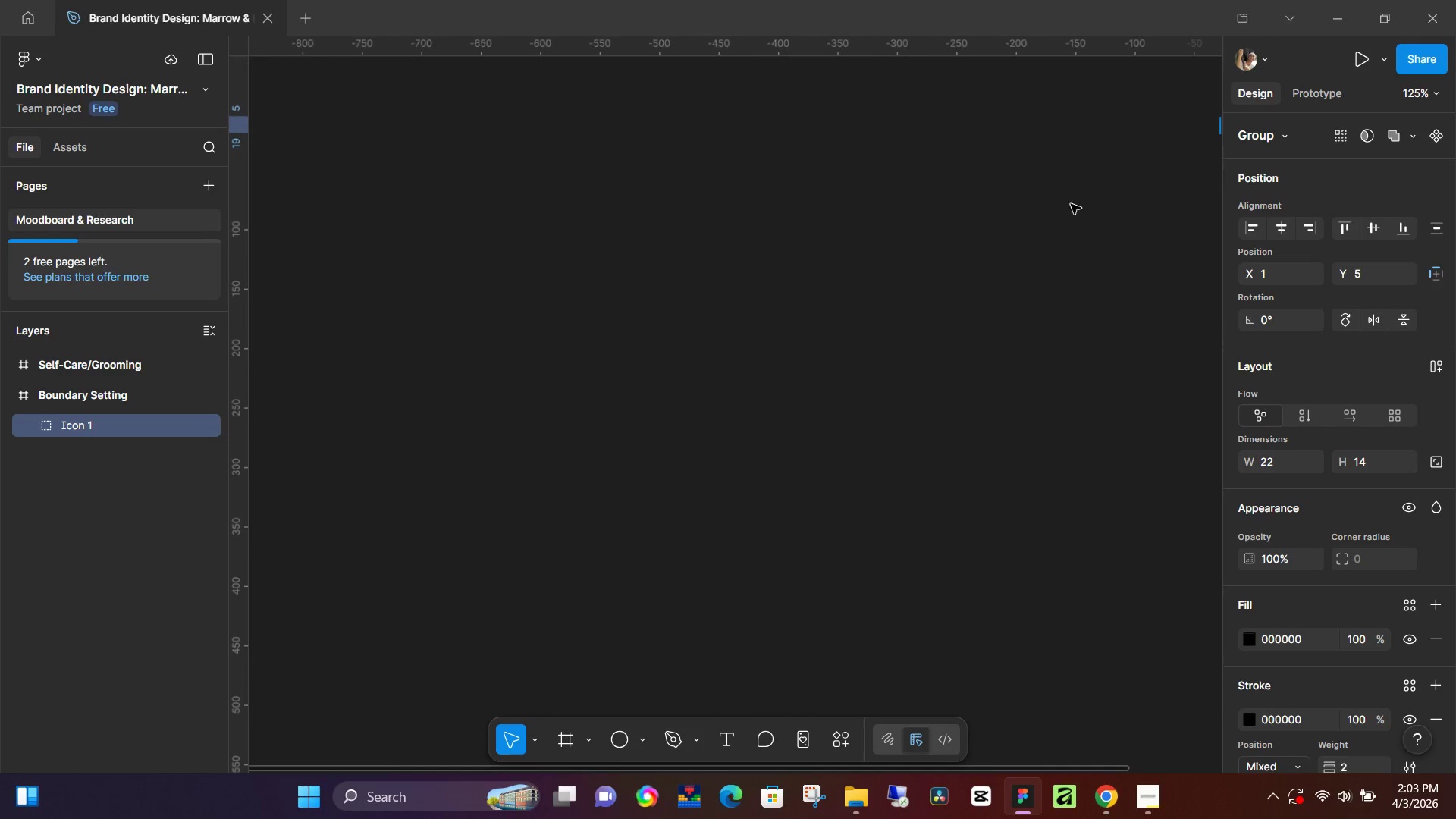 
scroll: coordinate [588, 582], scroll_direction: down, amount: 21.0
 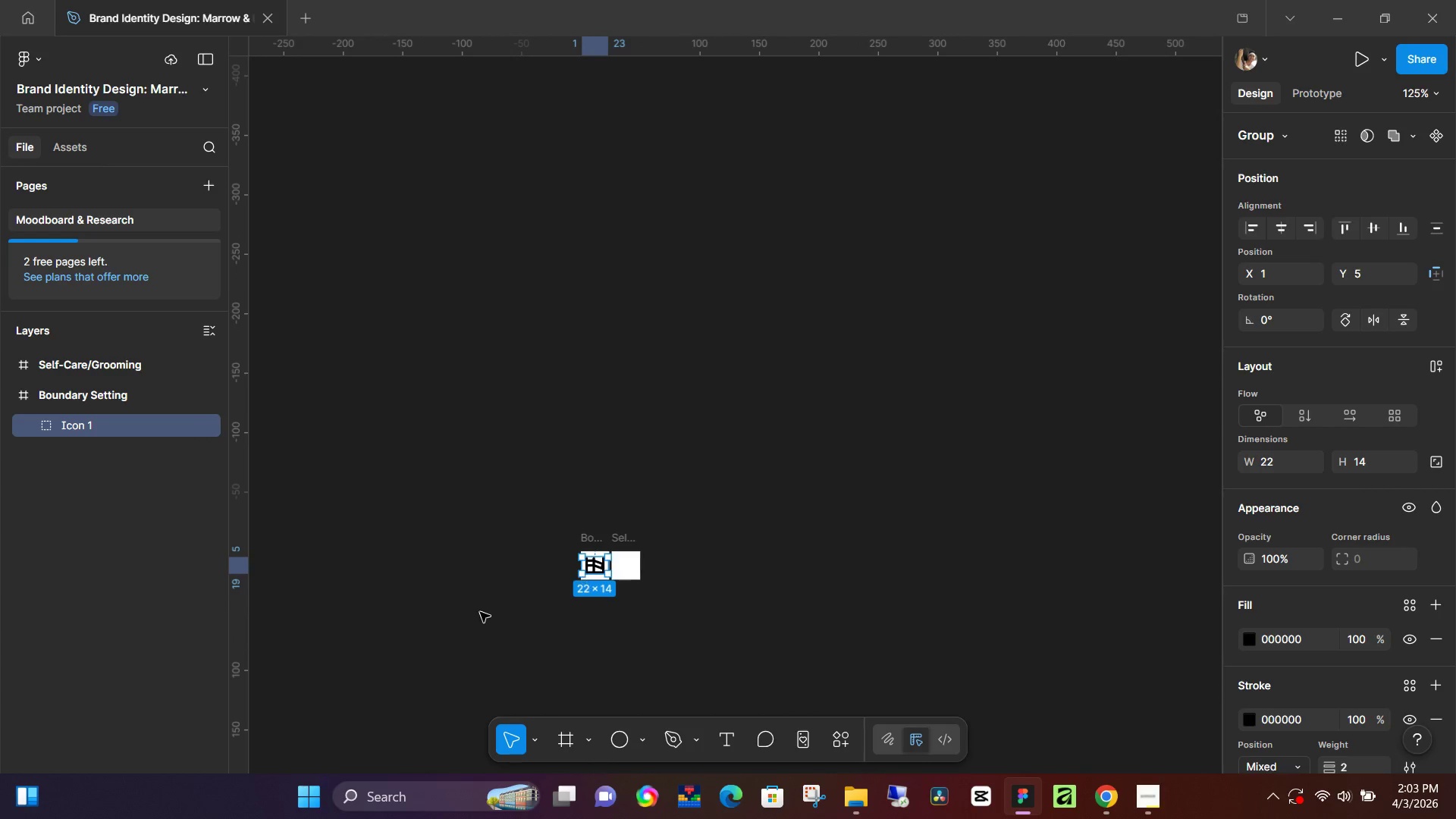 
hold_key(key=Space, duration=2.98)
 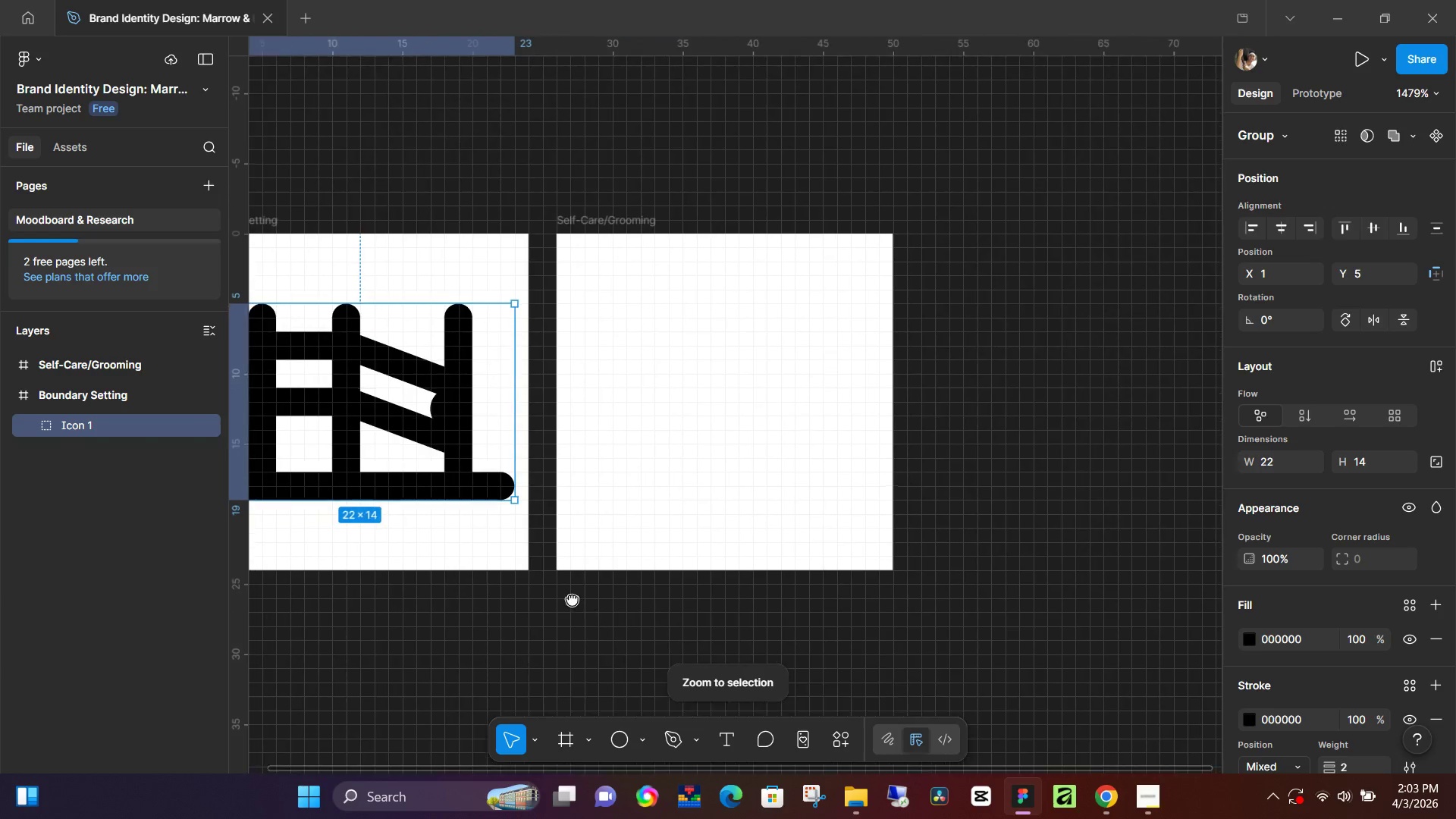 
hold_key(key=ControlLeft, duration=1.0)
scroll: coordinate [801, 414], scroll_direction: down, amount: 15.0
 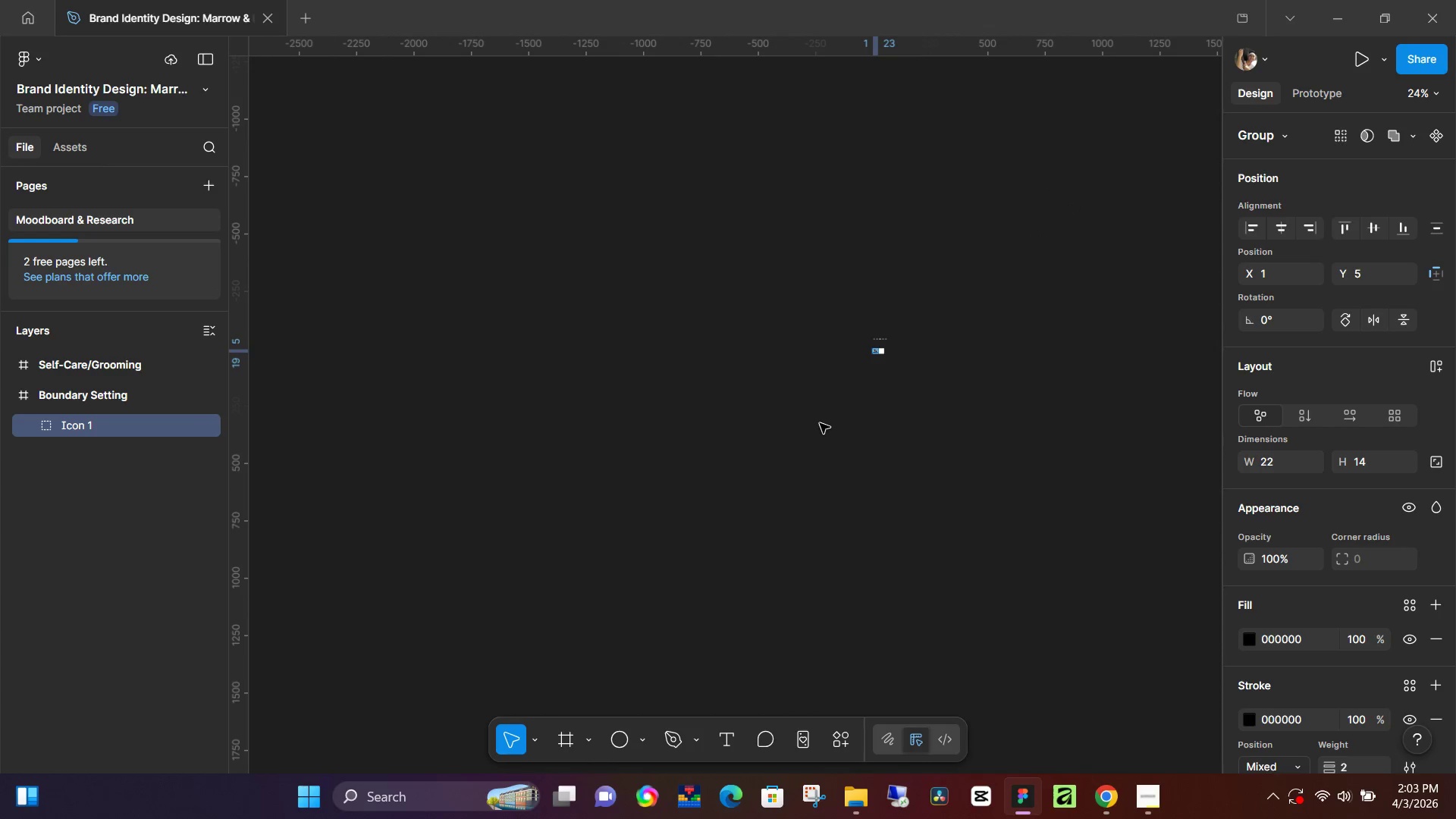 
key(Shift+2)
 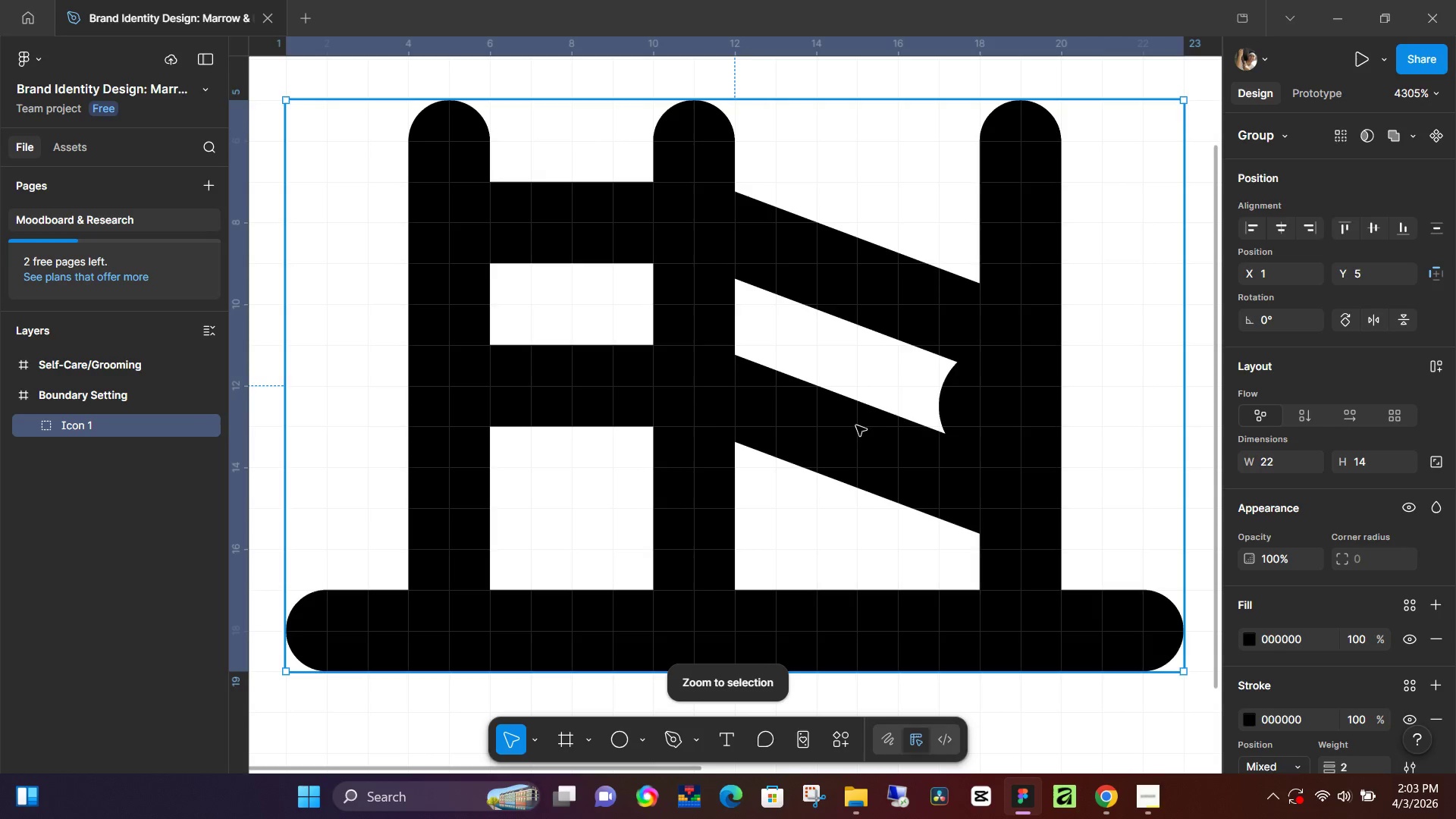 
hold_key(key=ControlLeft, duration=0.36)
 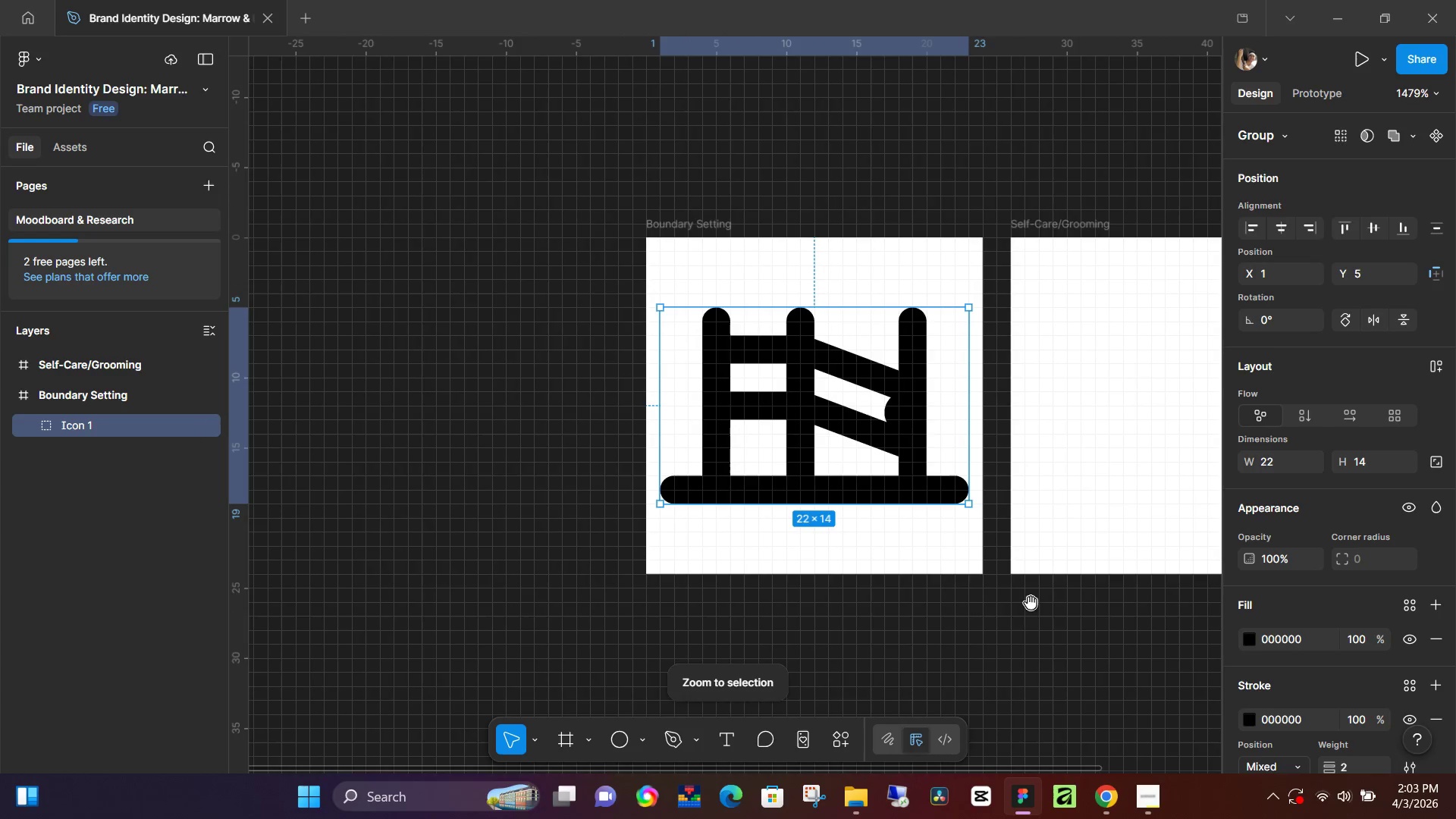 
key(Control+ControlLeft)
 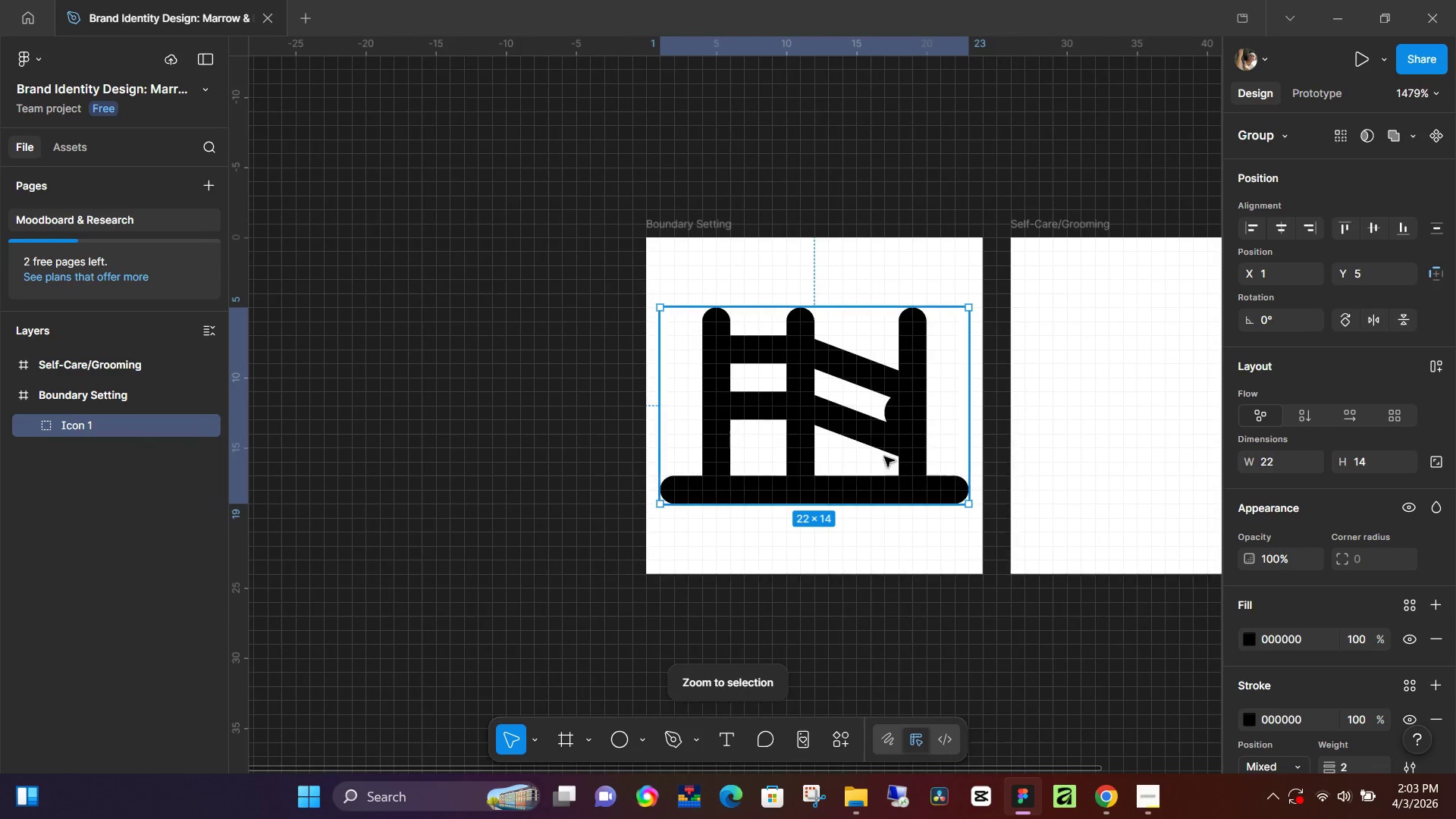 
hold_key(key=Space, duration=0.8)
 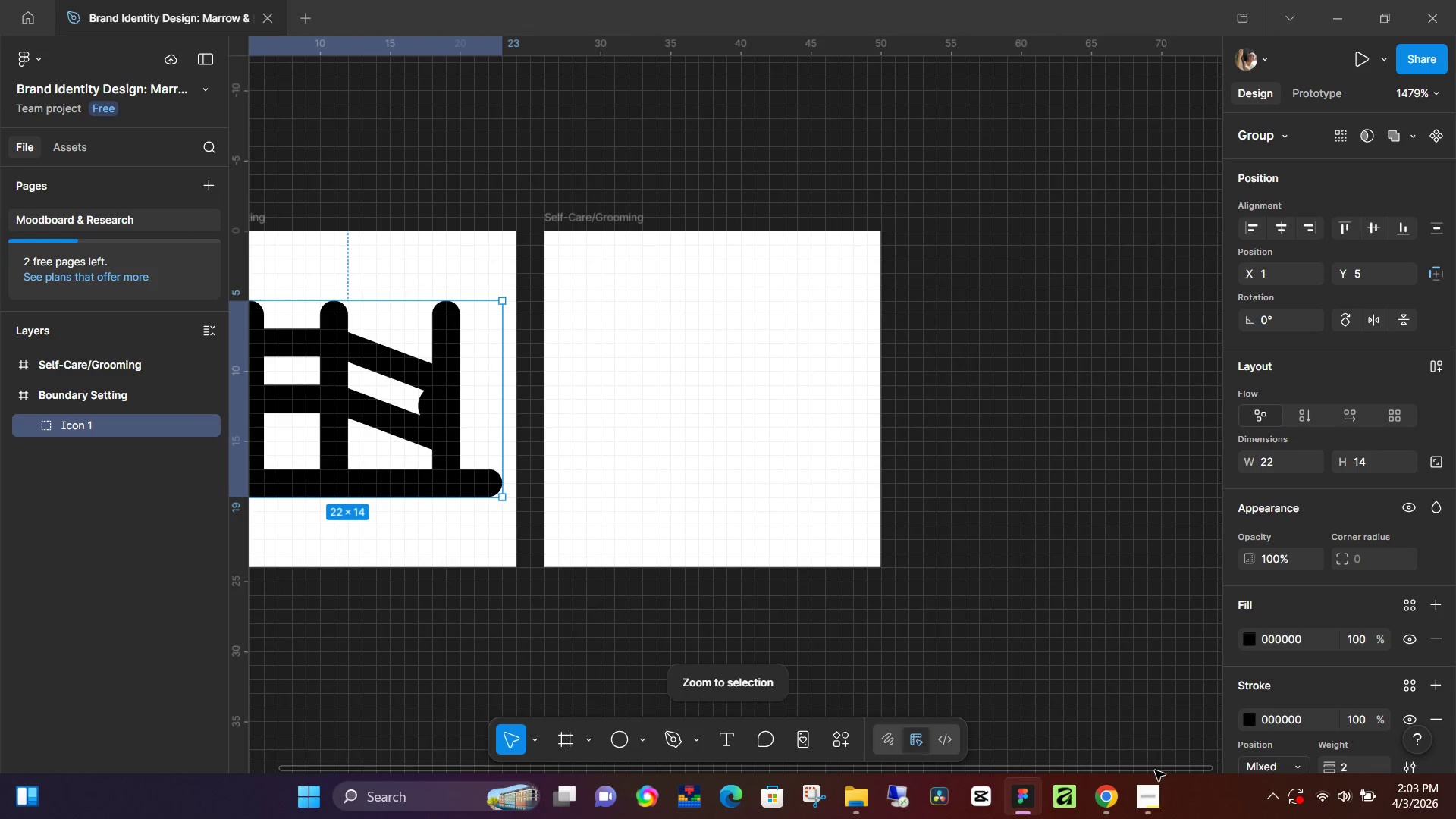 
left_click_drag(start_coordinate=[1031, 605], to_coordinate=[564, 598])
 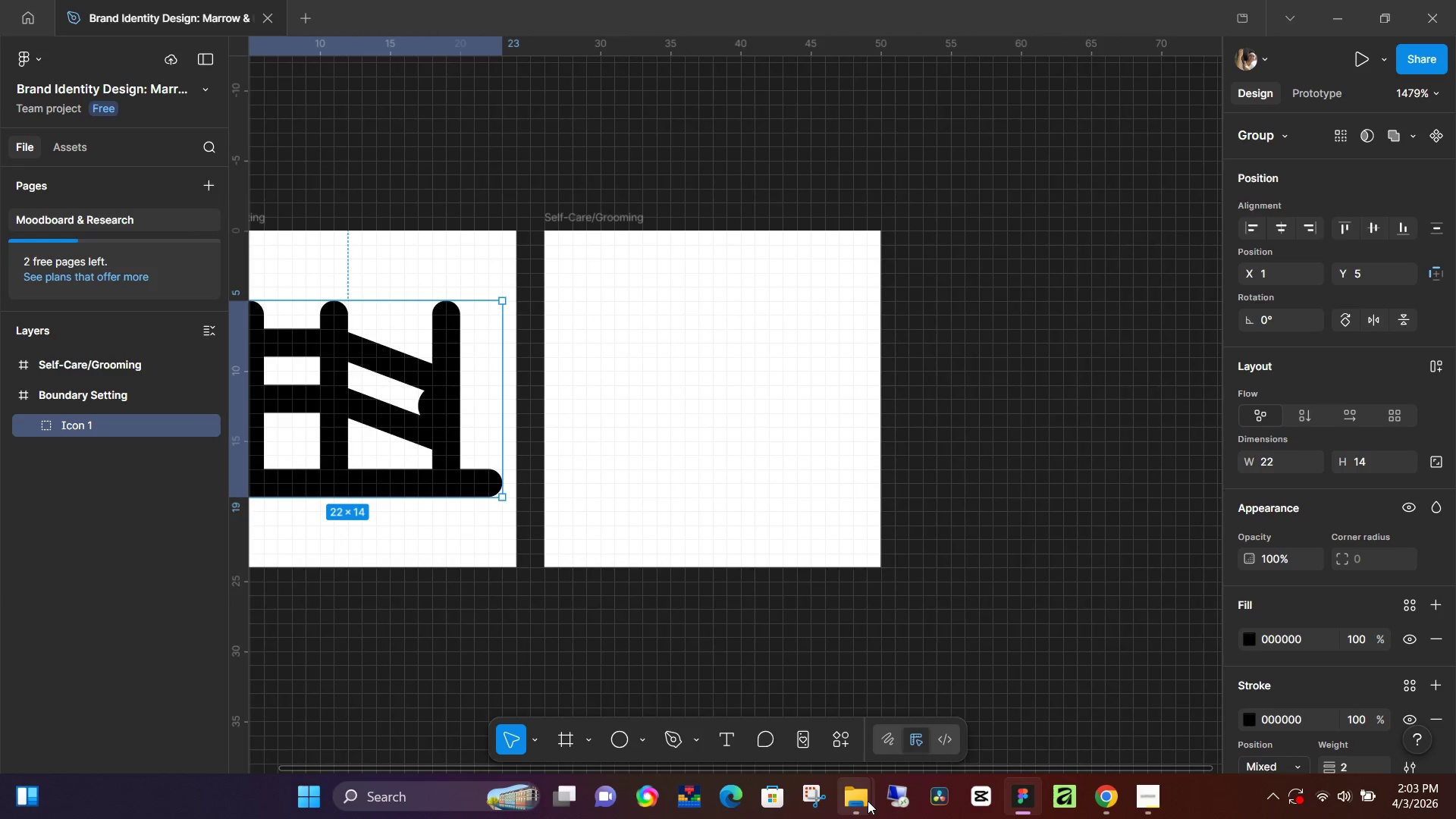 
scroll: coordinate [856, 425], scroll_direction: down, amount: 11.0
 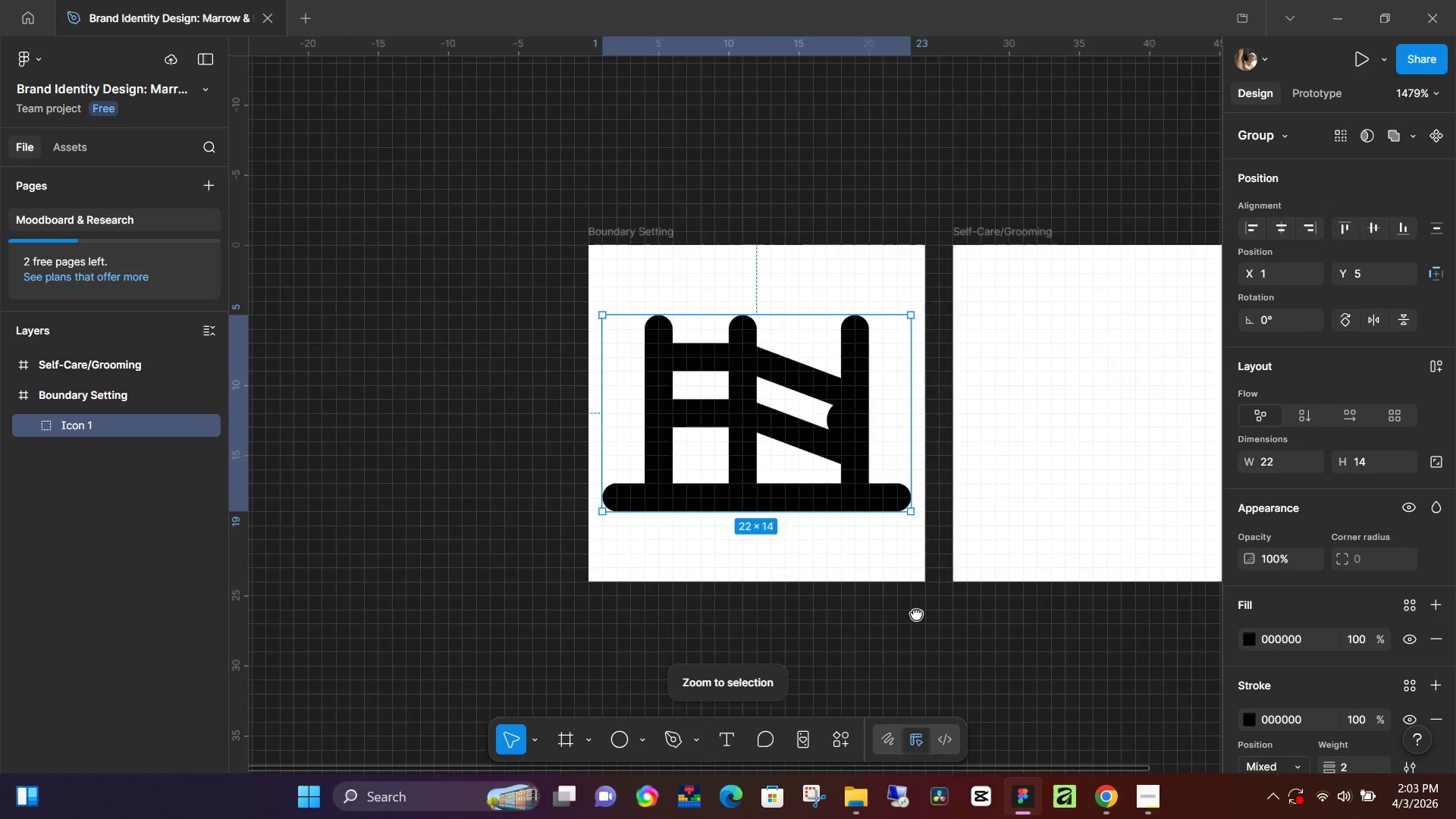 
left_click([909, 728])
 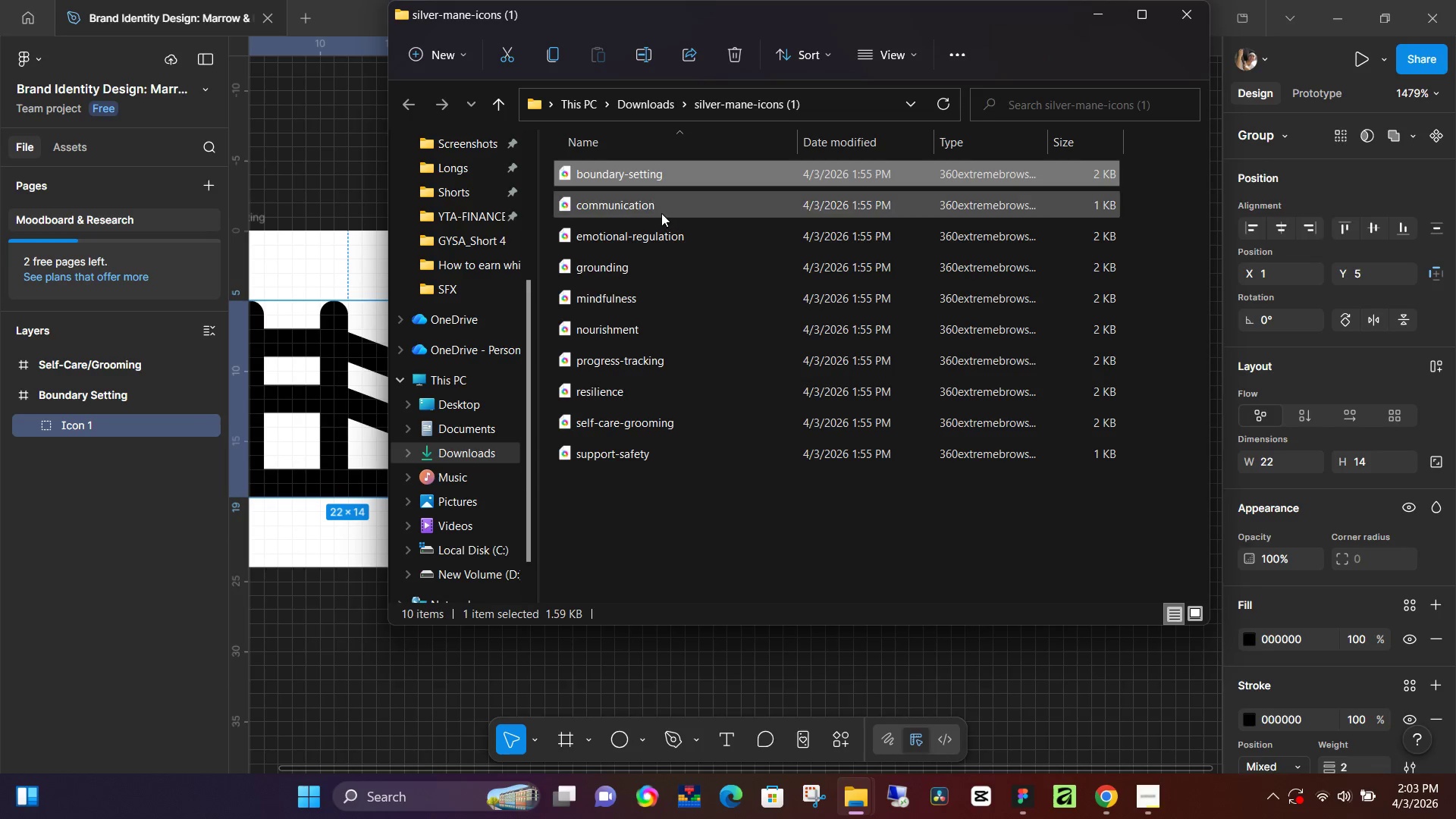 
left_click([661, 213])
 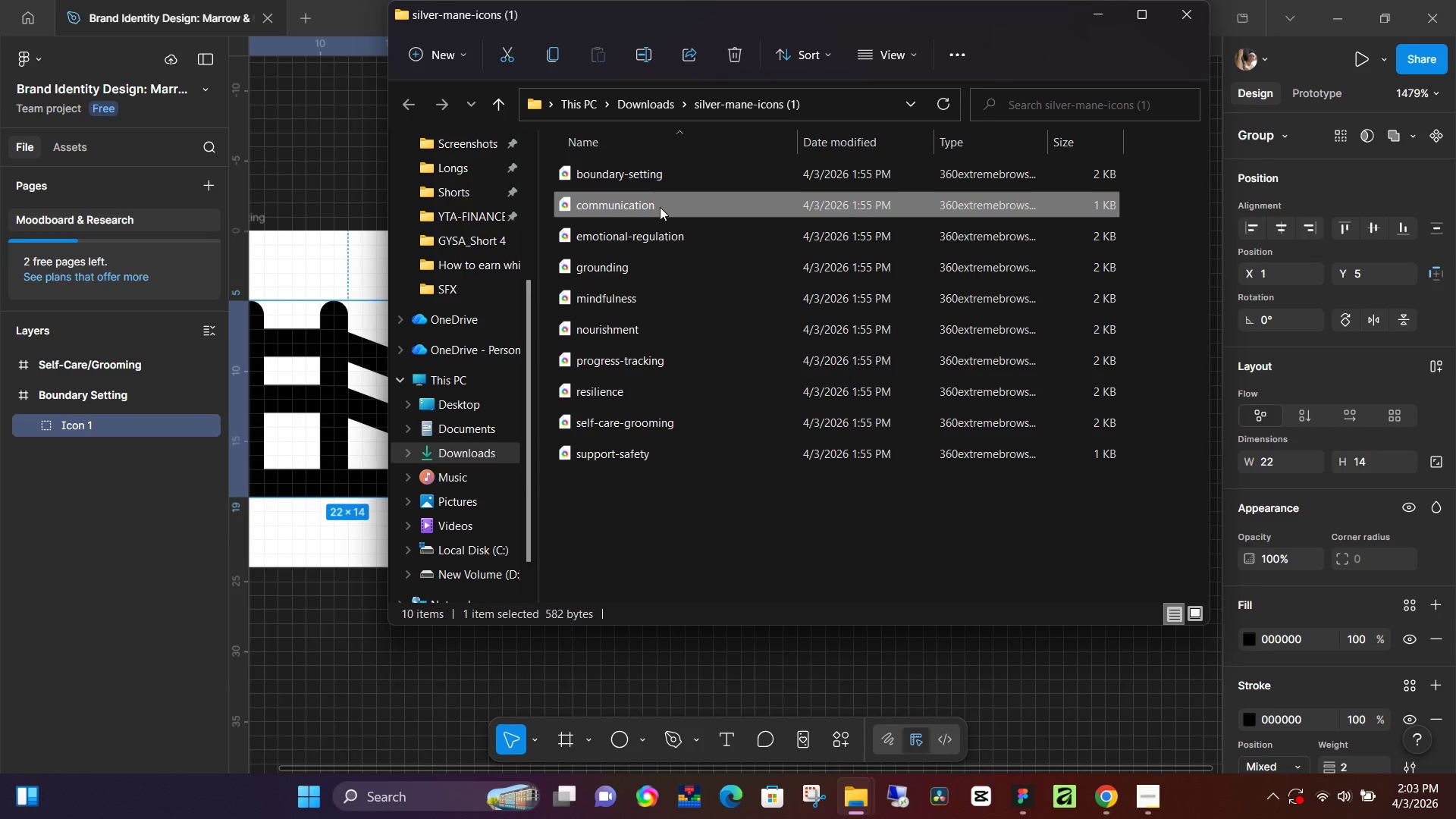 
left_click_drag(start_coordinate=[660, 207], to_coordinate=[314, 146])
 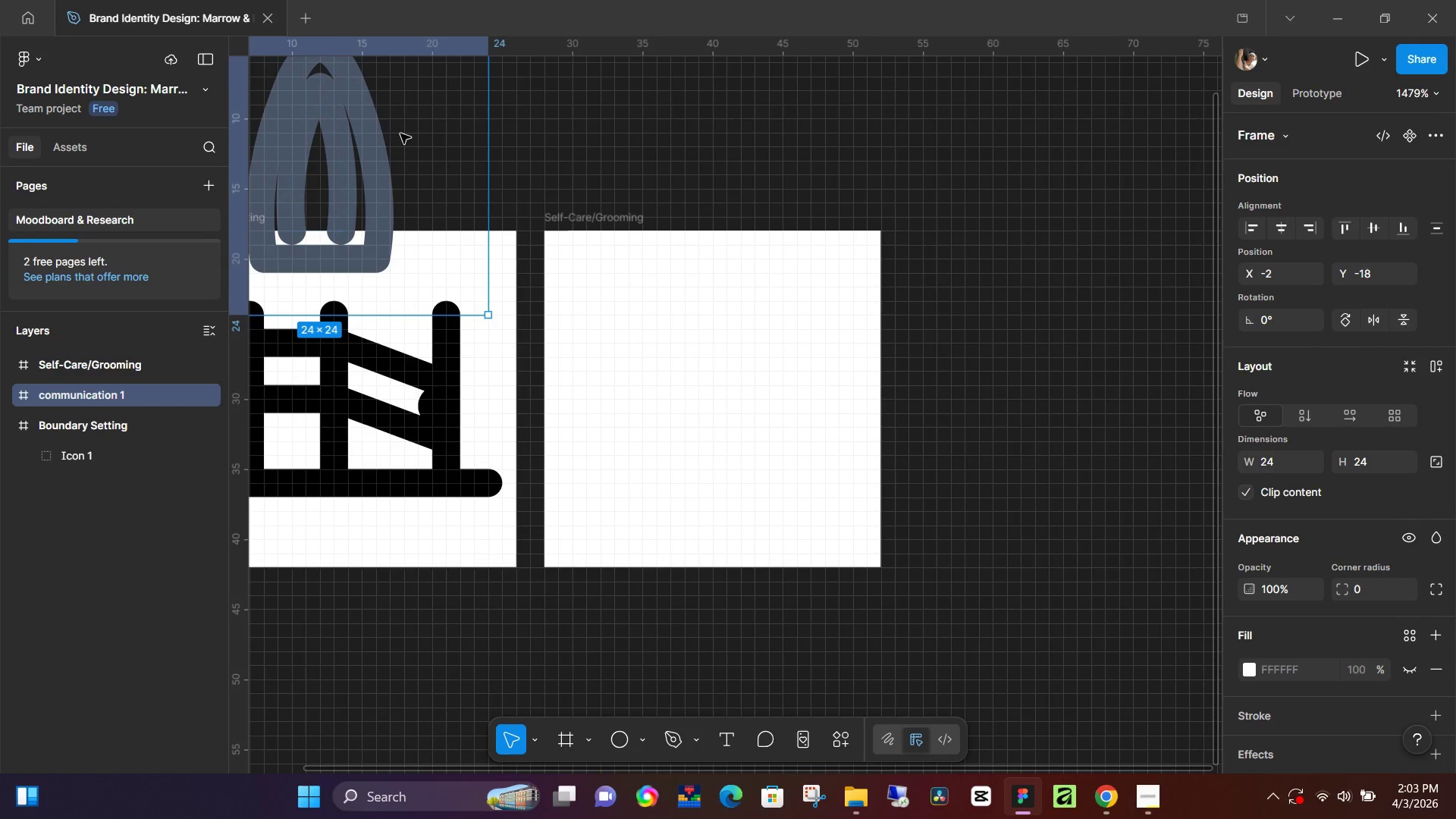 
left_click_drag(start_coordinate=[442, 133], to_coordinate=[1183, 415])
 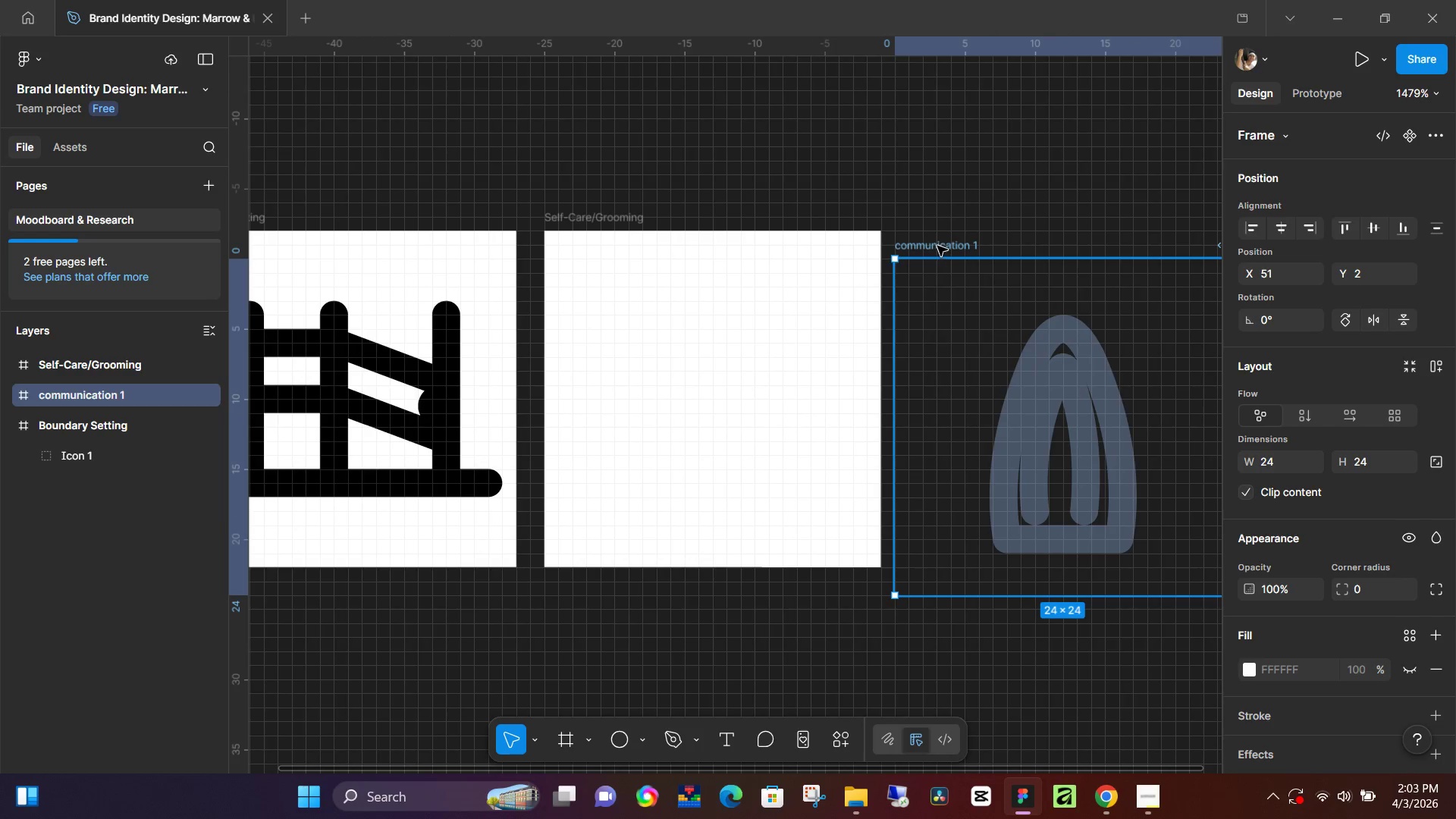 
wait(6.17)
 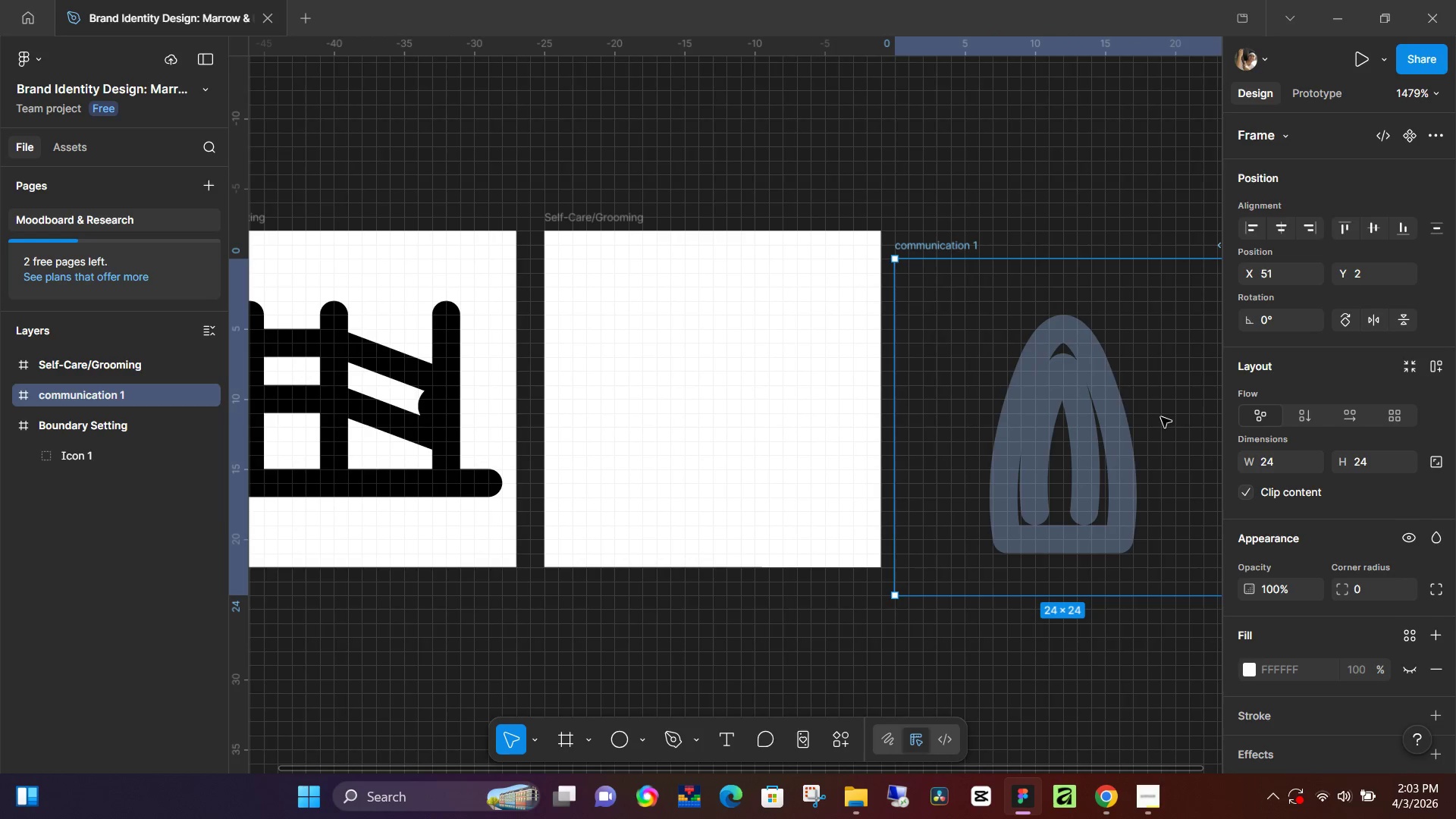 
left_click_drag(start_coordinate=[1161, 391], to_coordinate=[718, 668])
 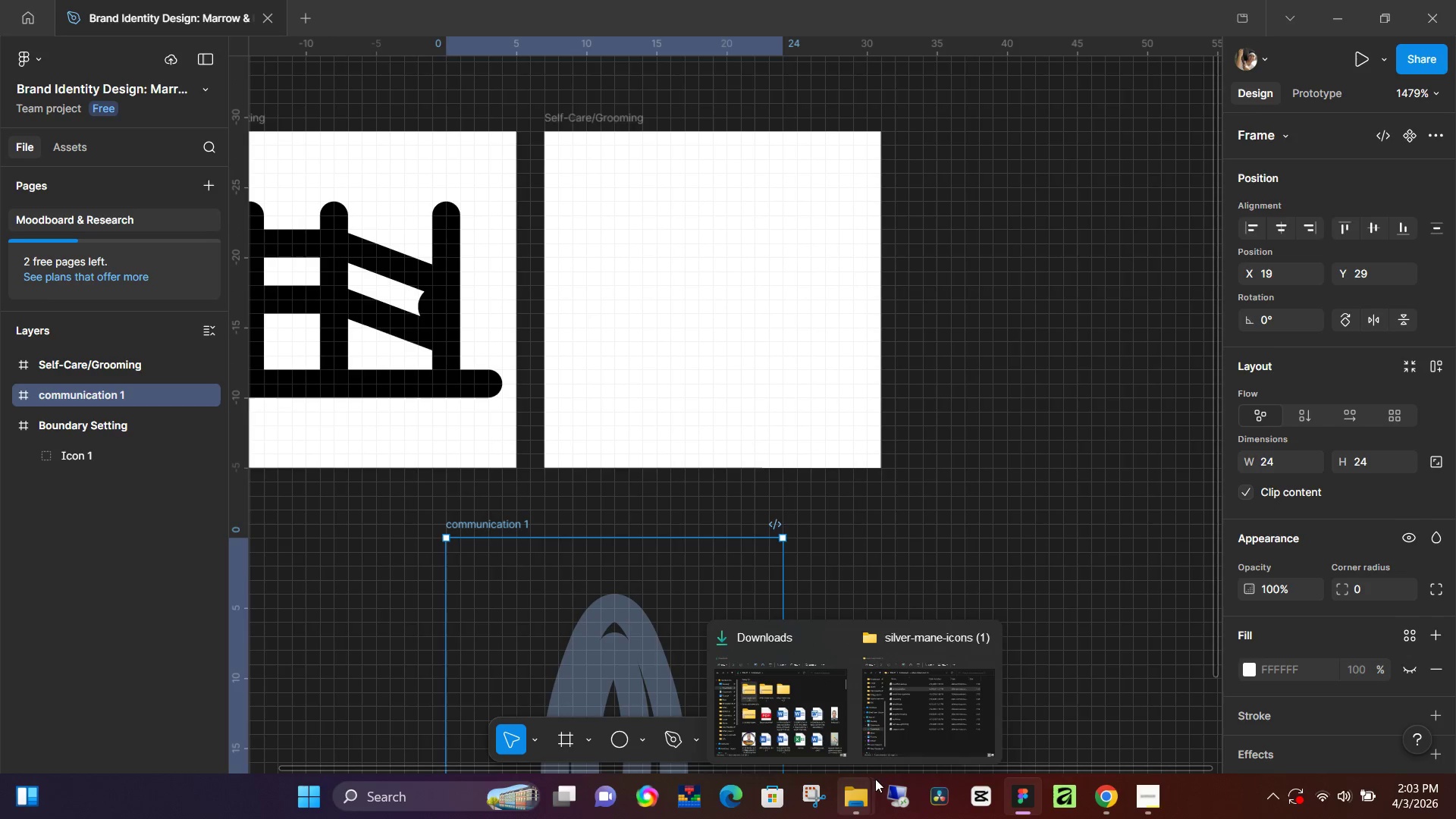 
left_click([923, 704])
 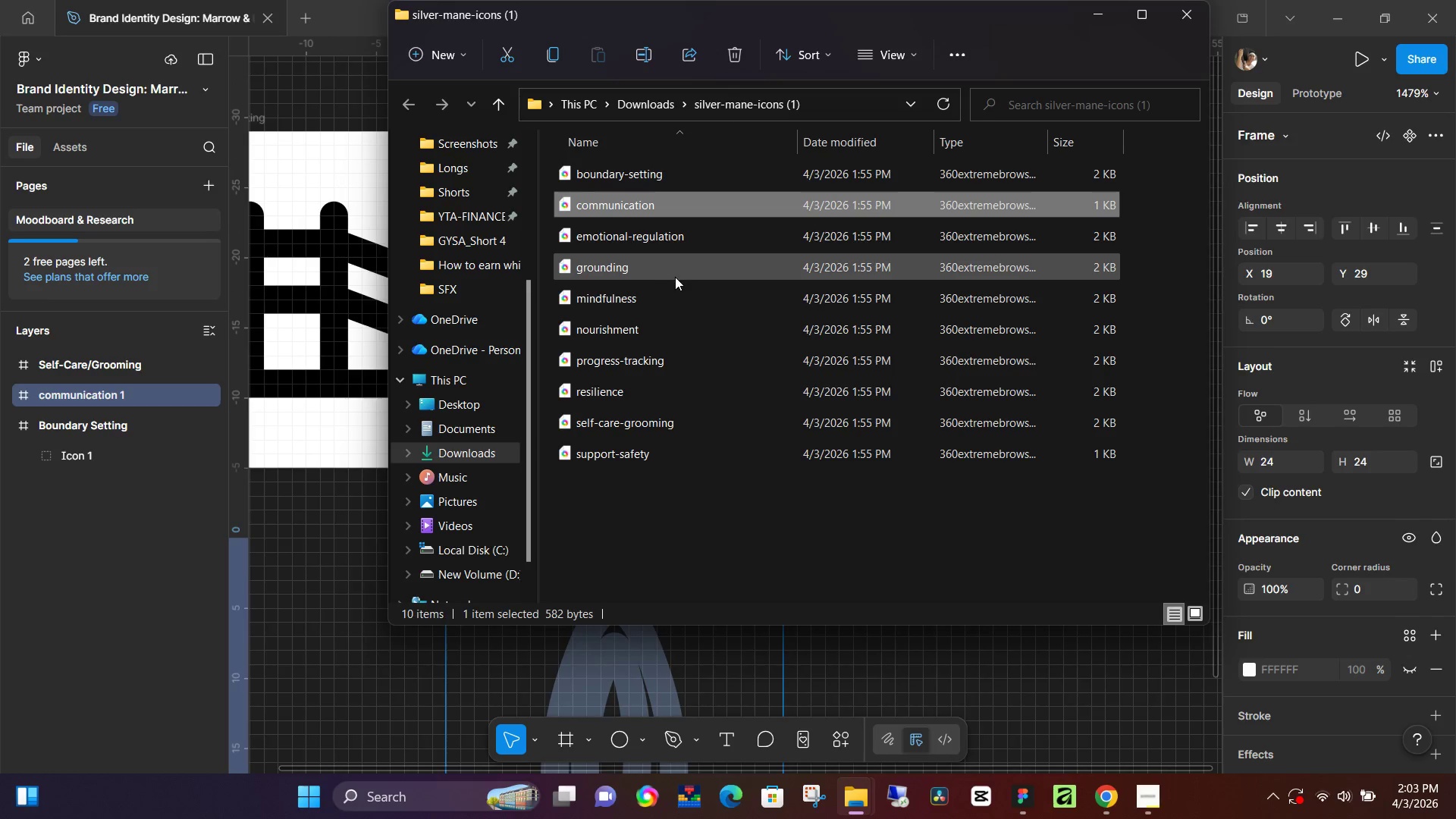 
wait(5.33)
 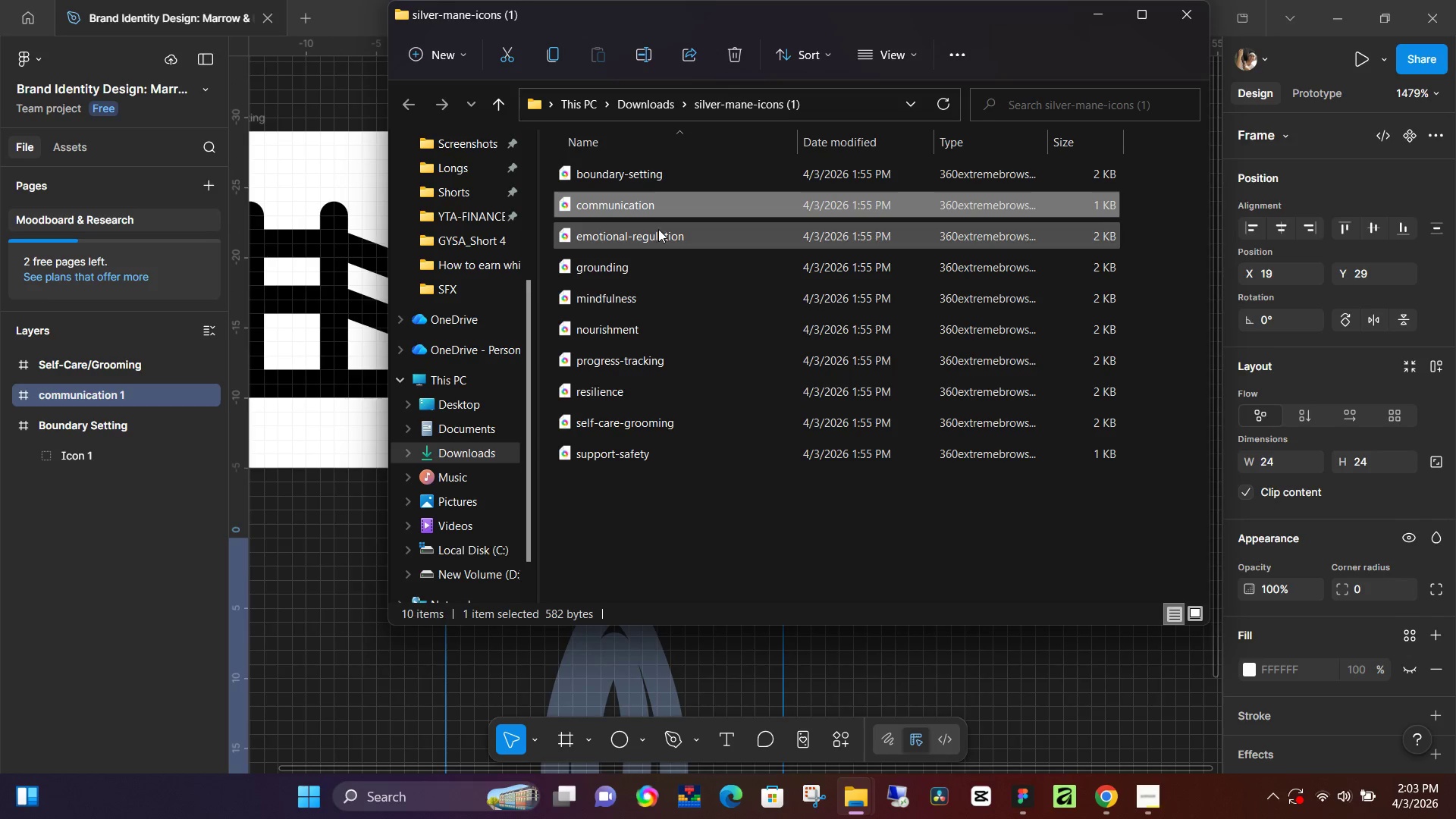 
left_click([969, 661])
 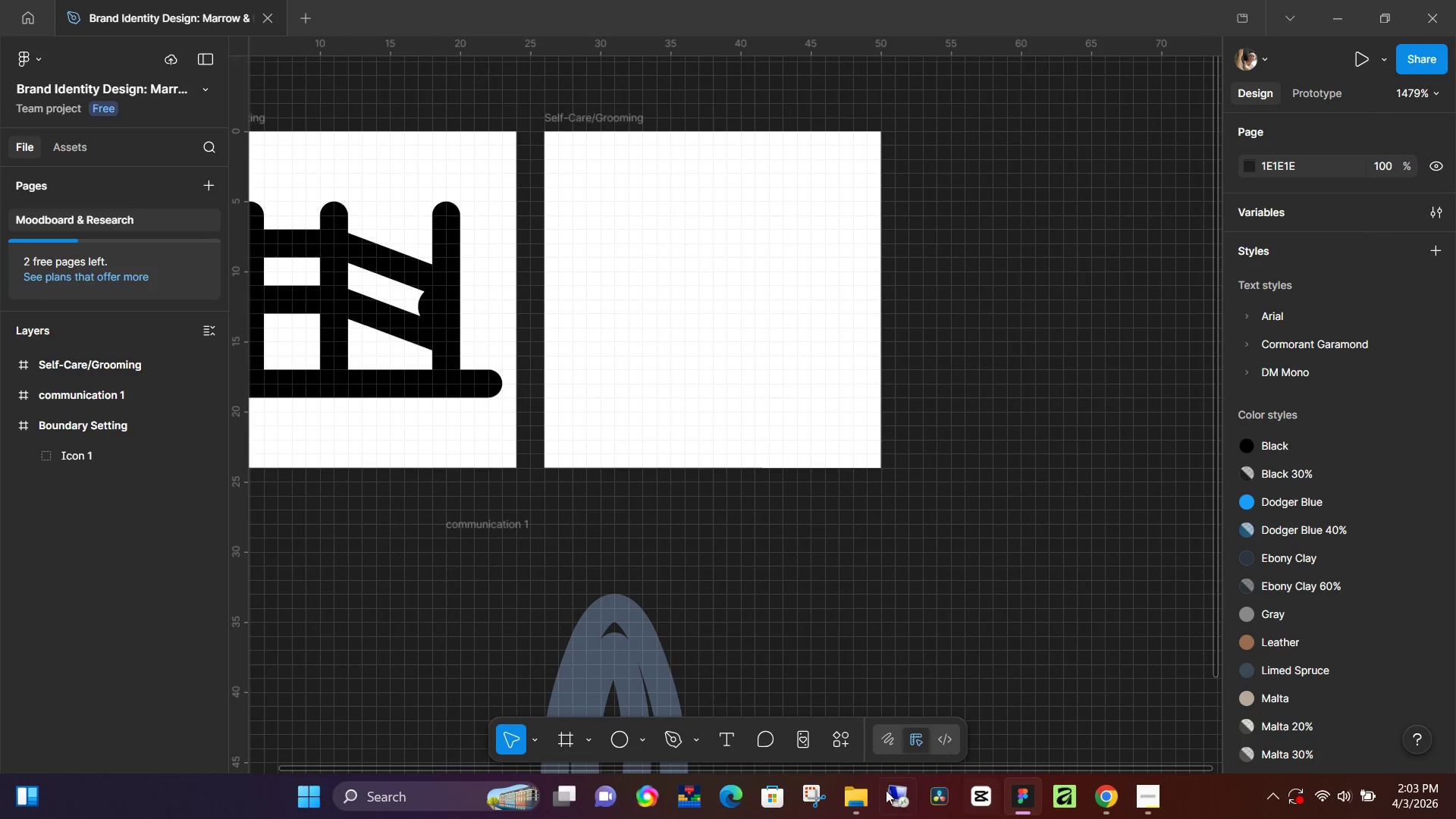 
left_click([902, 741])
 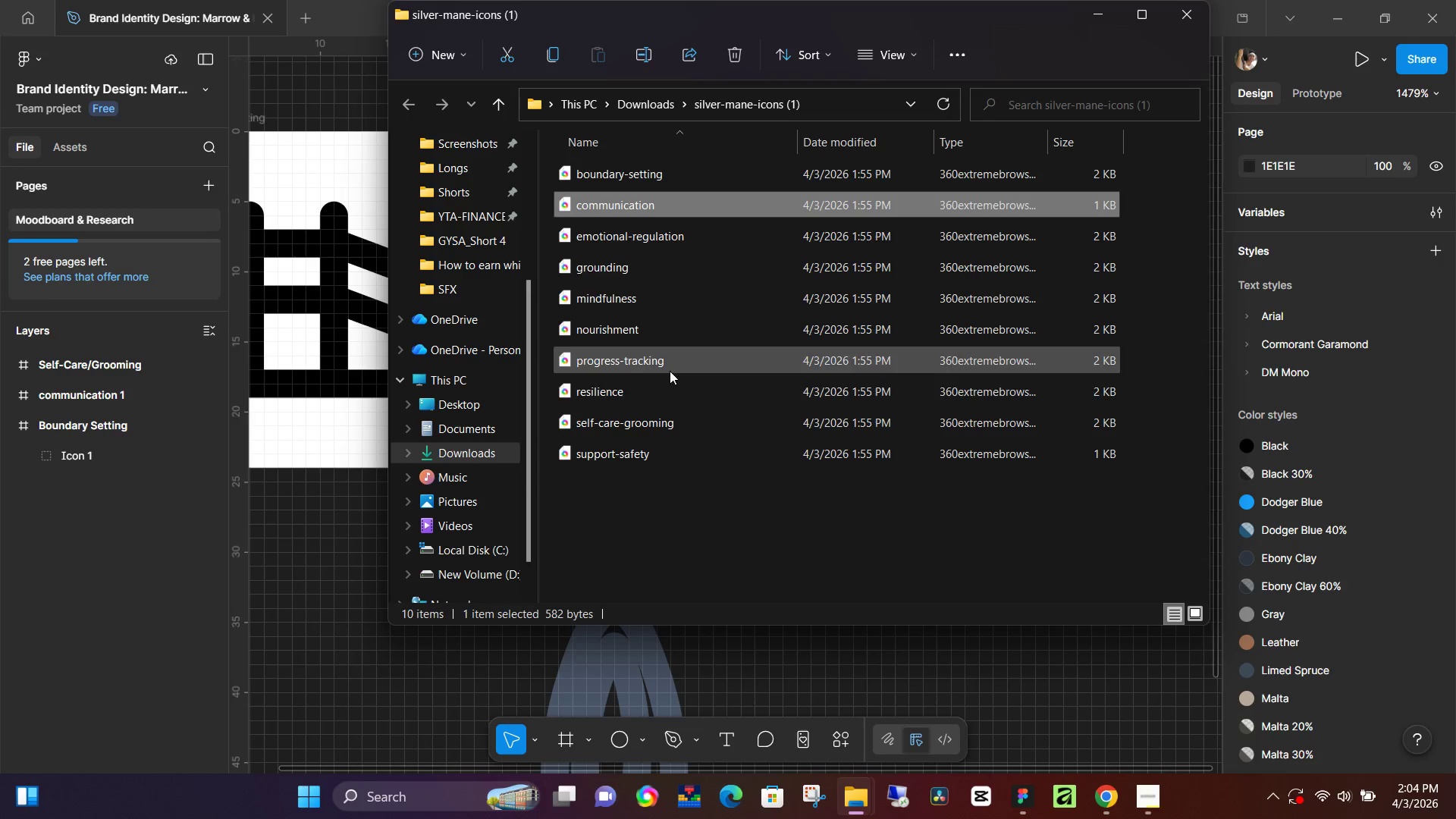 
left_click([676, 418])
 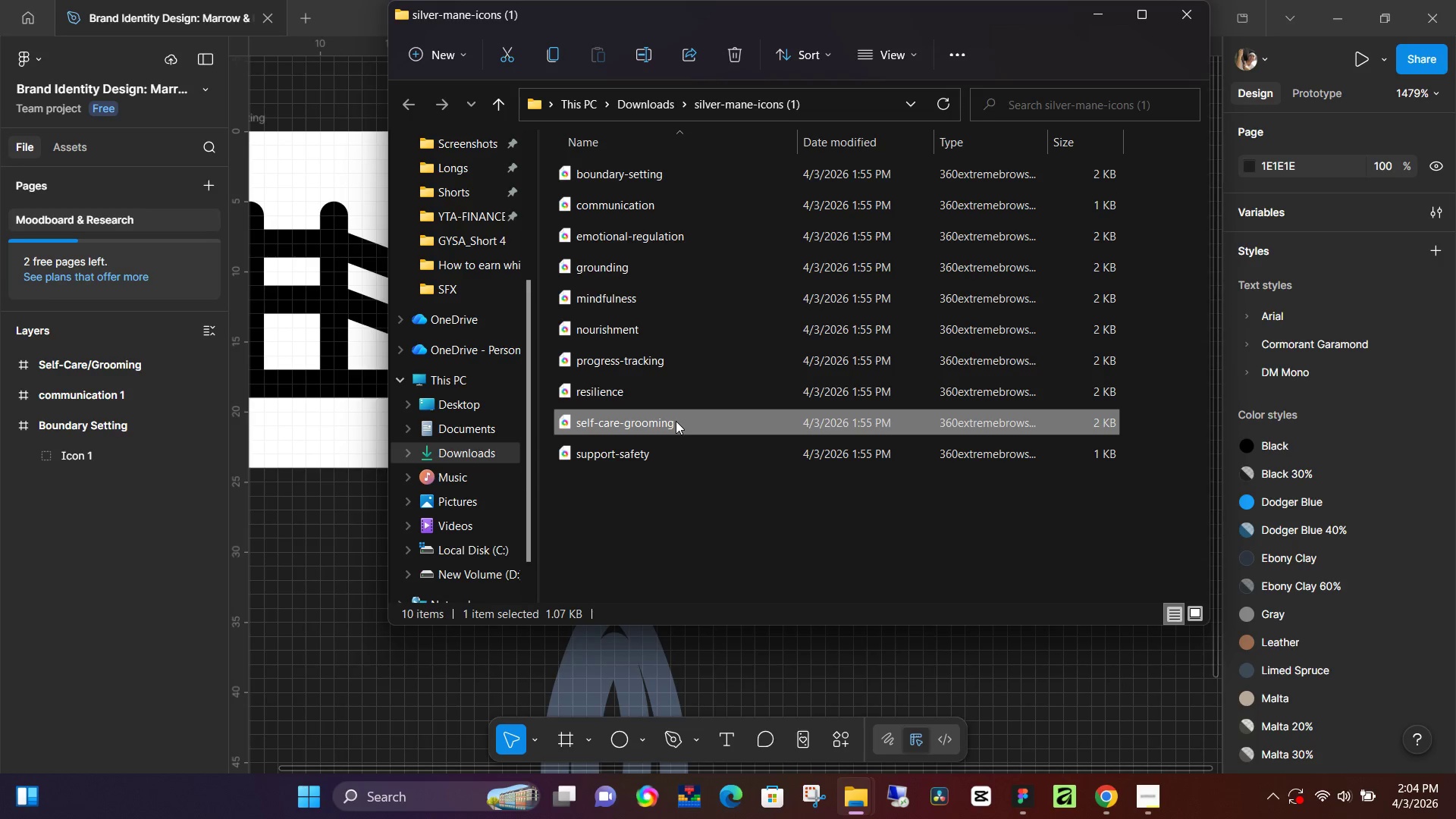 
left_click_drag(start_coordinate=[676, 421], to_coordinate=[880, 676])
 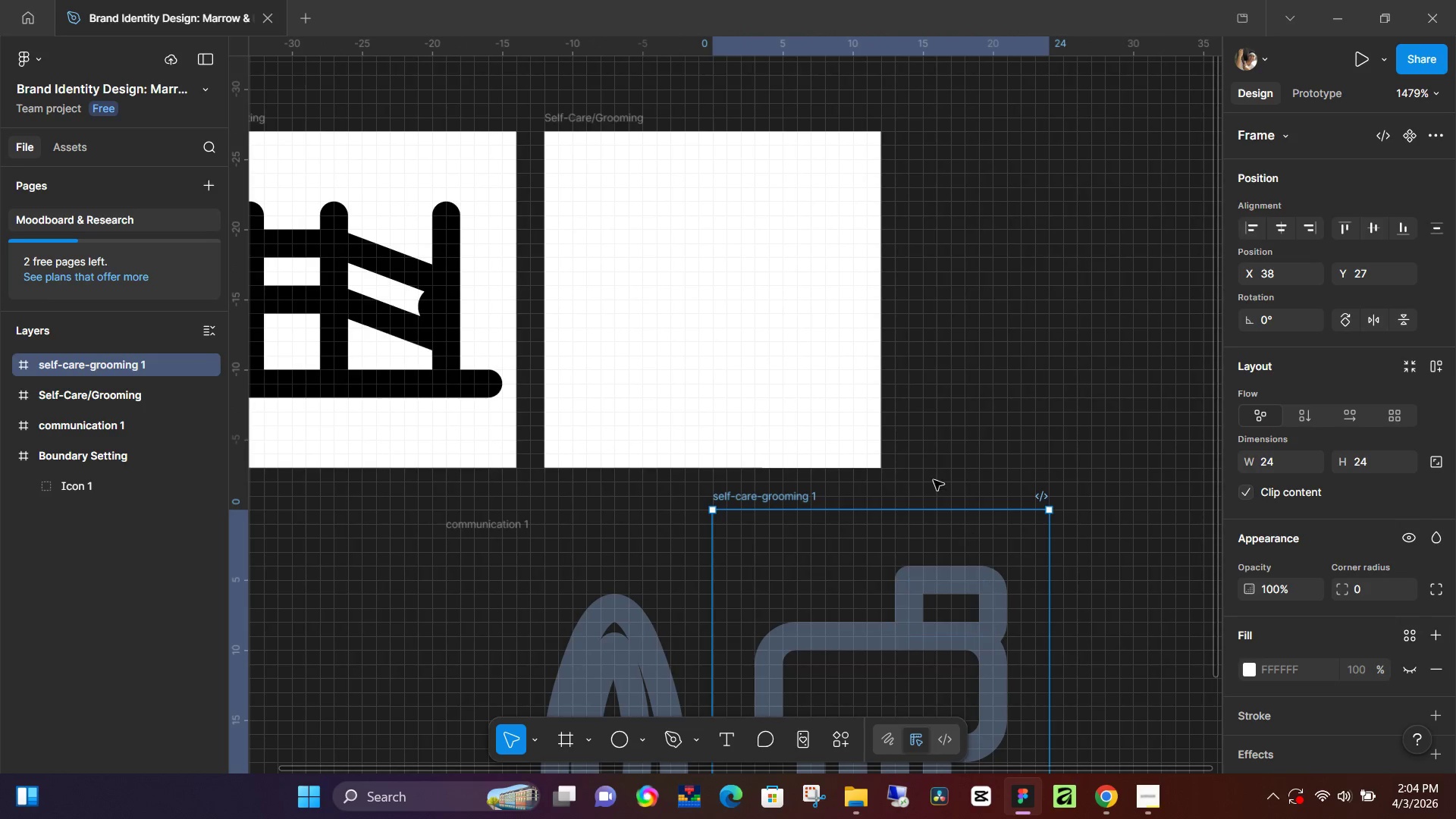 
scroll: coordinate [907, 375], scroll_direction: down, amount: 3.0
 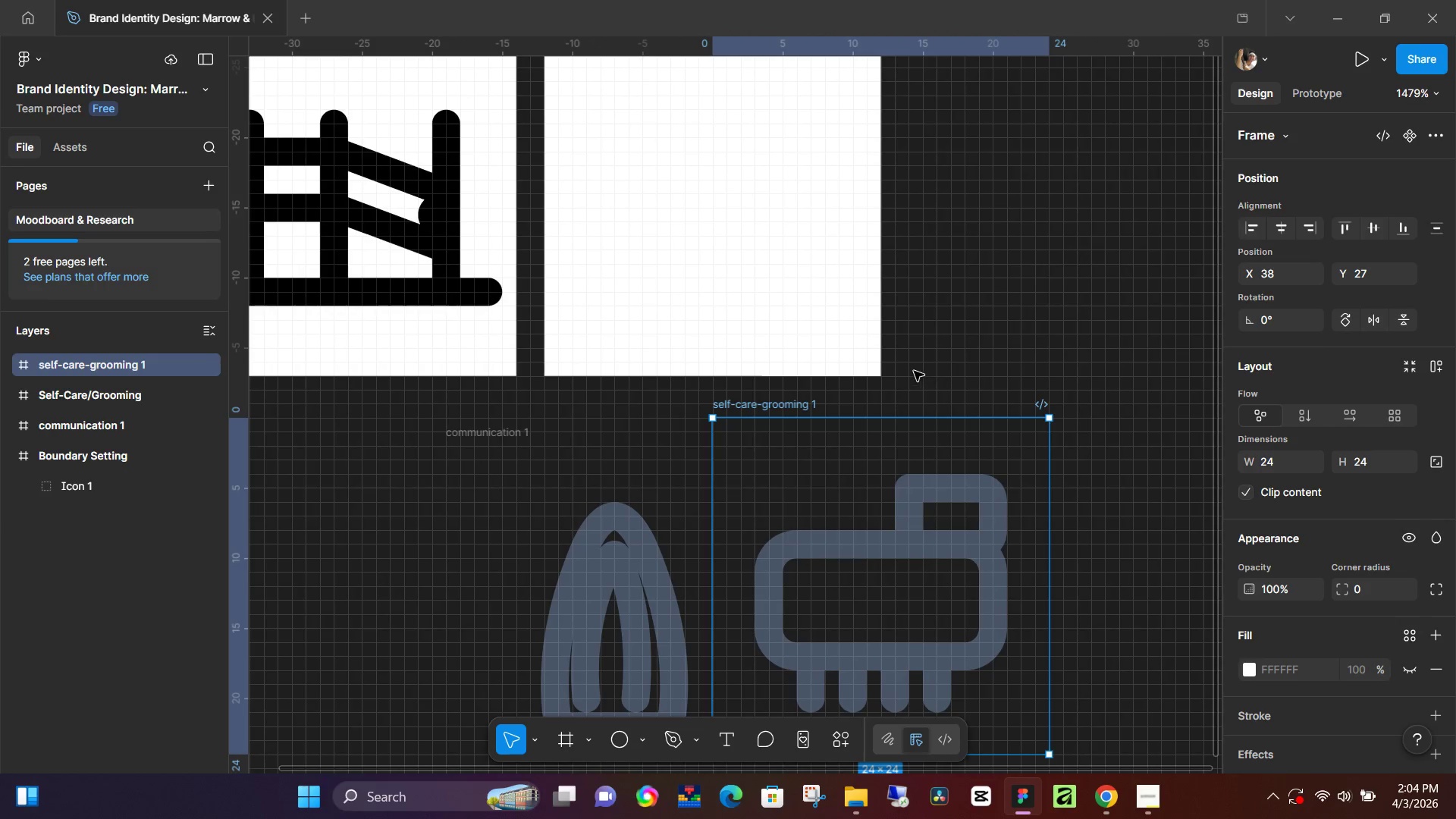 
scroll: coordinate [720, 324], scroll_direction: up, amount: 5.0
 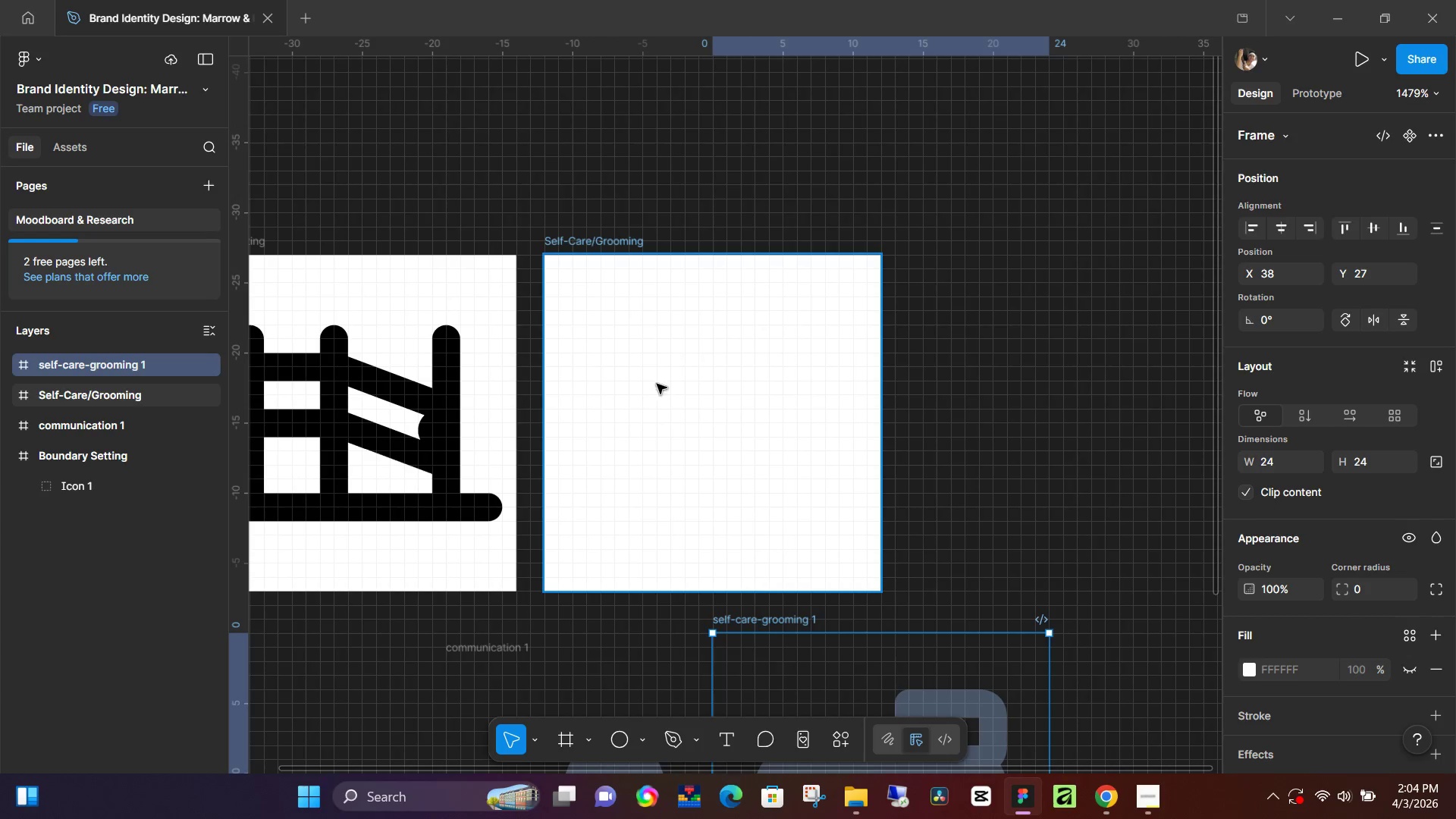 
key(R)
 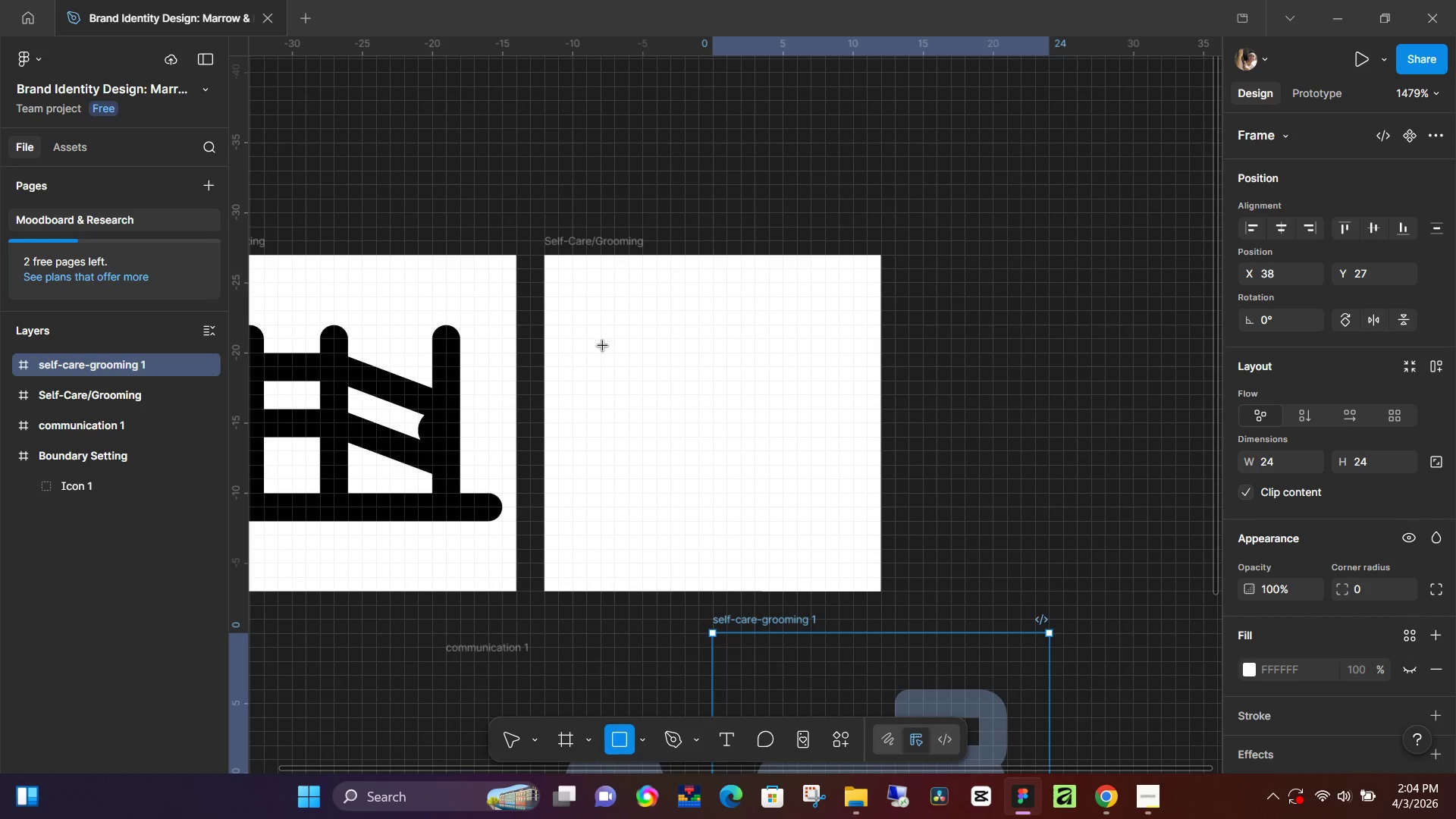 
left_click_drag(start_coordinate=[604, 342], to_coordinate=[834, 497])
 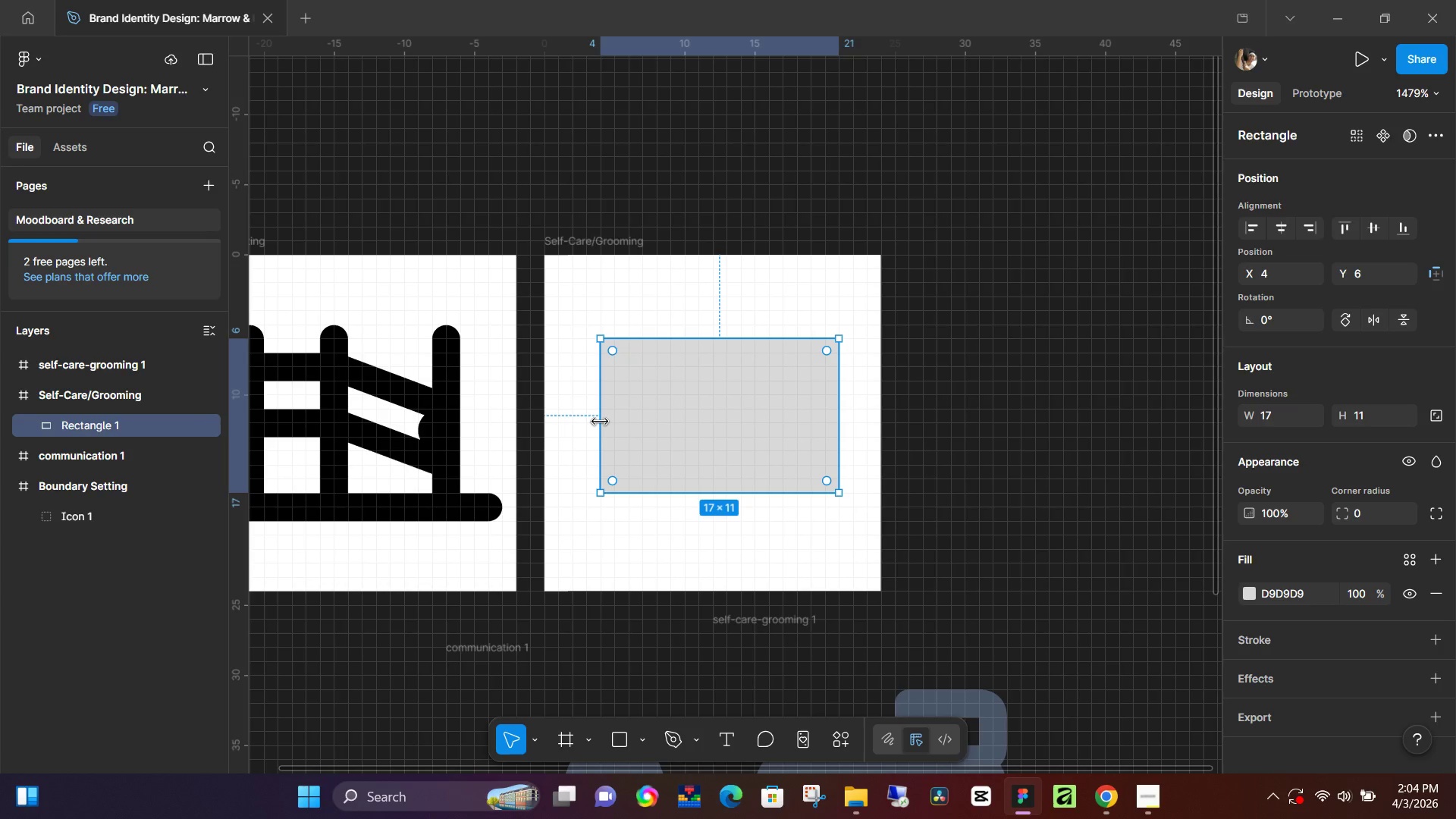 
left_click_drag(start_coordinate=[600, 420], to_coordinate=[579, 424])
 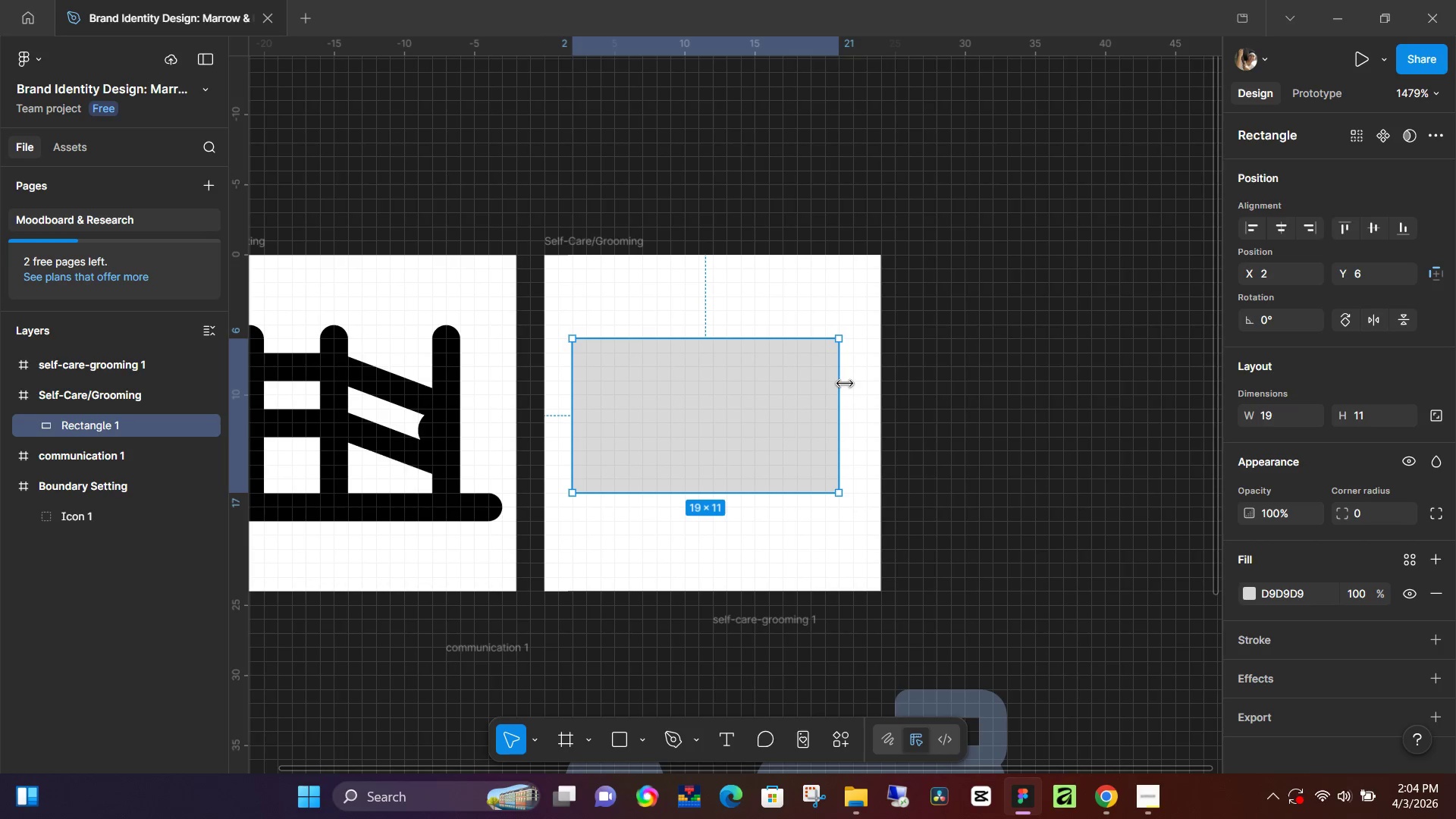 
left_click_drag(start_coordinate=[846, 385], to_coordinate=[852, 385])
 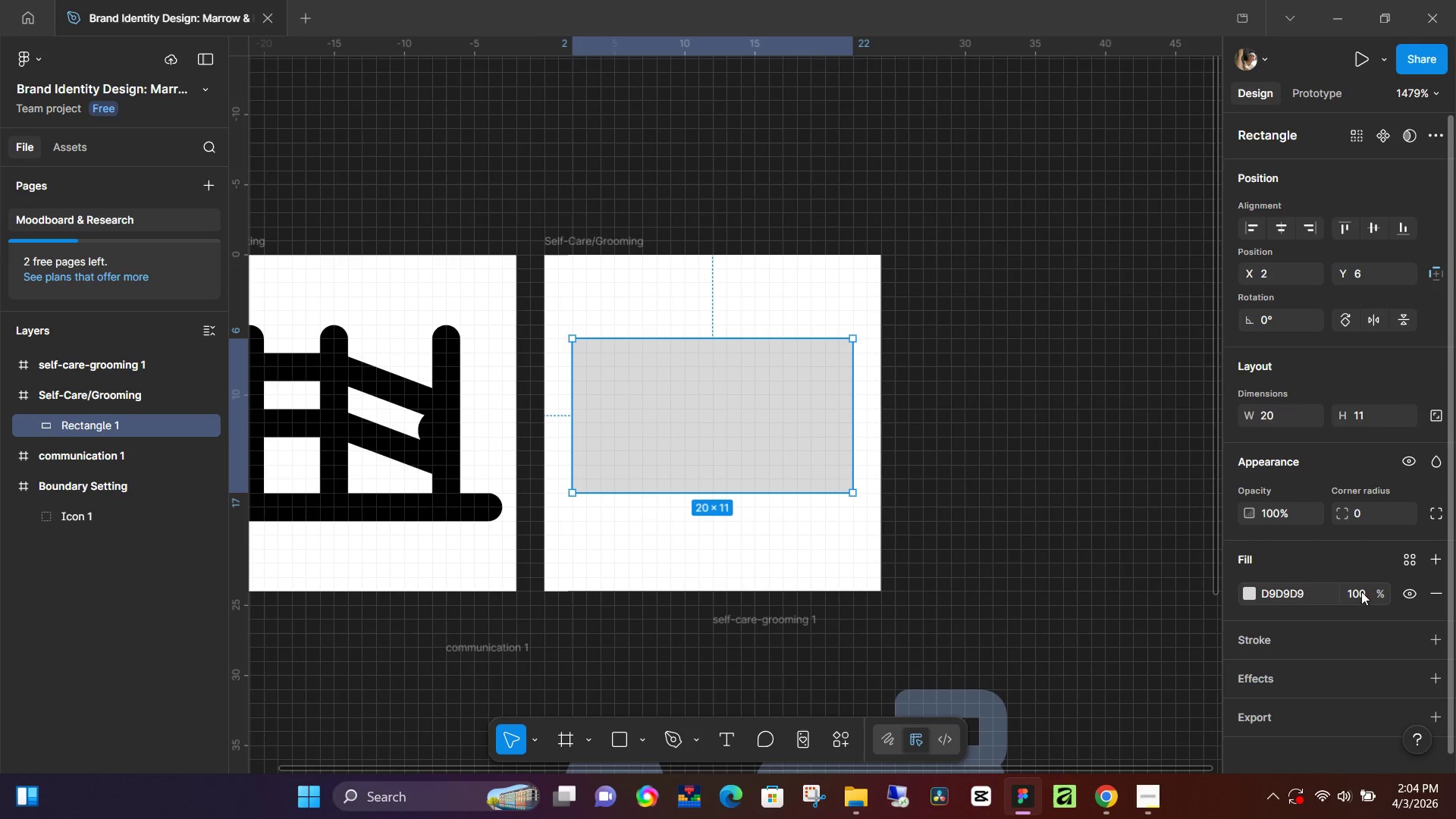 
left_click([1444, 592])
 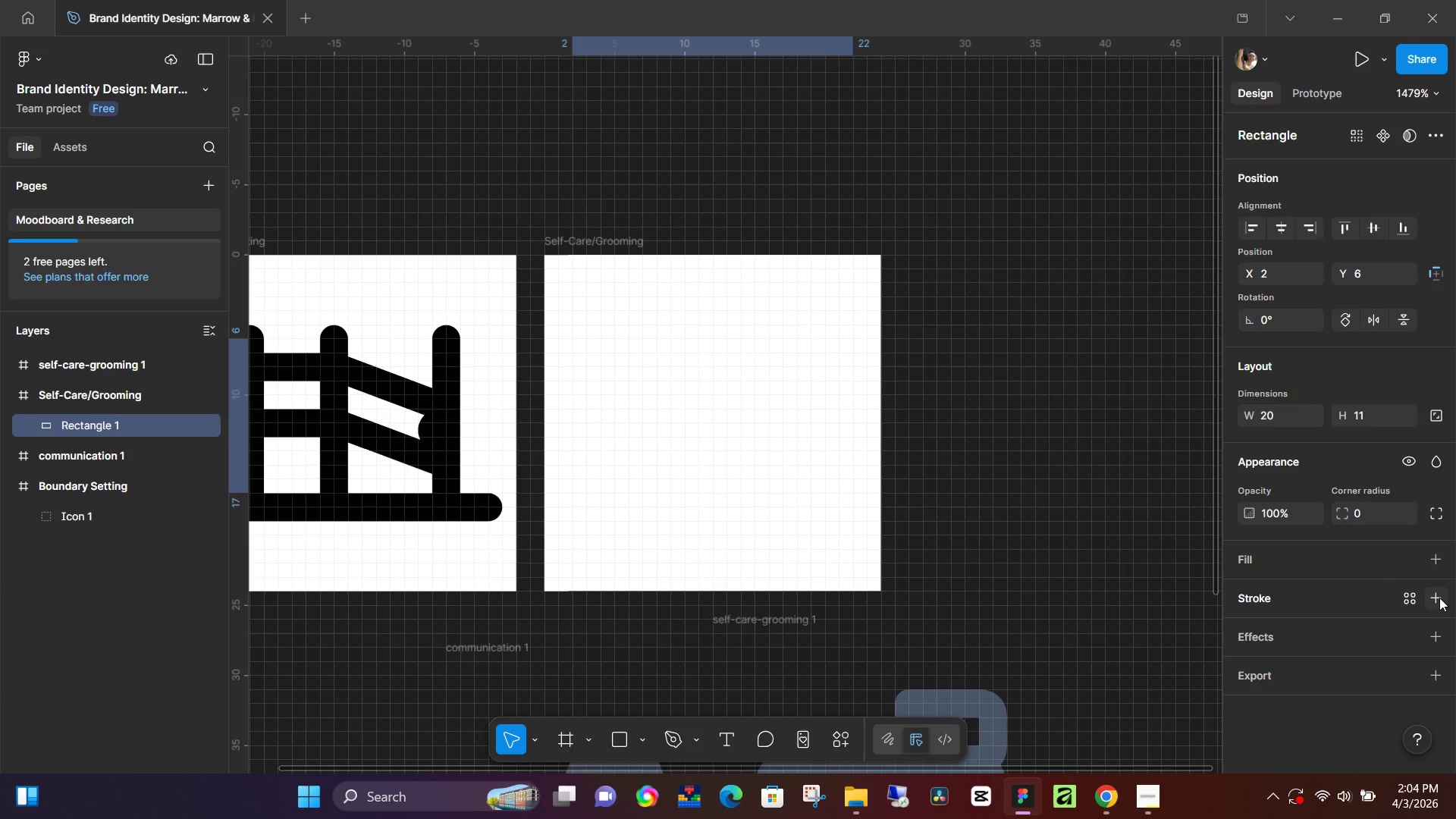 
left_click([1439, 598])
 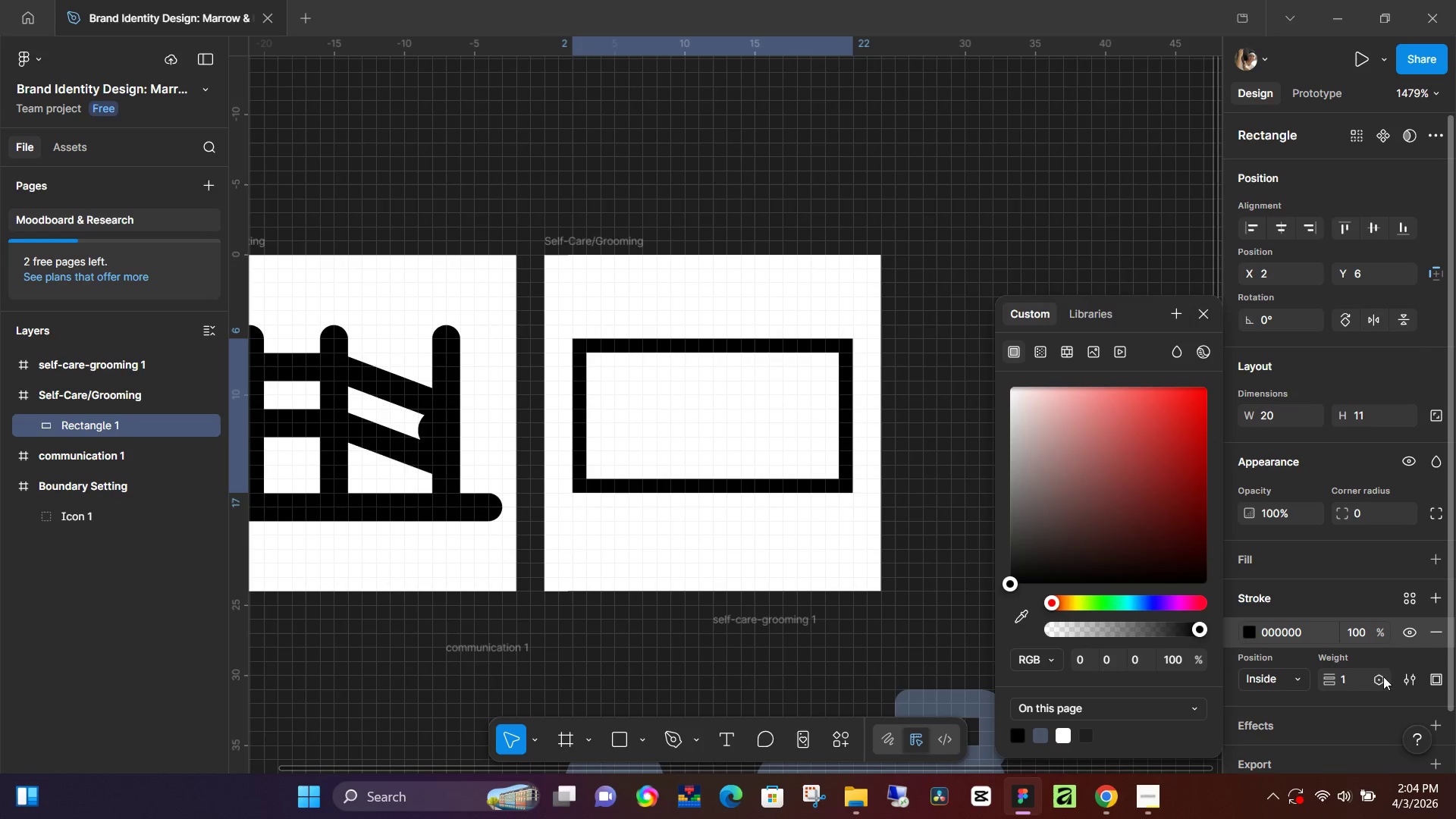 
left_click([1348, 675])
 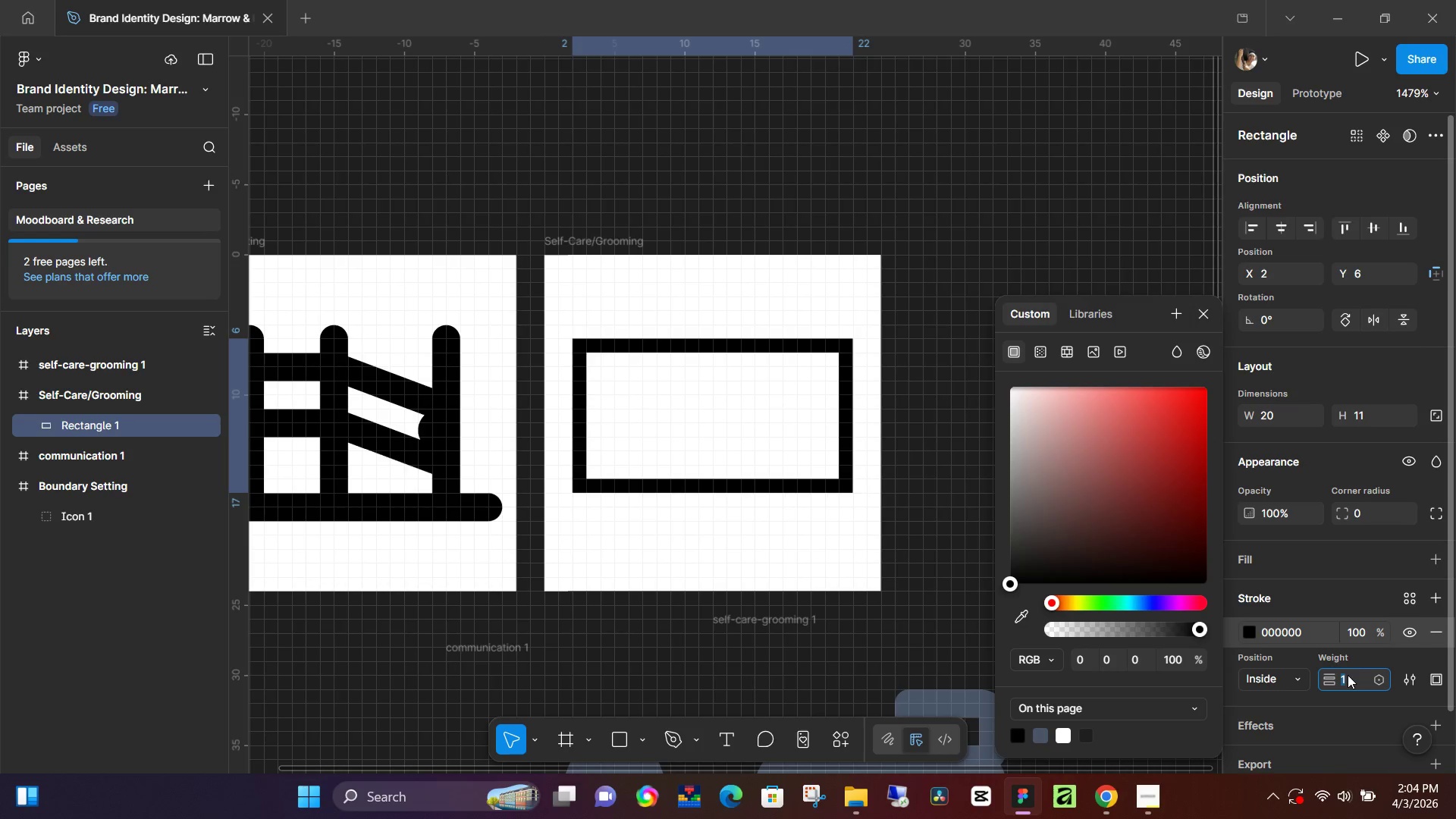 
key(2)
 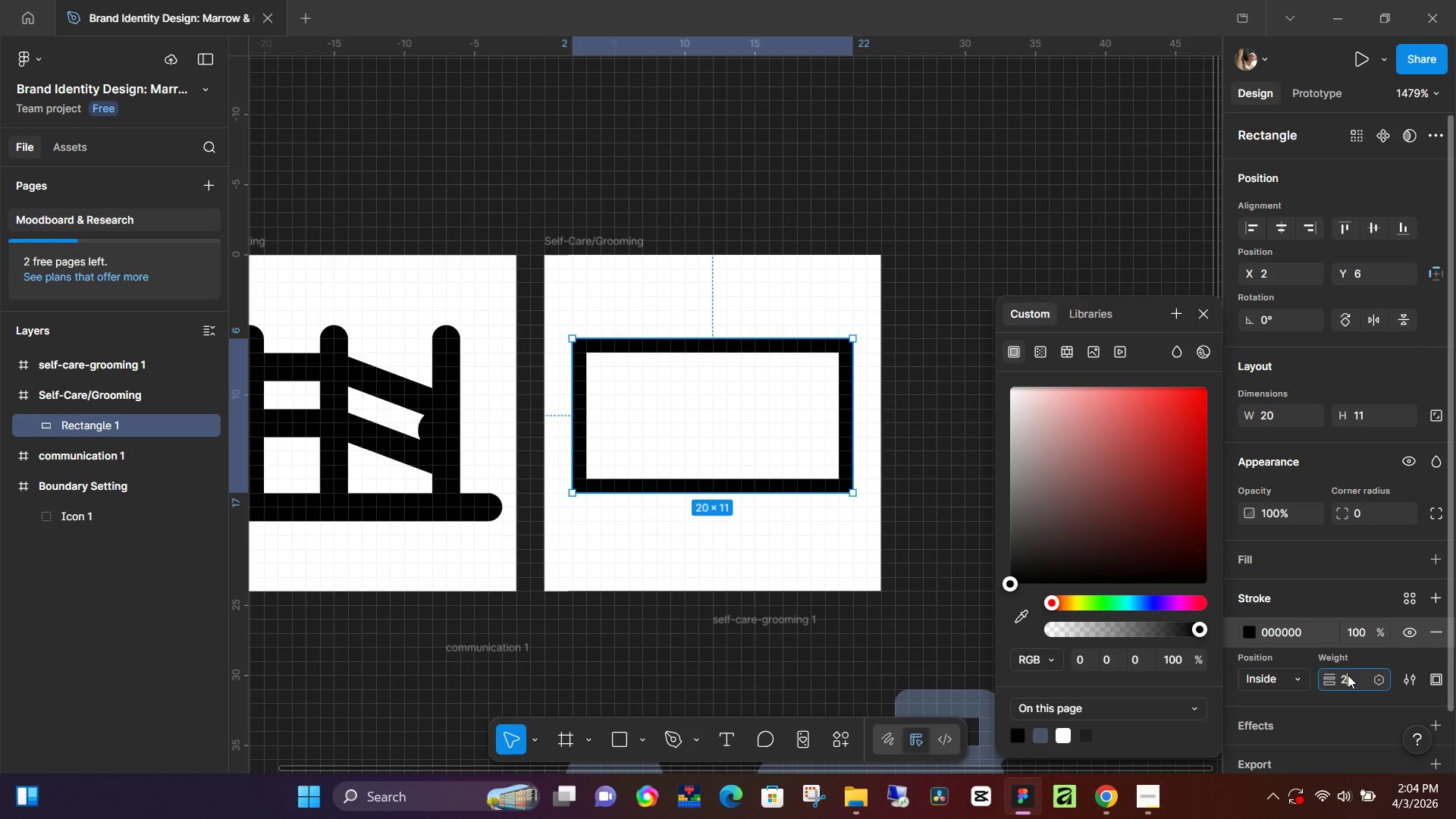 
key(NumpadEnter)
 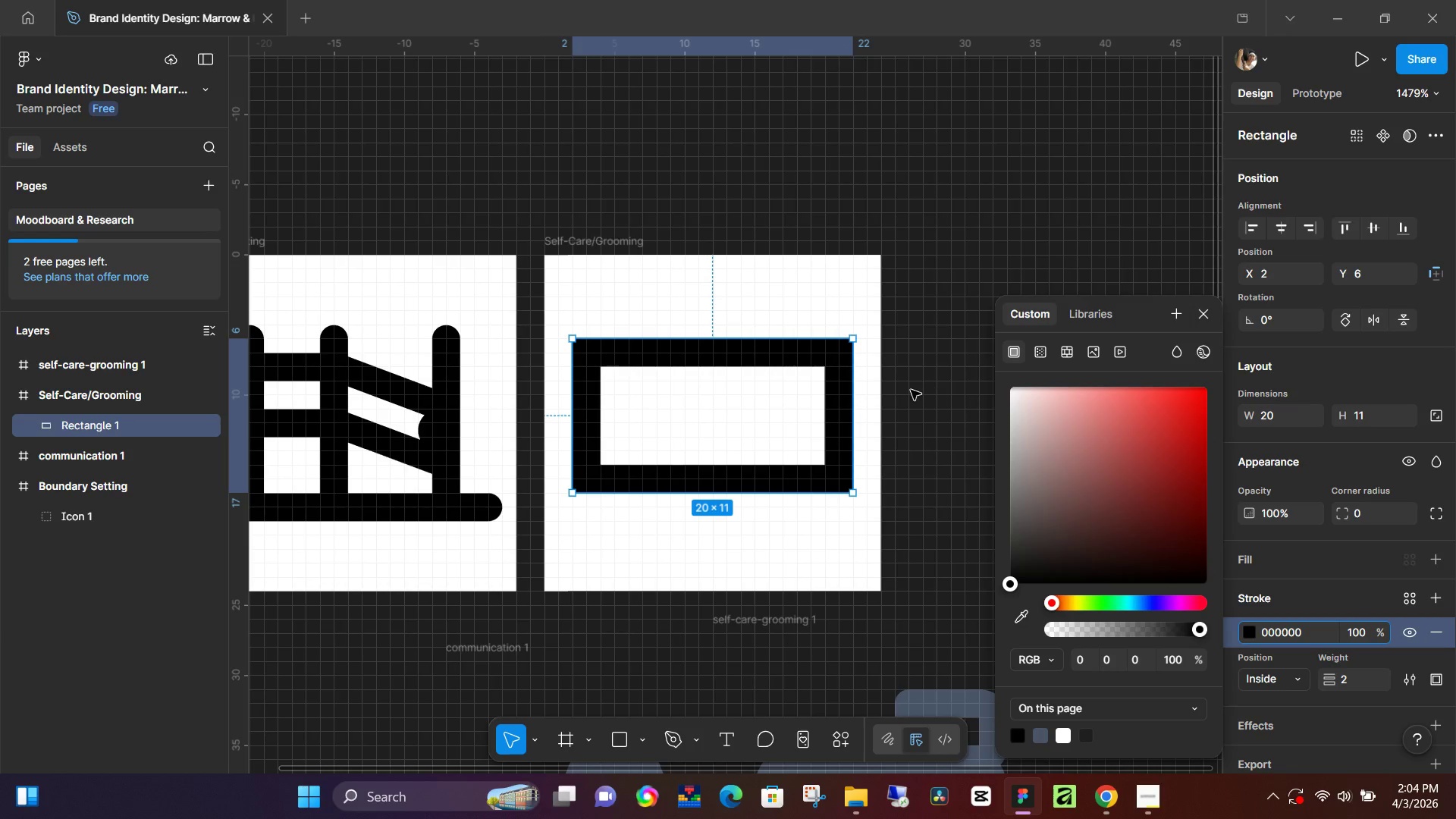 
scroll: coordinate [865, 497], scroll_direction: down, amount: 11.0
 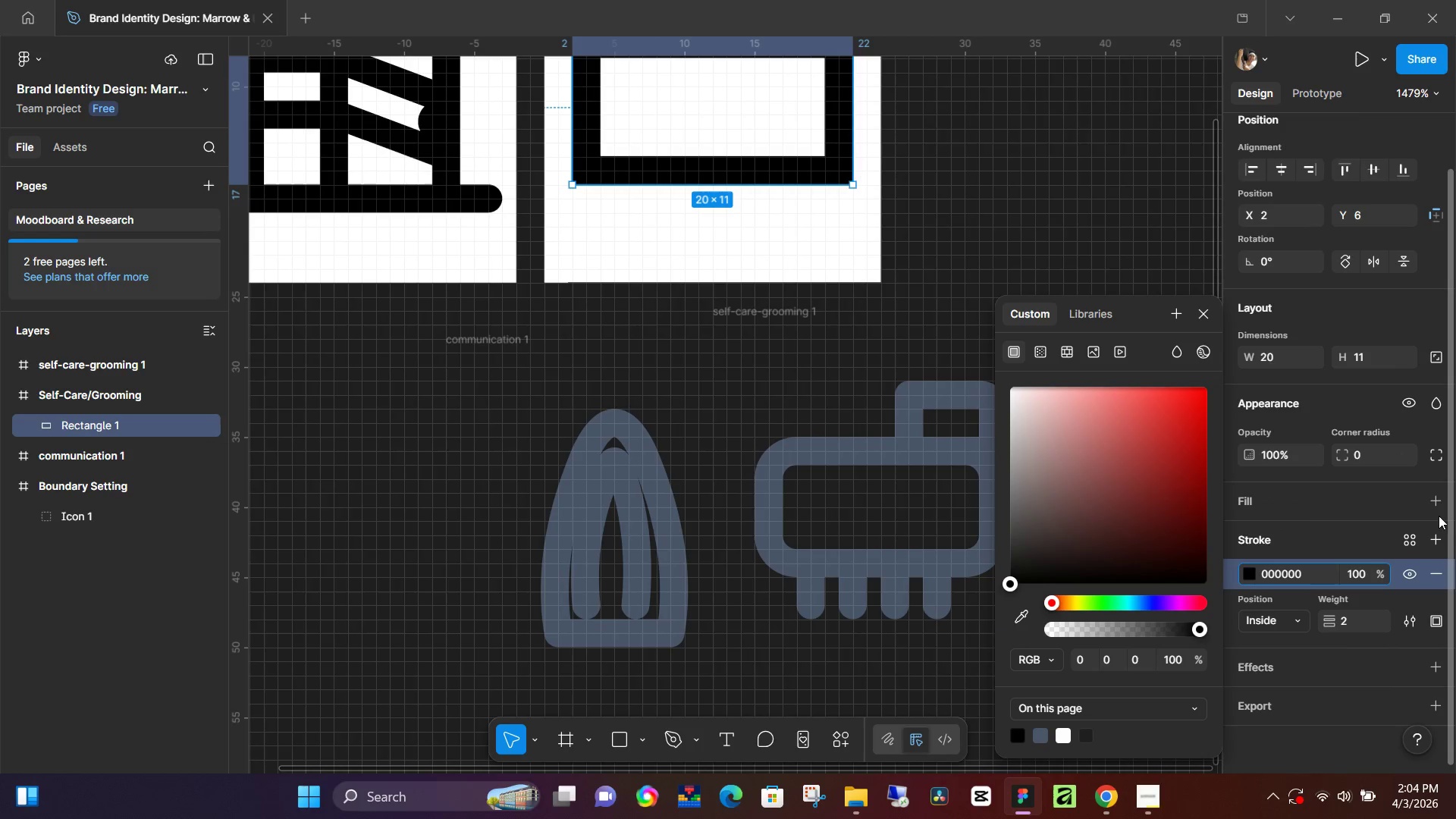 
left_click([1360, 459])
 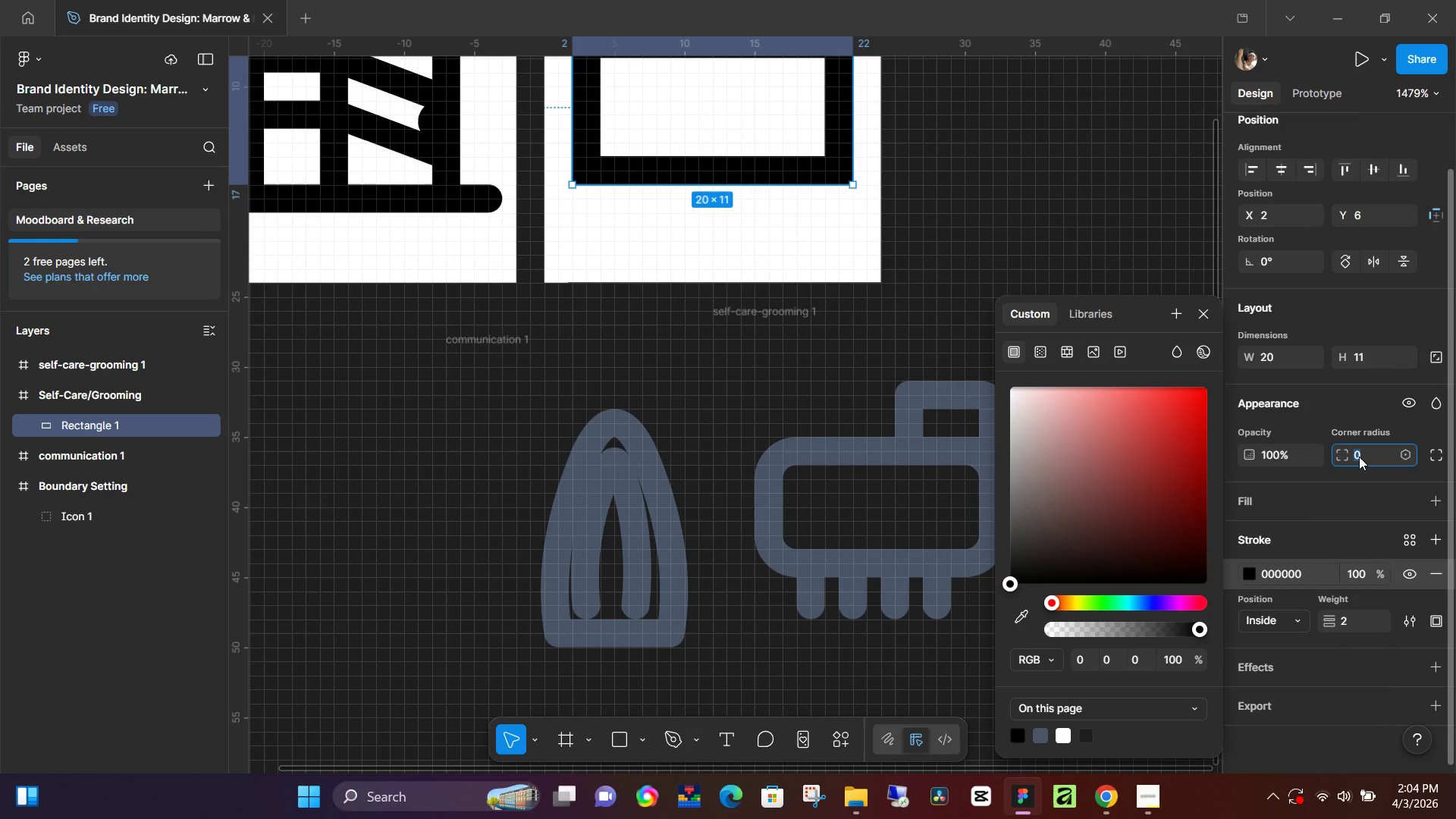 
type(15)
key(NumpadEnter)
 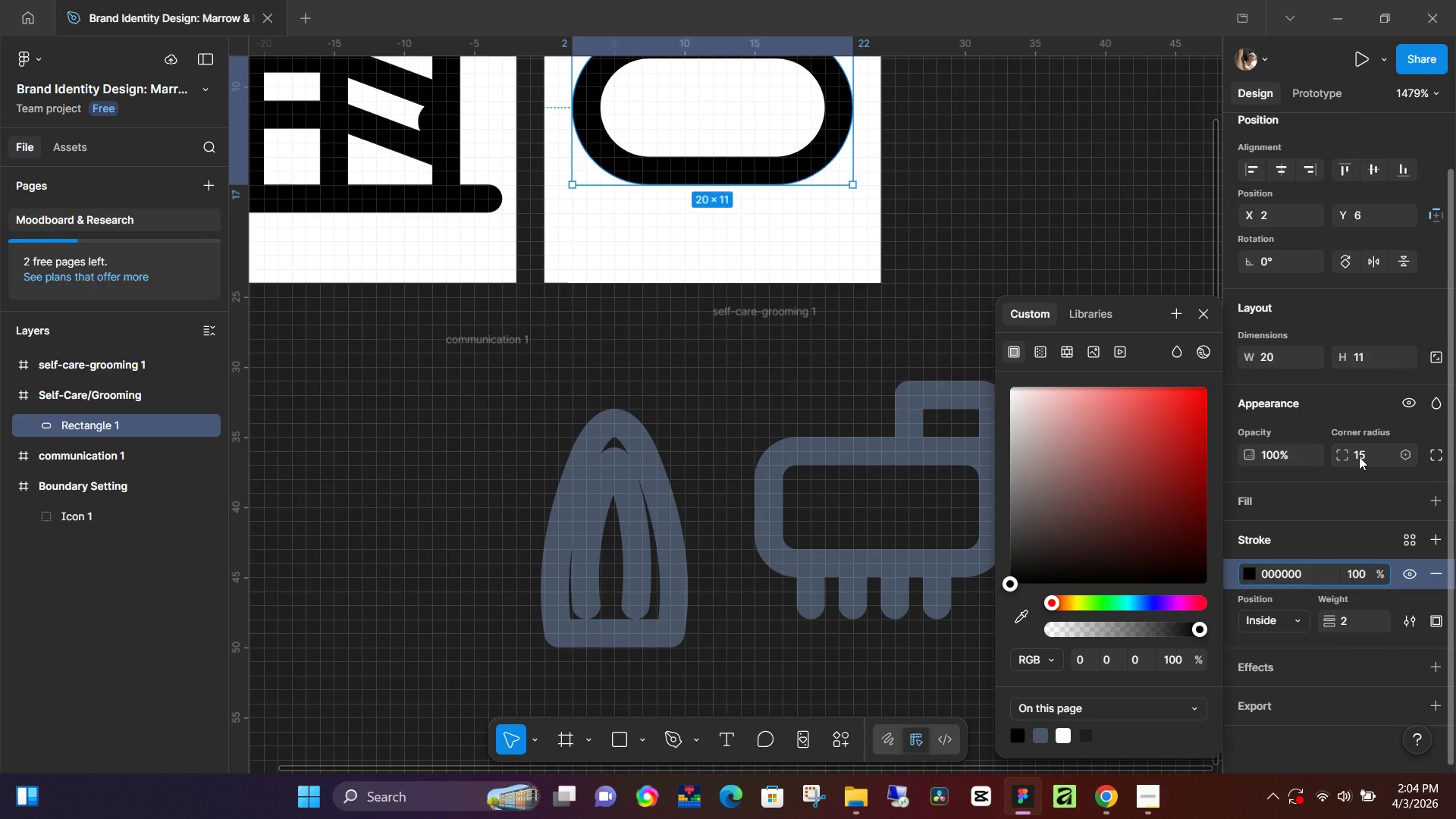 
left_click([1359, 457])
 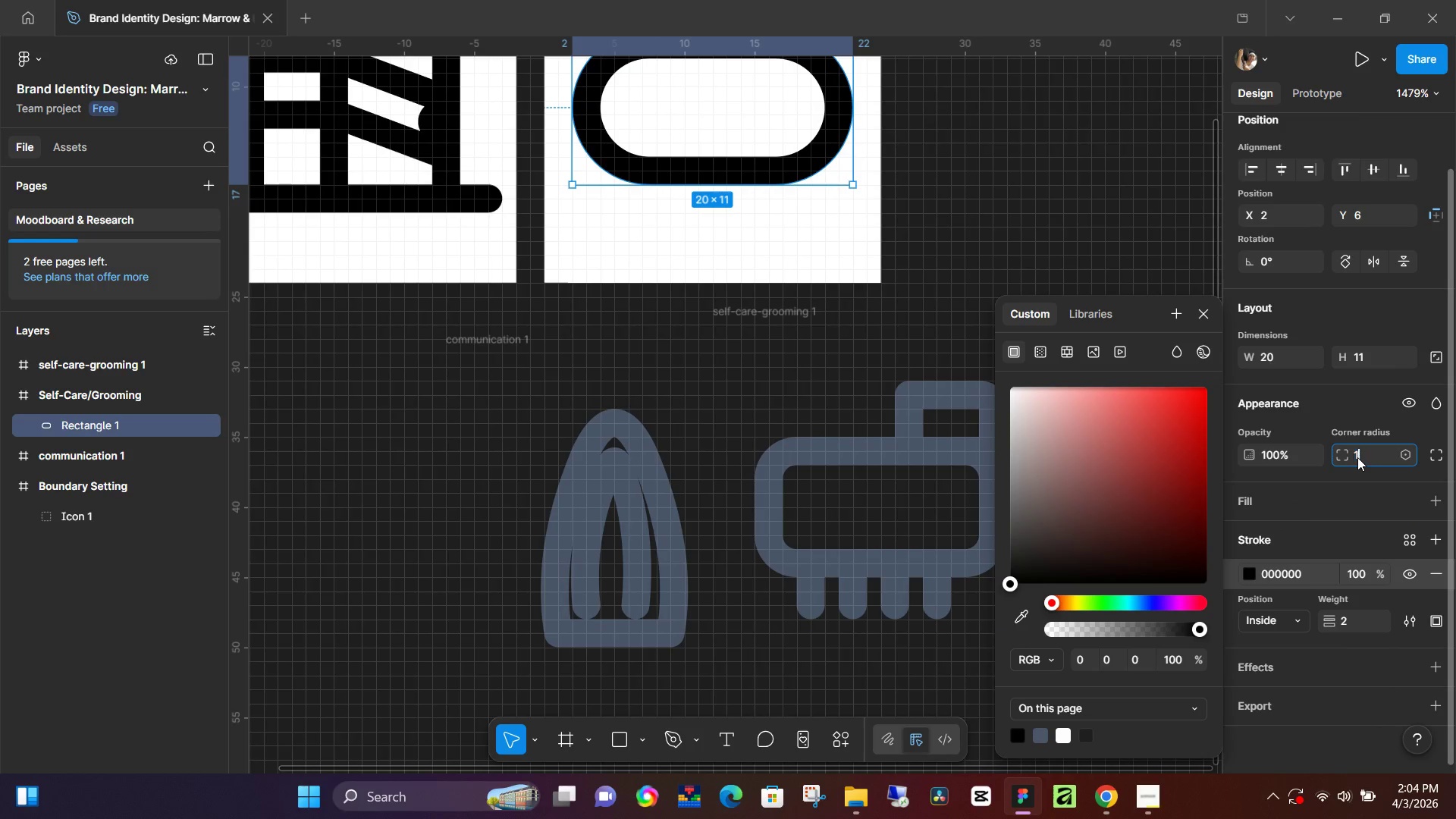 
type(10)
key(NumpadEnter)
 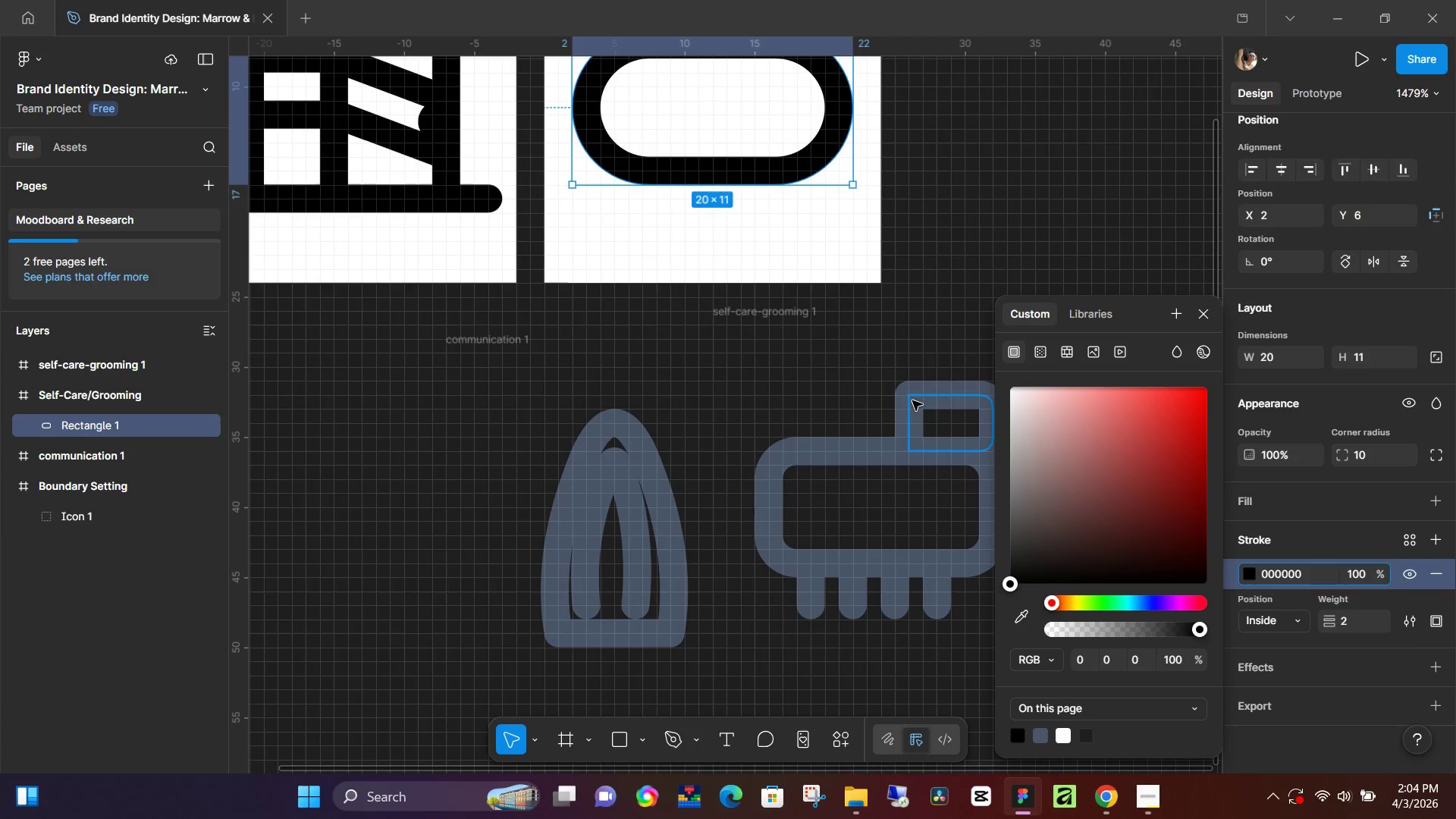 
scroll: coordinate [774, 381], scroll_direction: up, amount: 6.0
 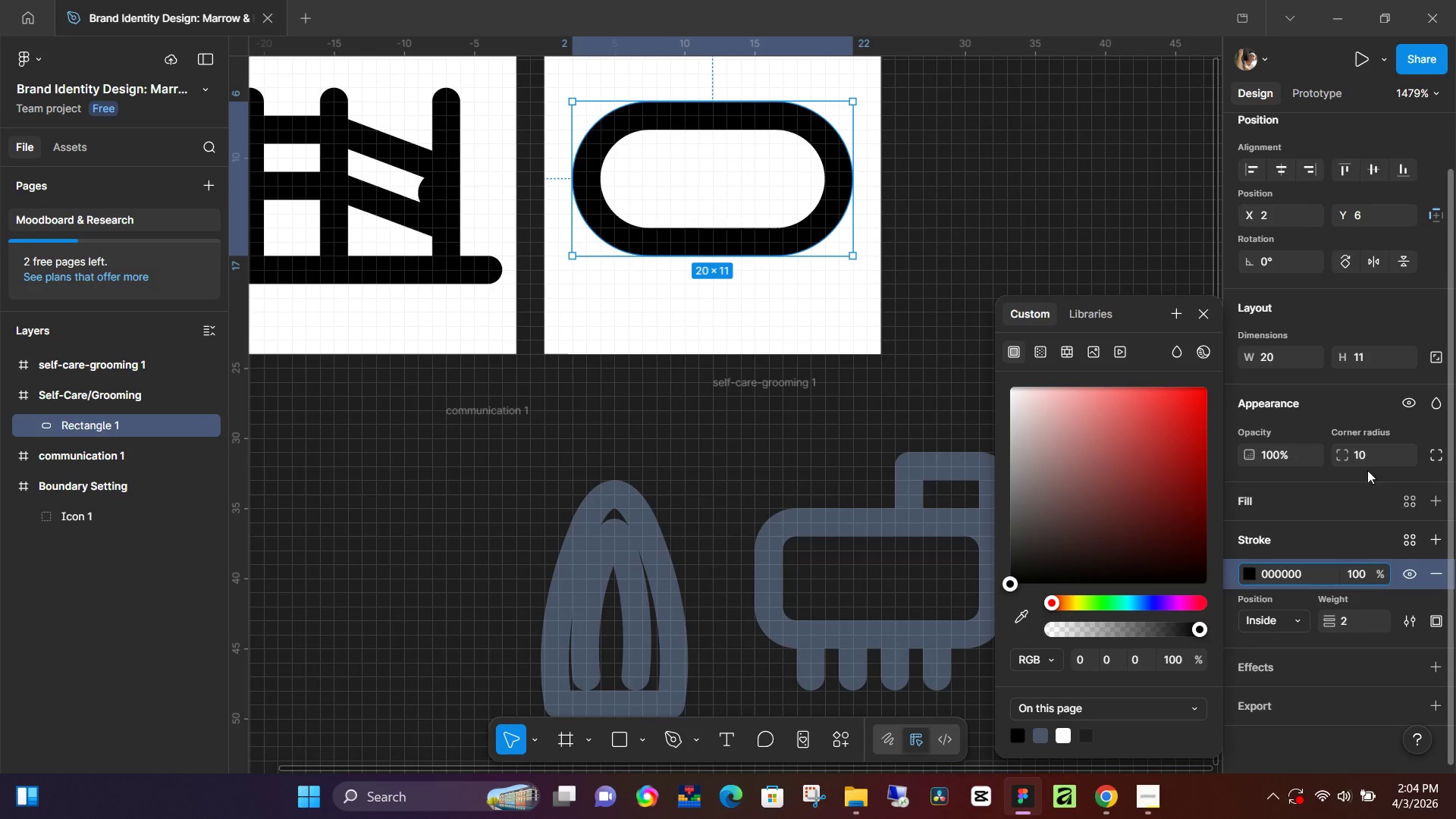 
left_click([1360, 452])
 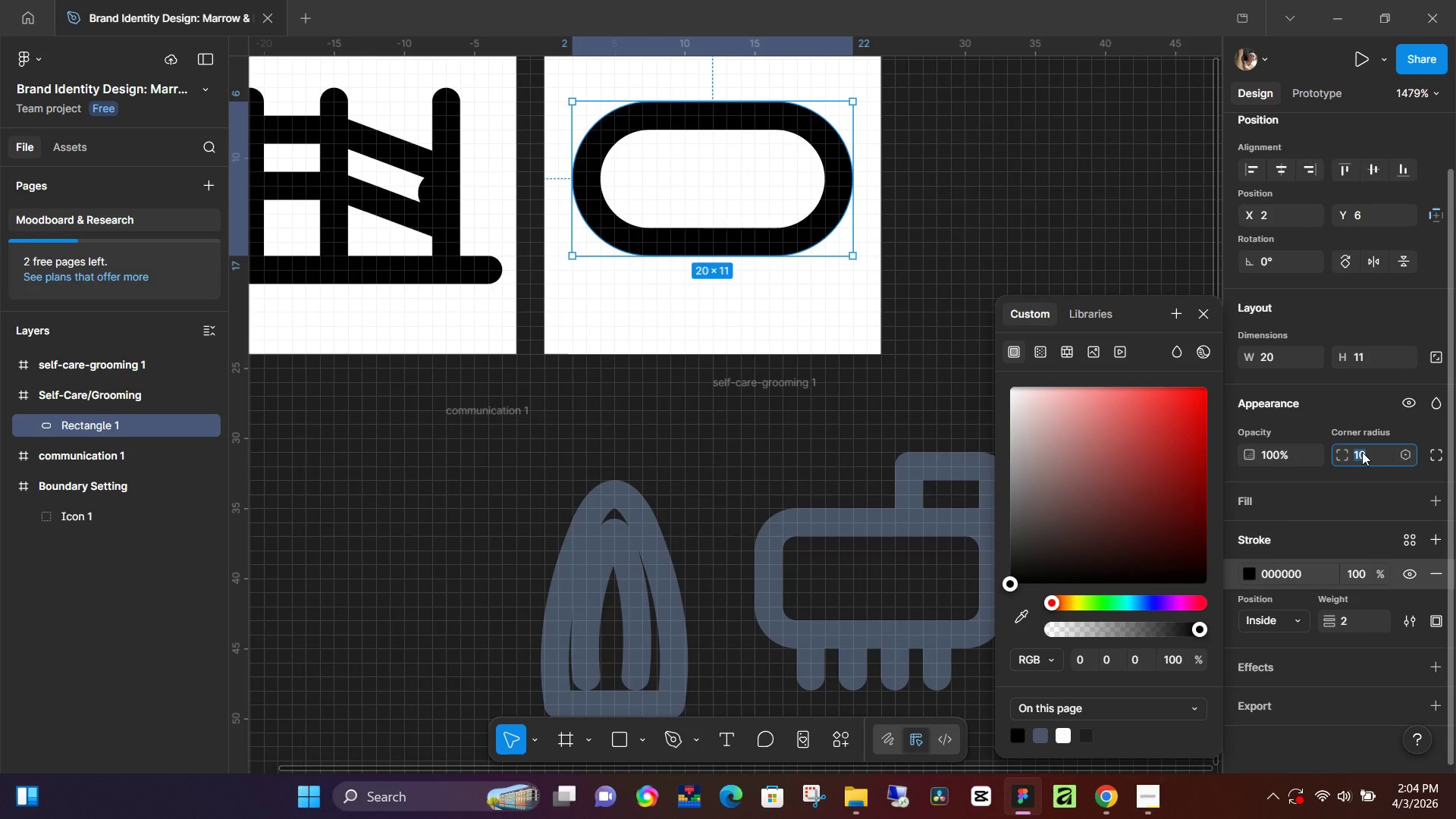 
key(5)
 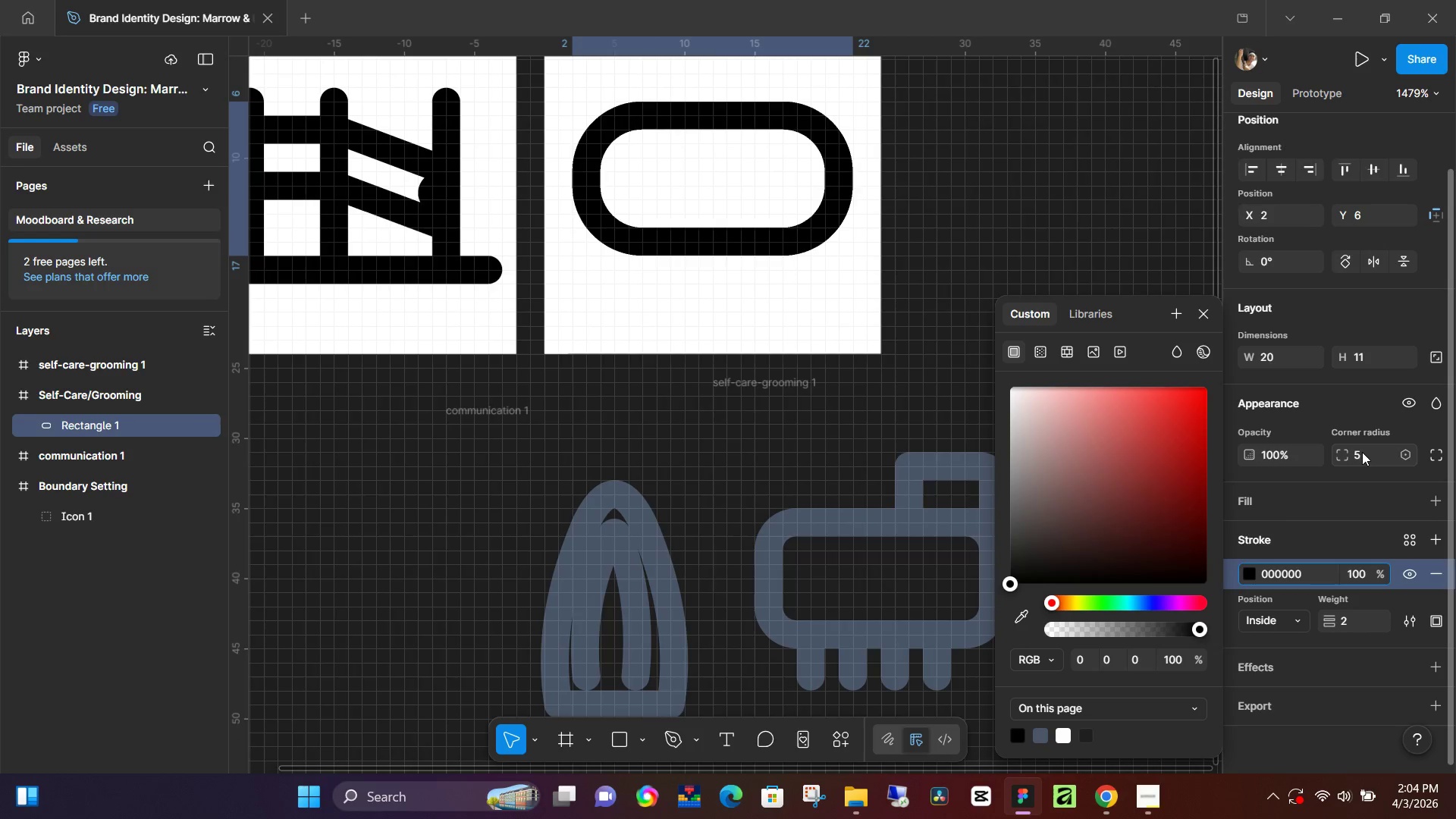 
key(NumpadEnter)
 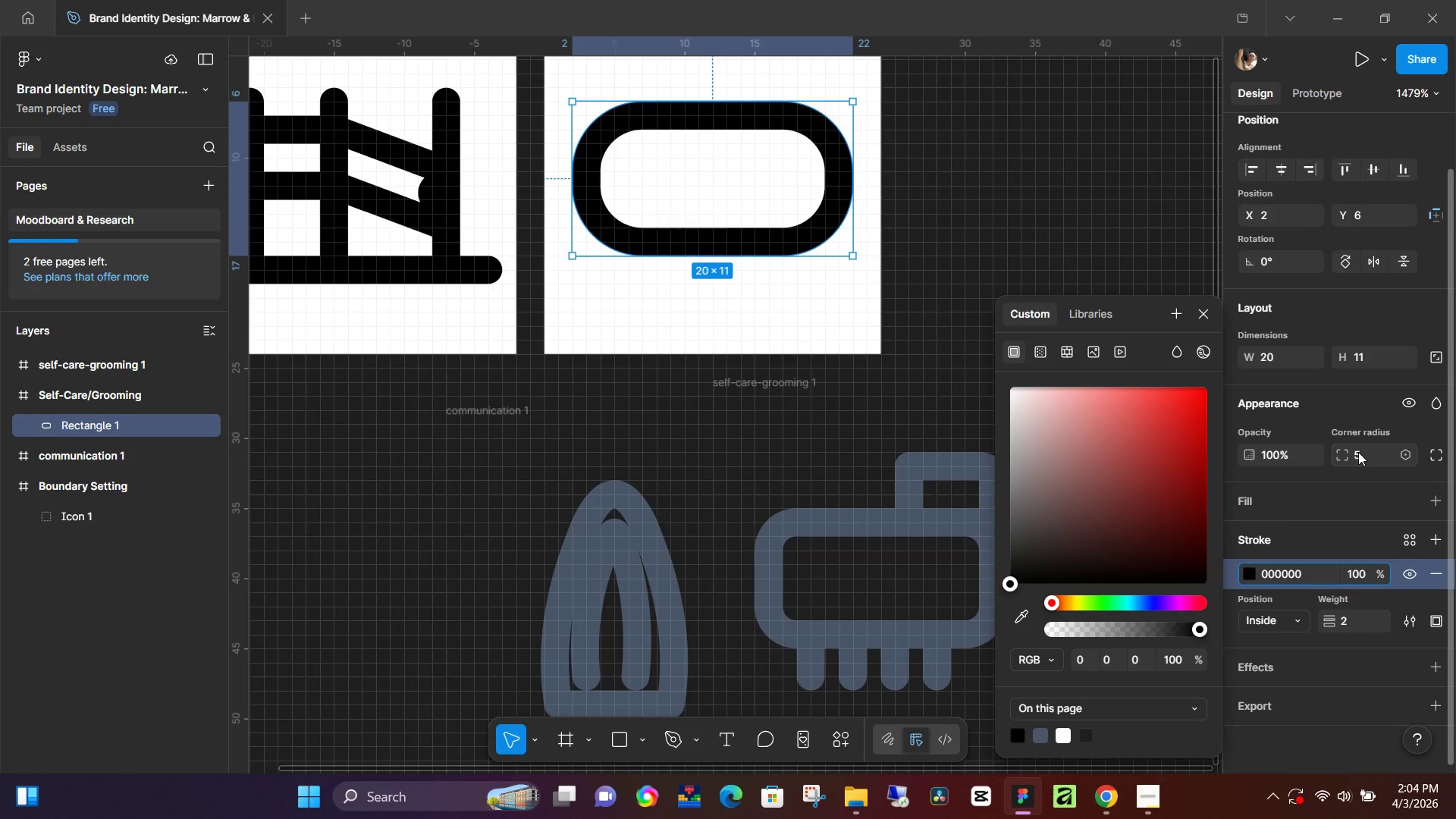 
left_click([1357, 453])
 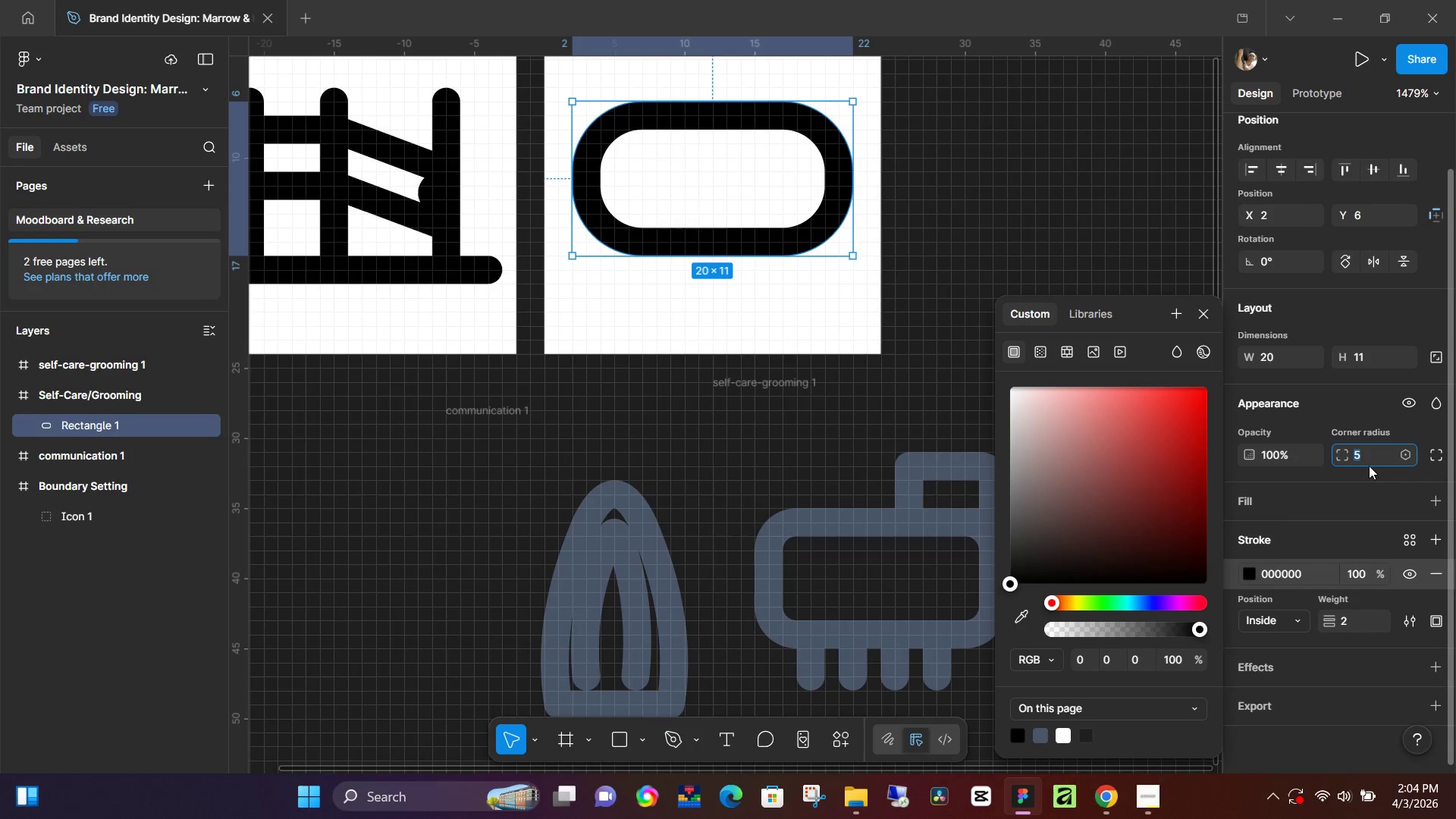 
key(3)
 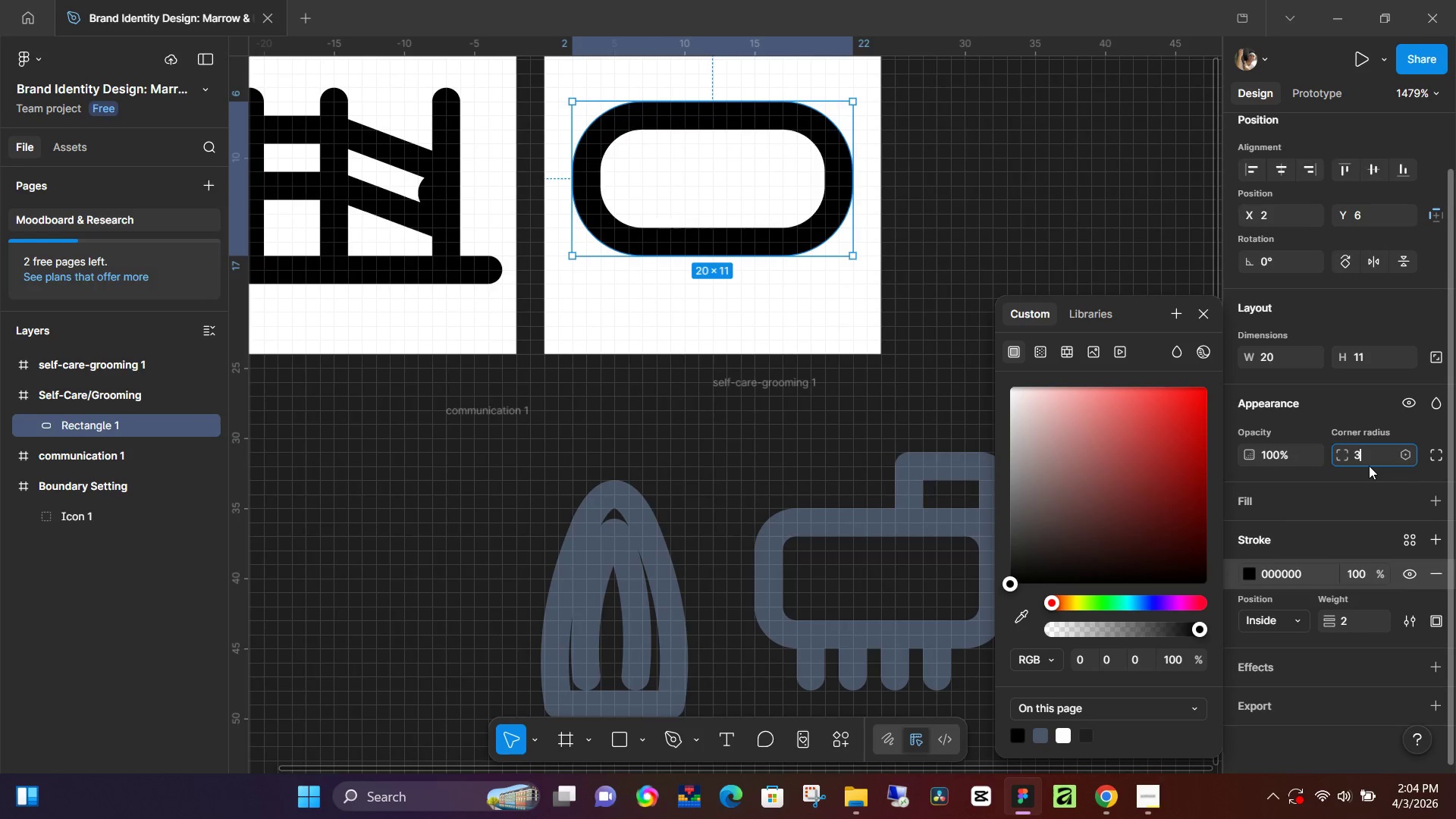 
key(NumpadEnter)
 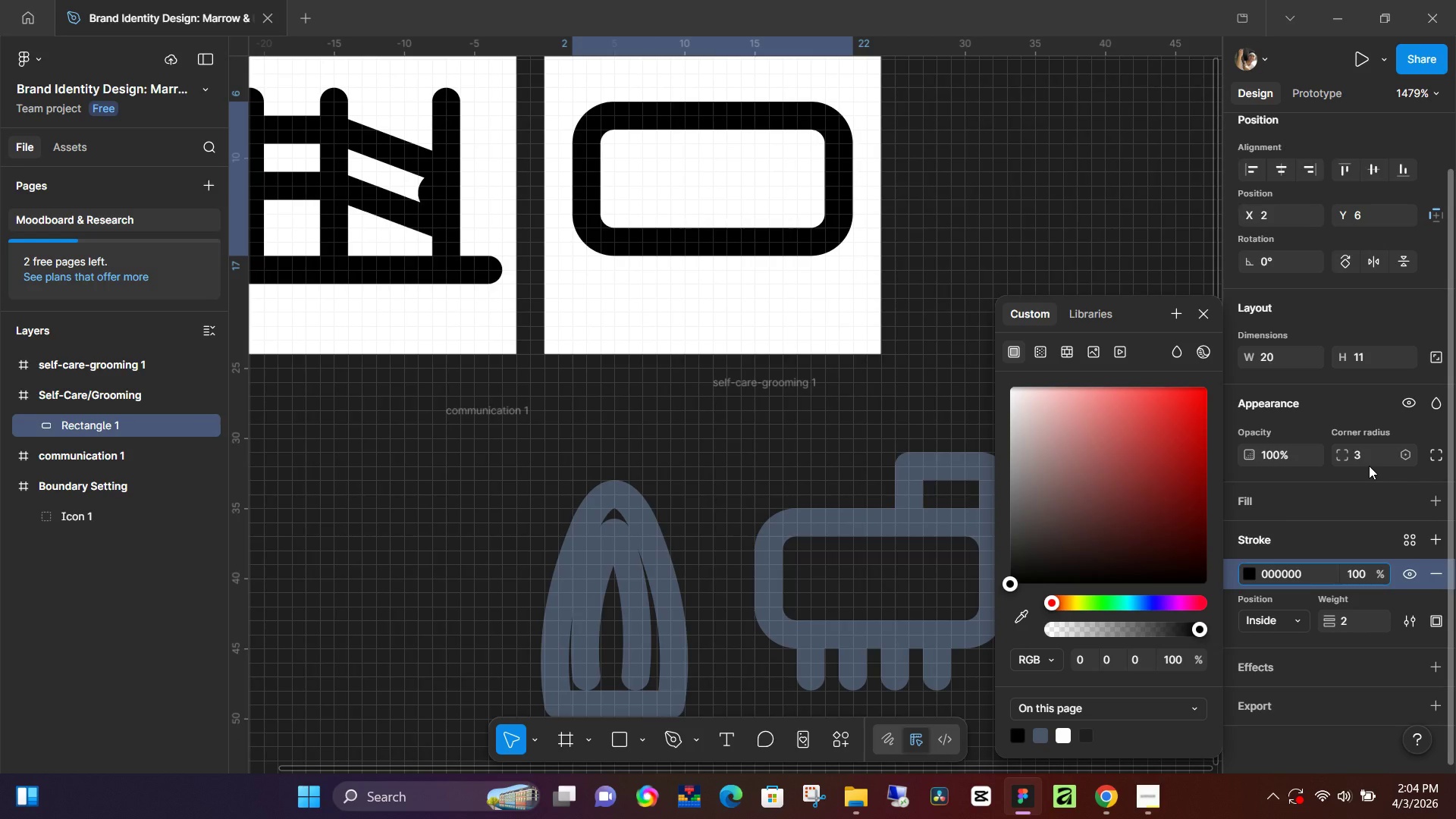 
left_click([1369, 466])
 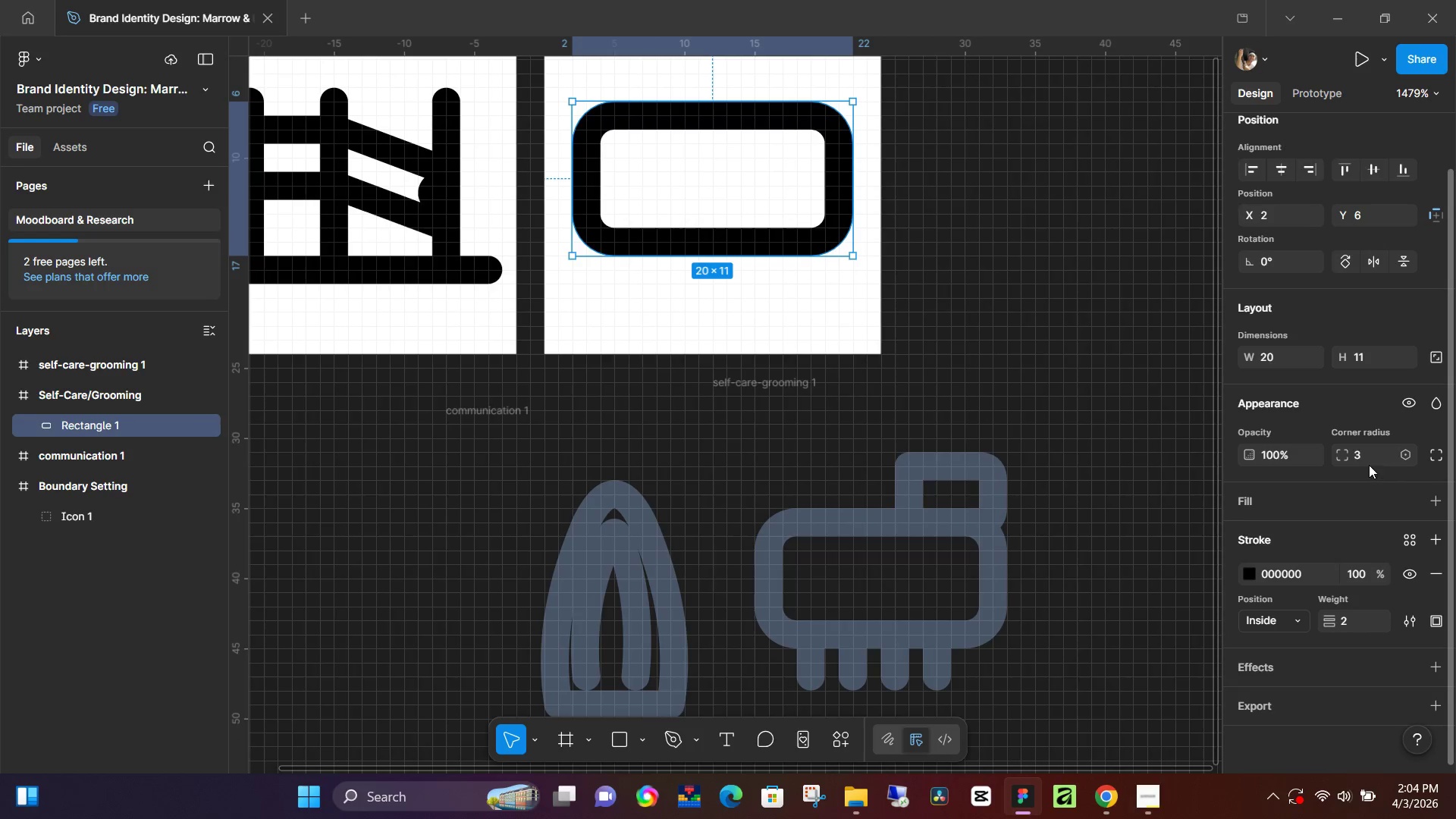 
double_click([1369, 460])
 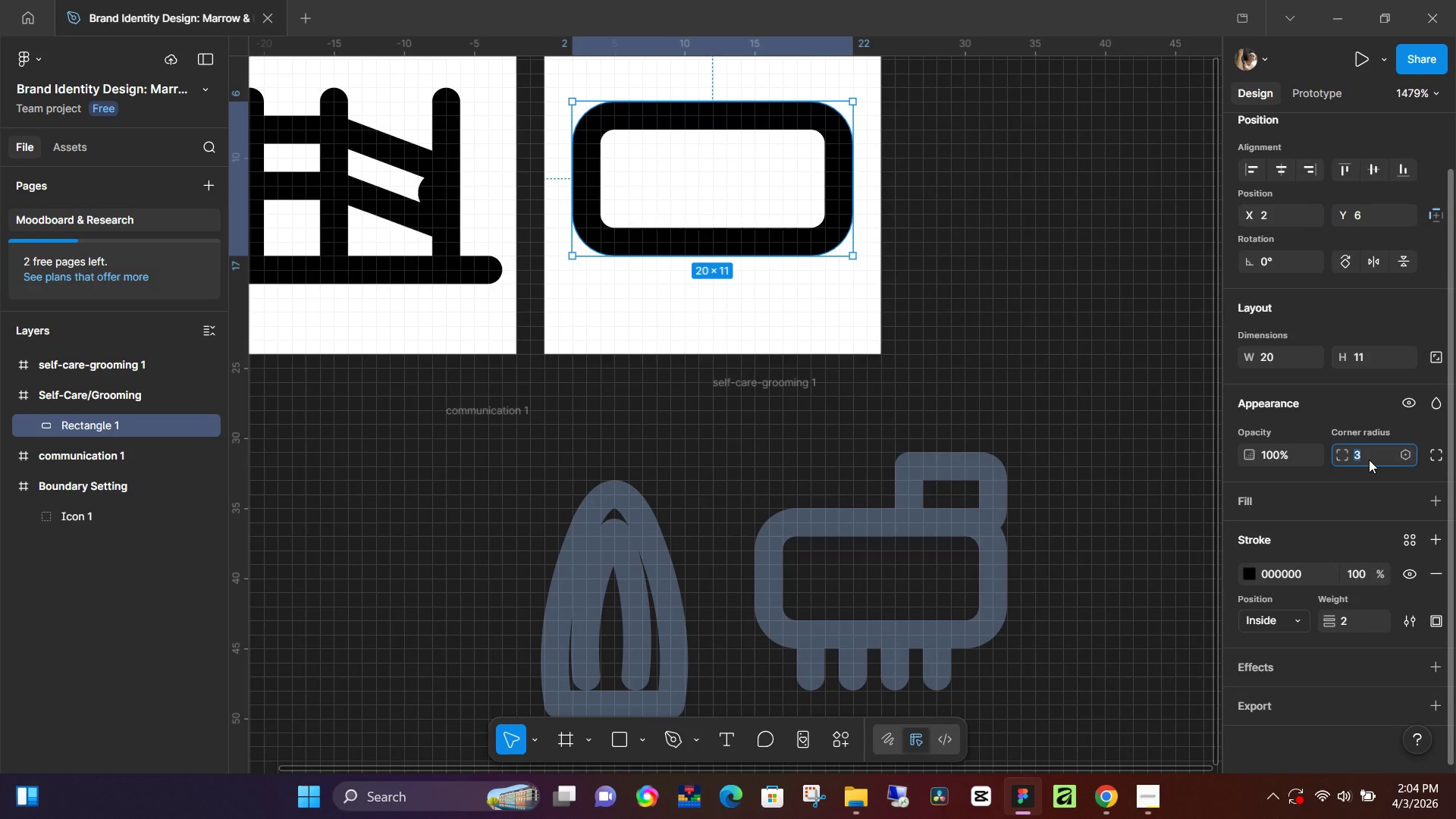 
key(4)
 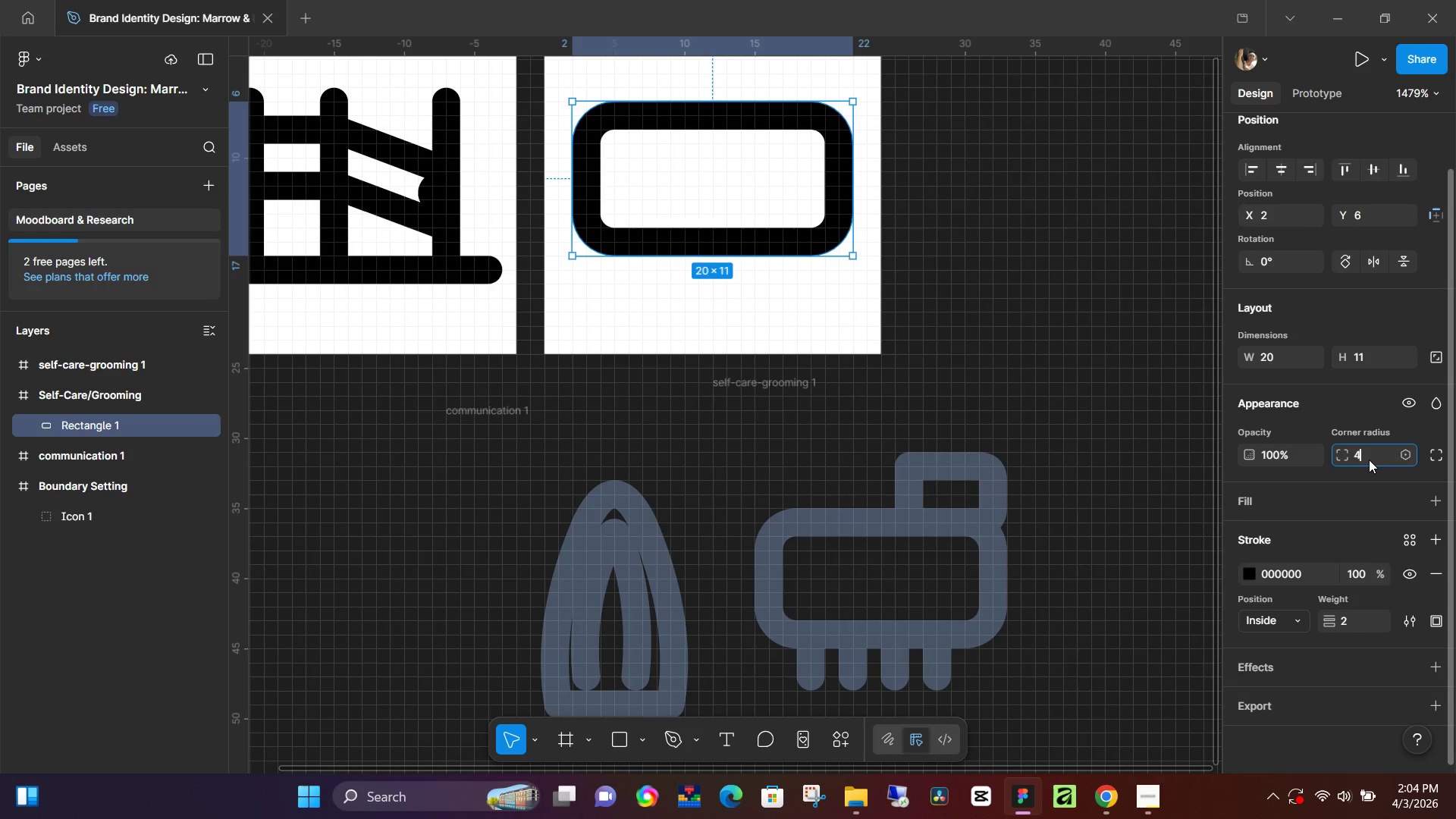 
key(Enter)
 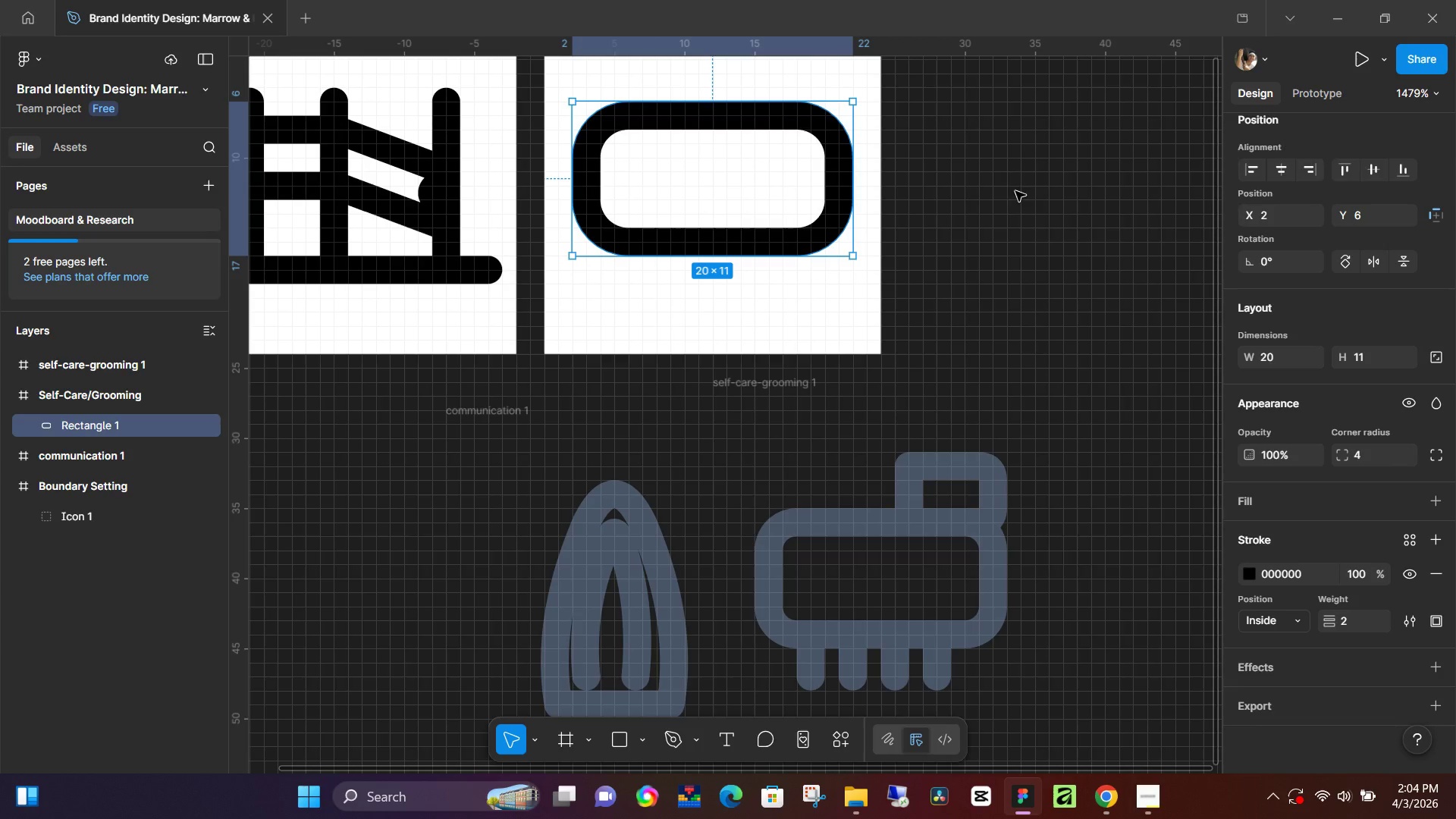 
scroll: coordinate [1023, 228], scroll_direction: up, amount: 4.0
 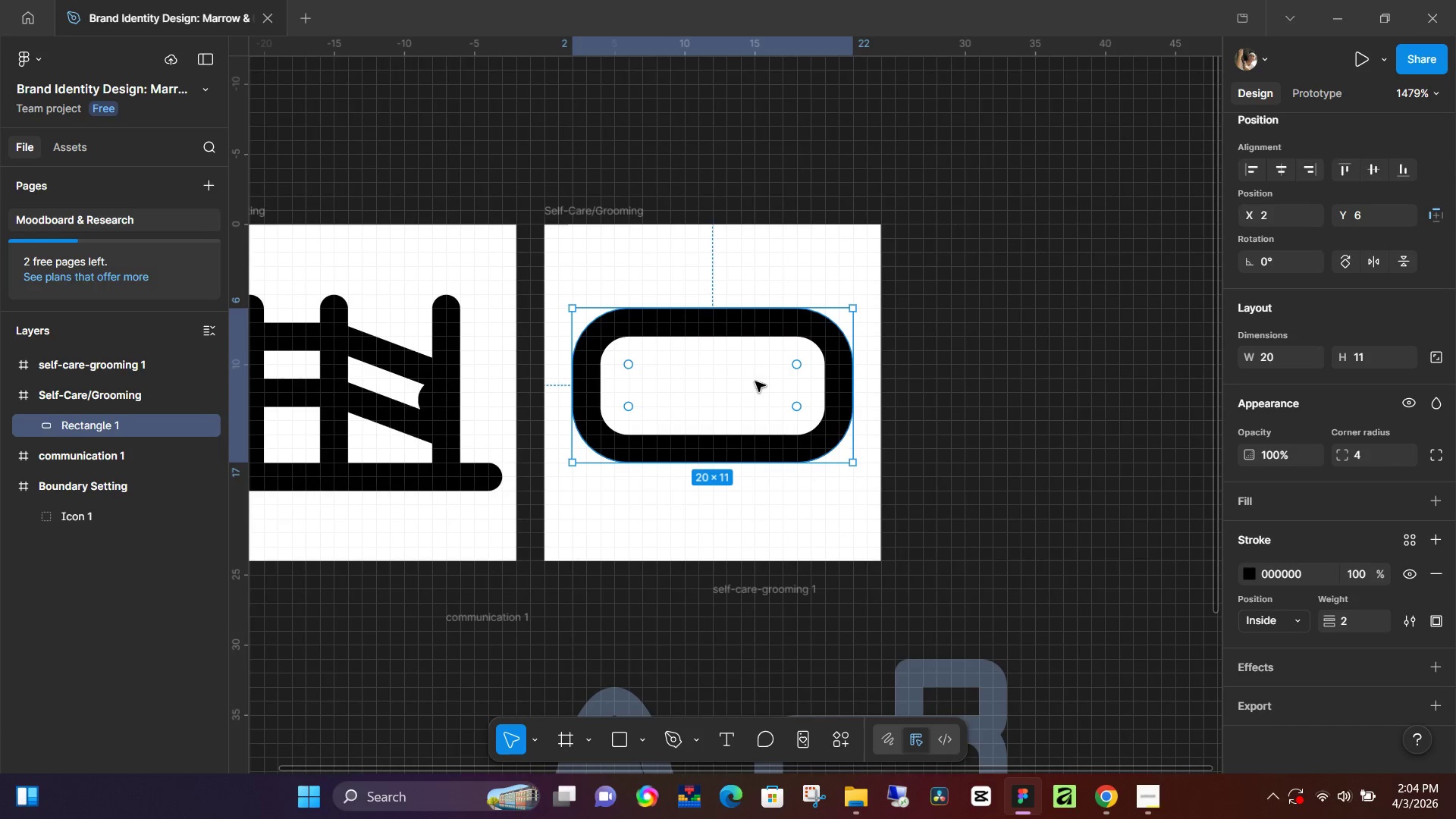 
key(R)
 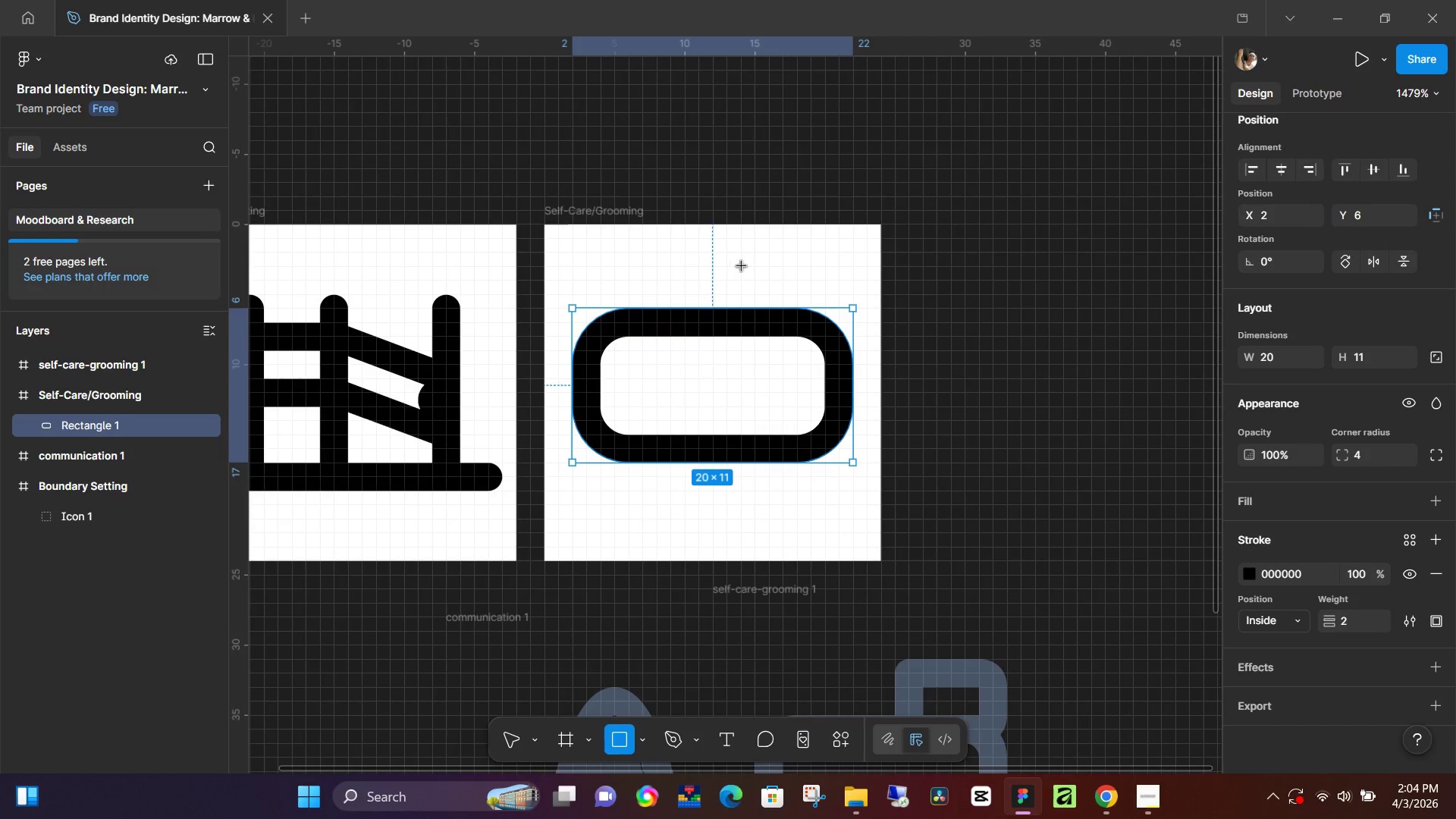 
left_click_drag(start_coordinate=[742, 266], to_coordinate=[847, 318])
 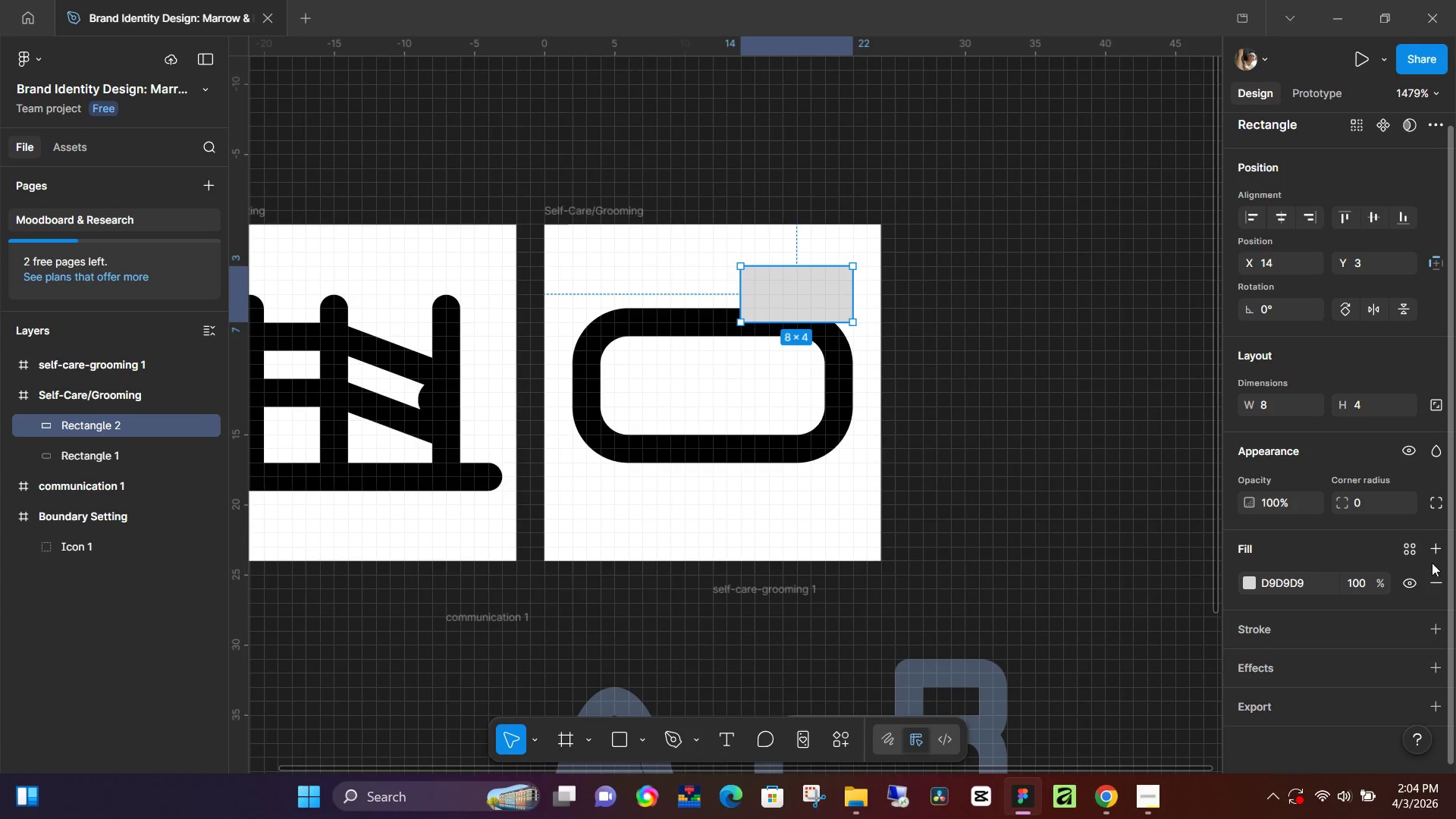 
left_click([1432, 585])
 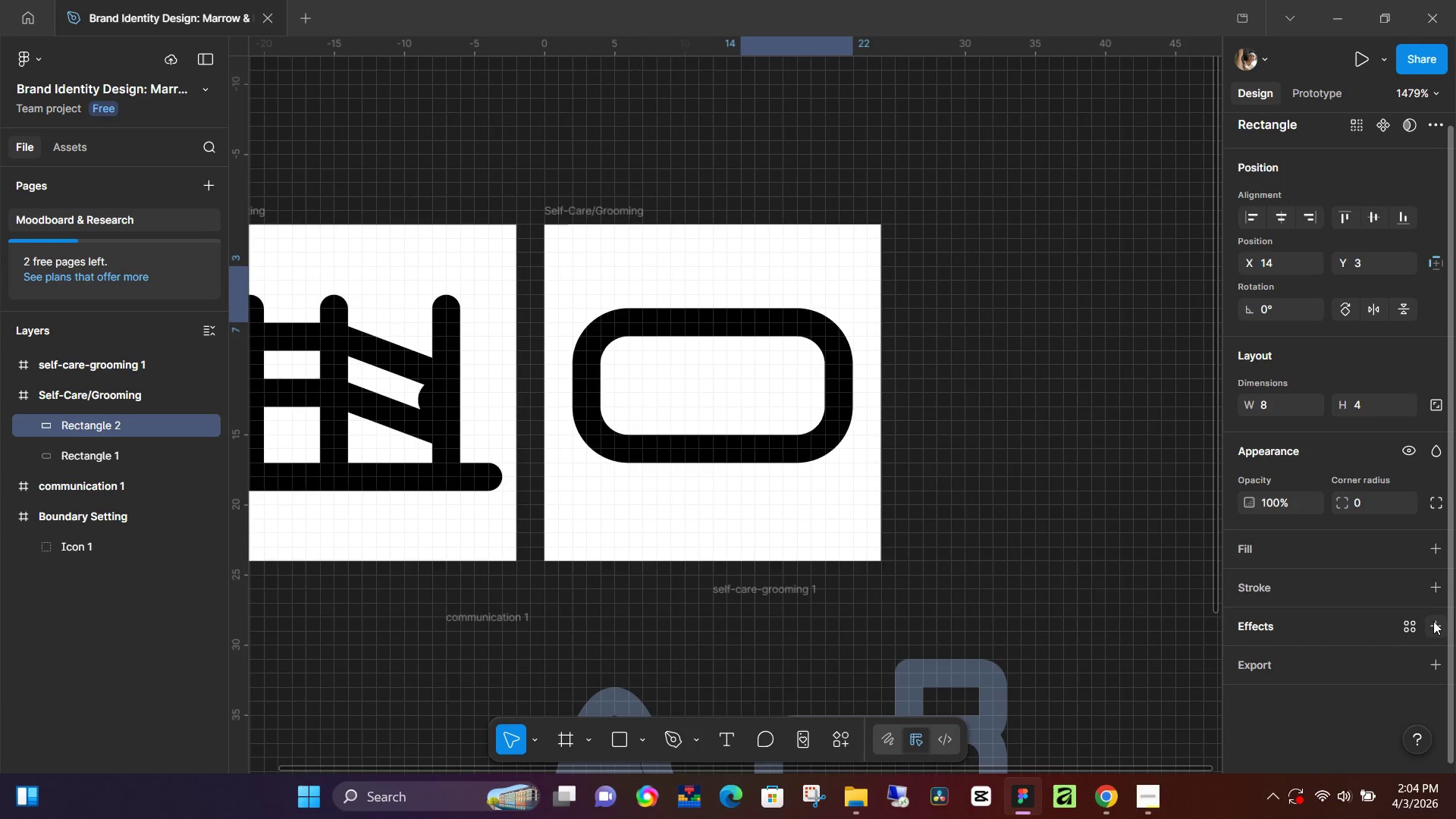 
left_click([1433, 585])
 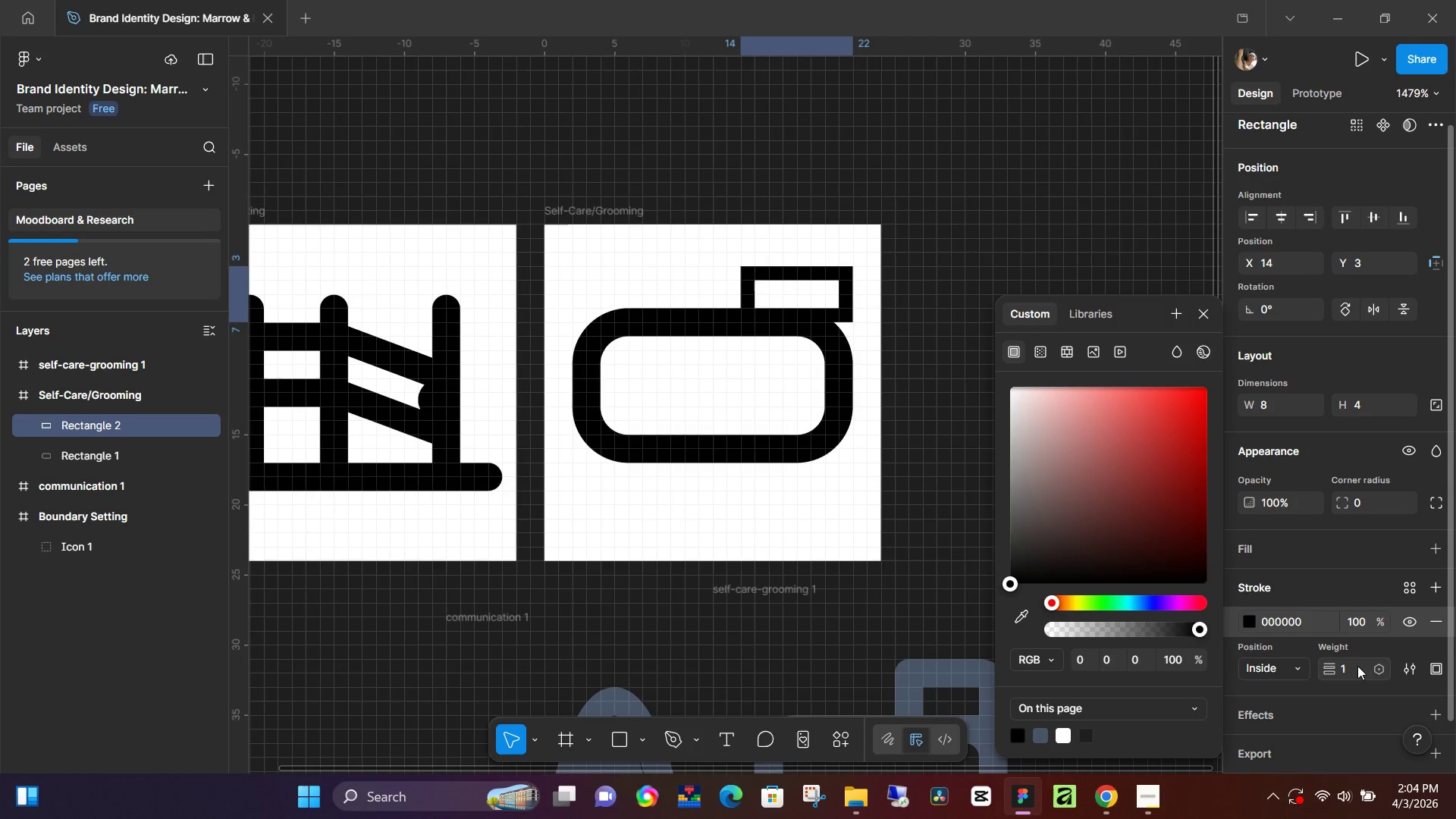 
key(3)
 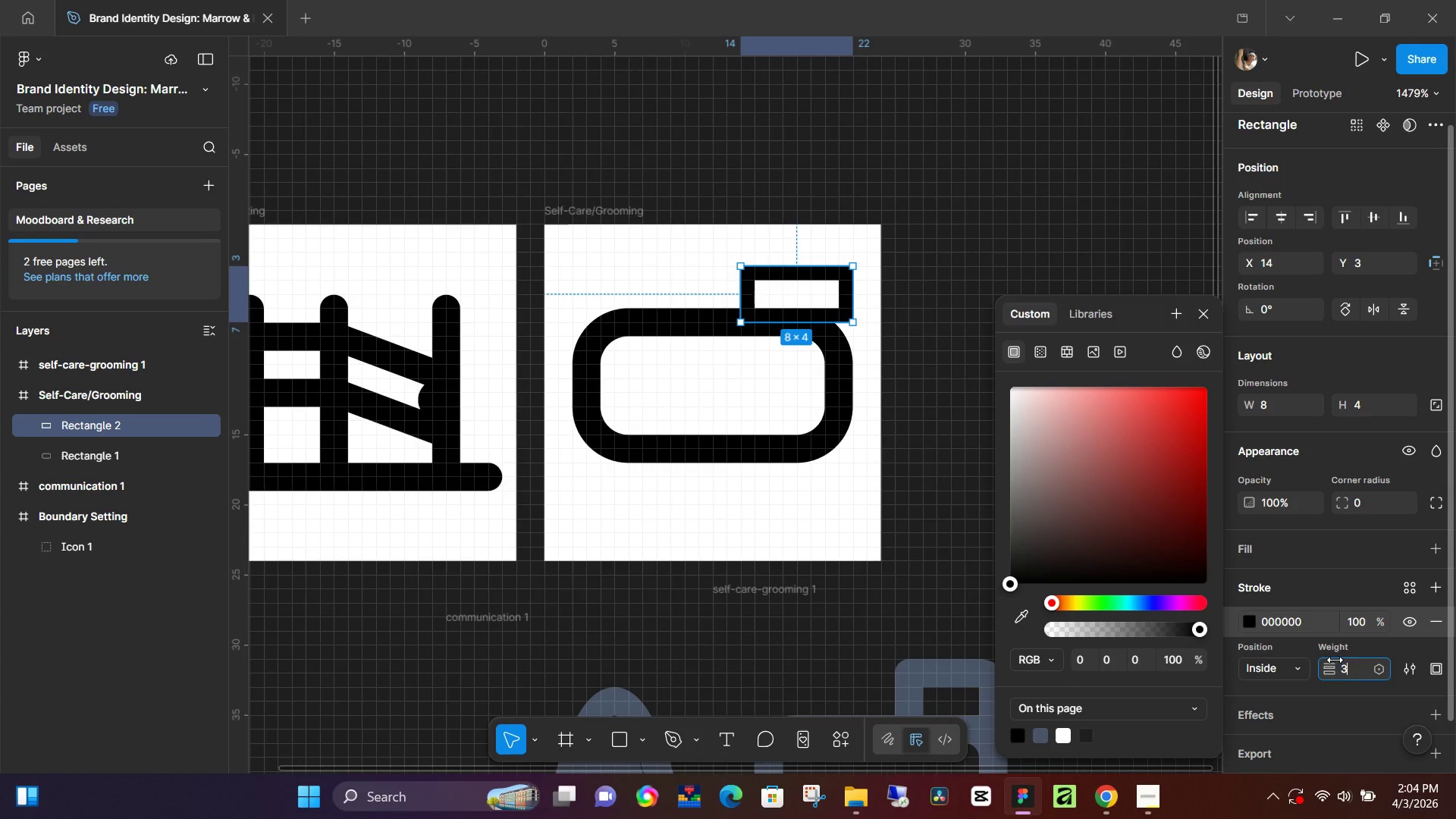 
key(NumpadEnter)
 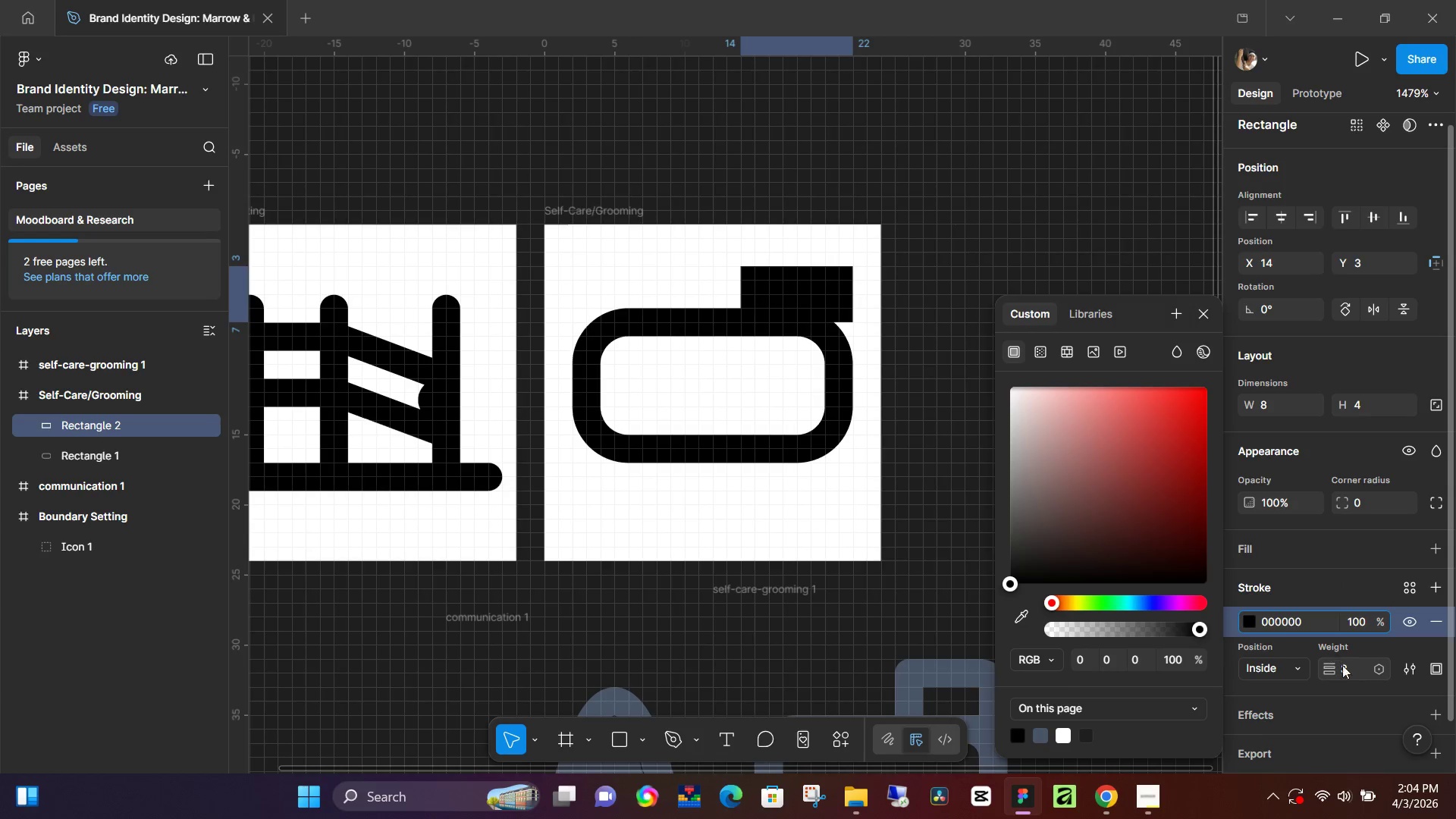 
left_click([1345, 672])
 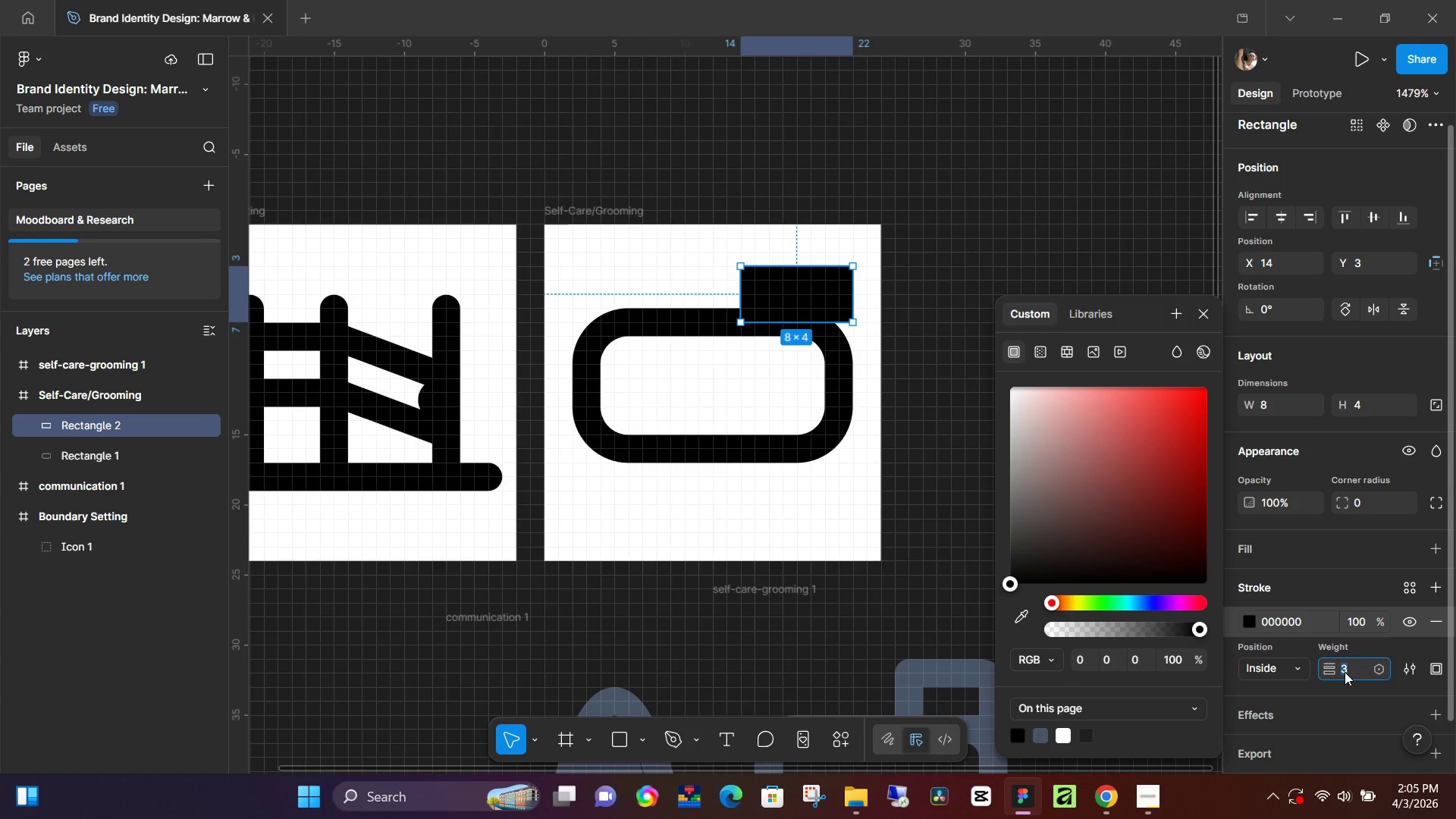 
key(2)
 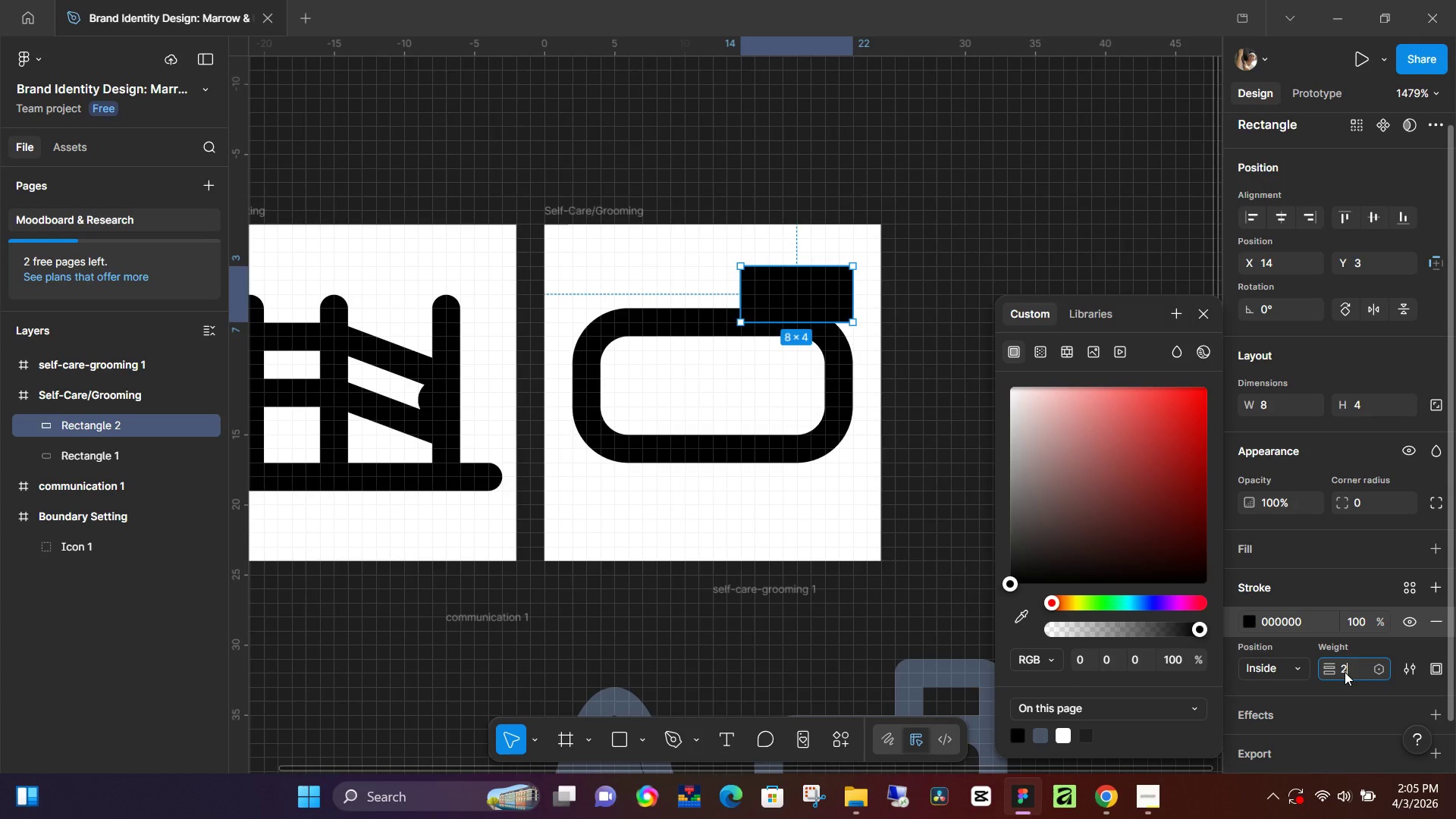 
key(NumpadEnter)
 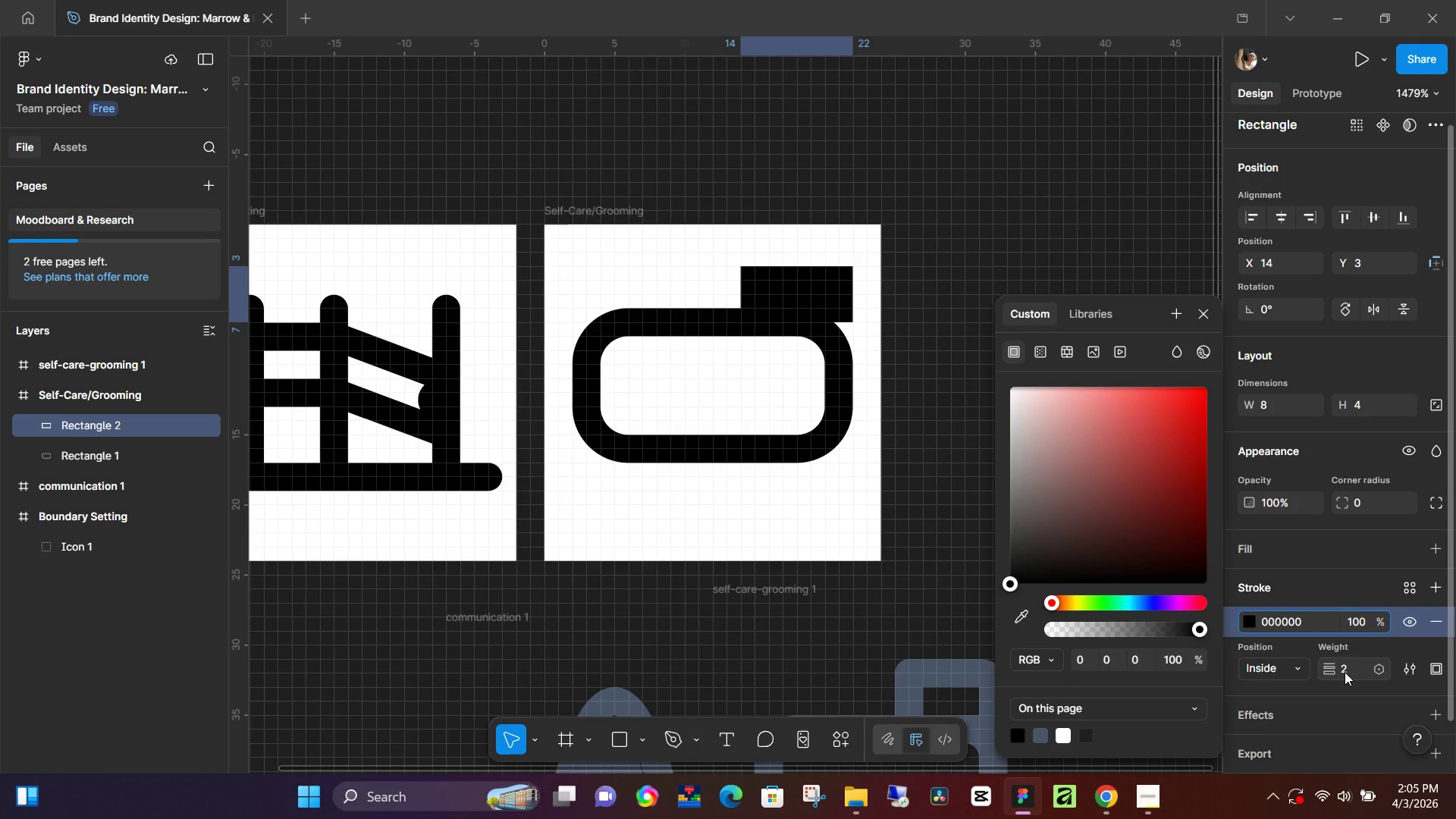 
left_click([1345, 672])
 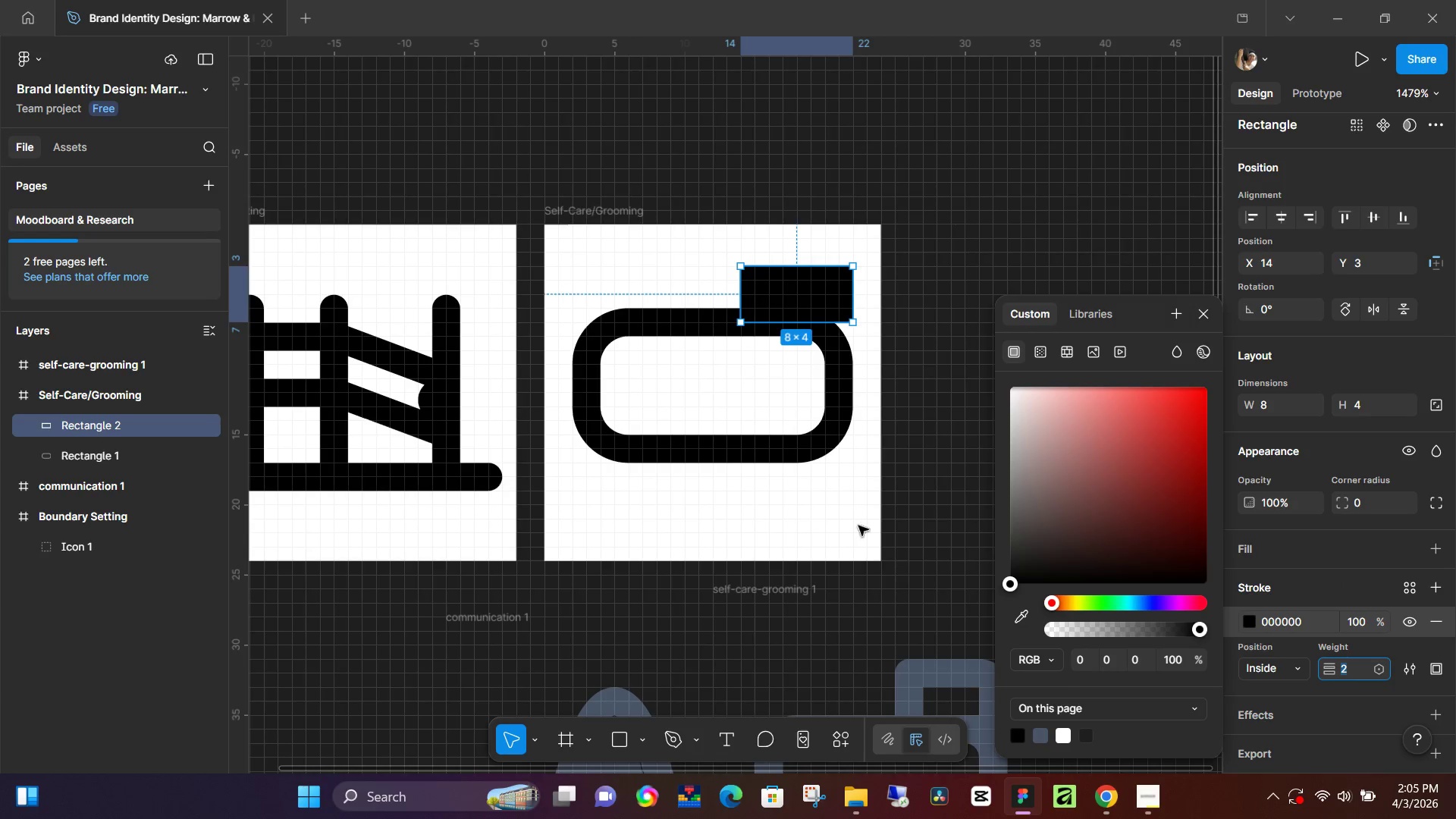 
scroll: coordinate [816, 479], scroll_direction: down, amount: 2.0
 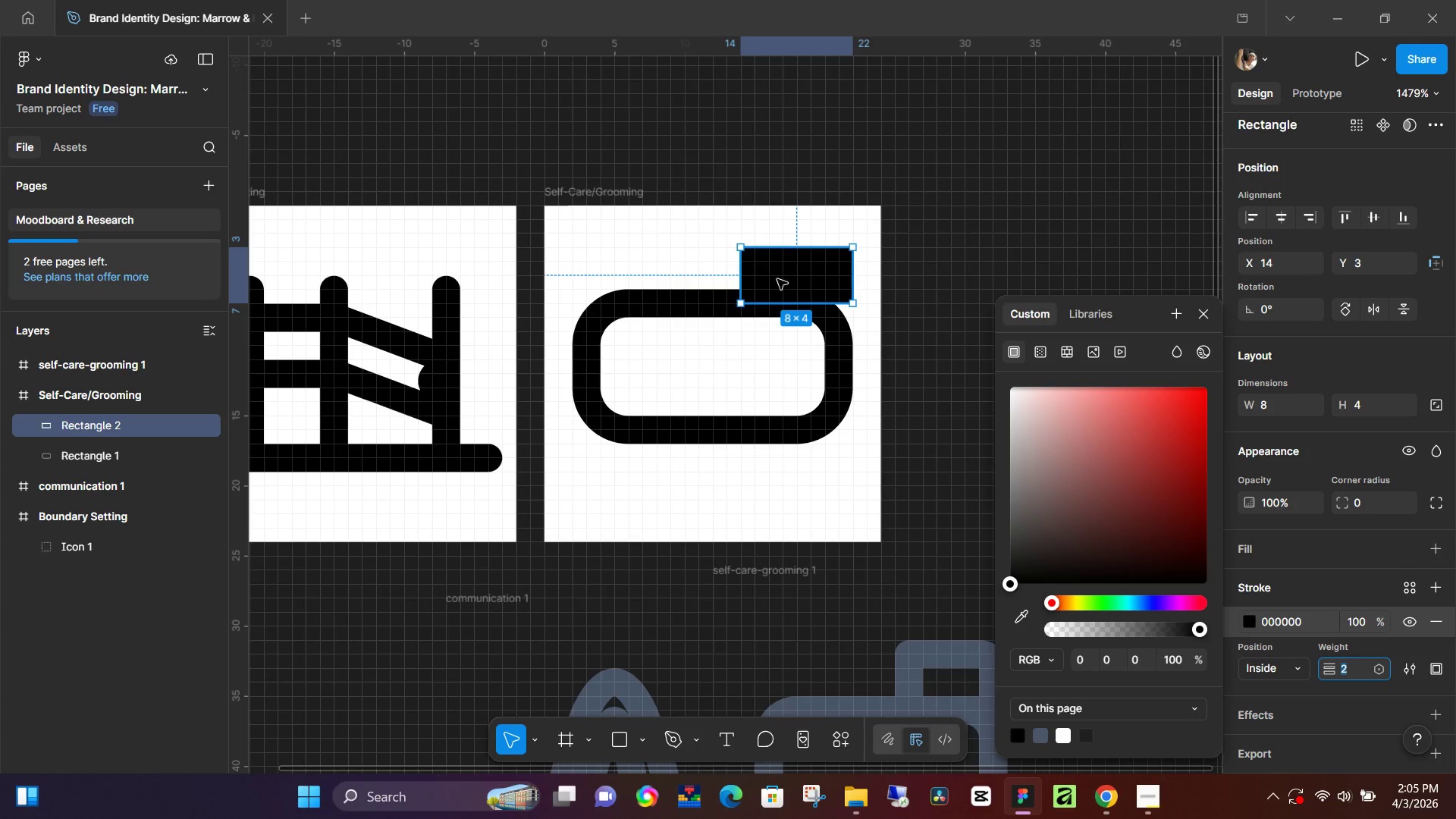 
left_click([737, 247])
 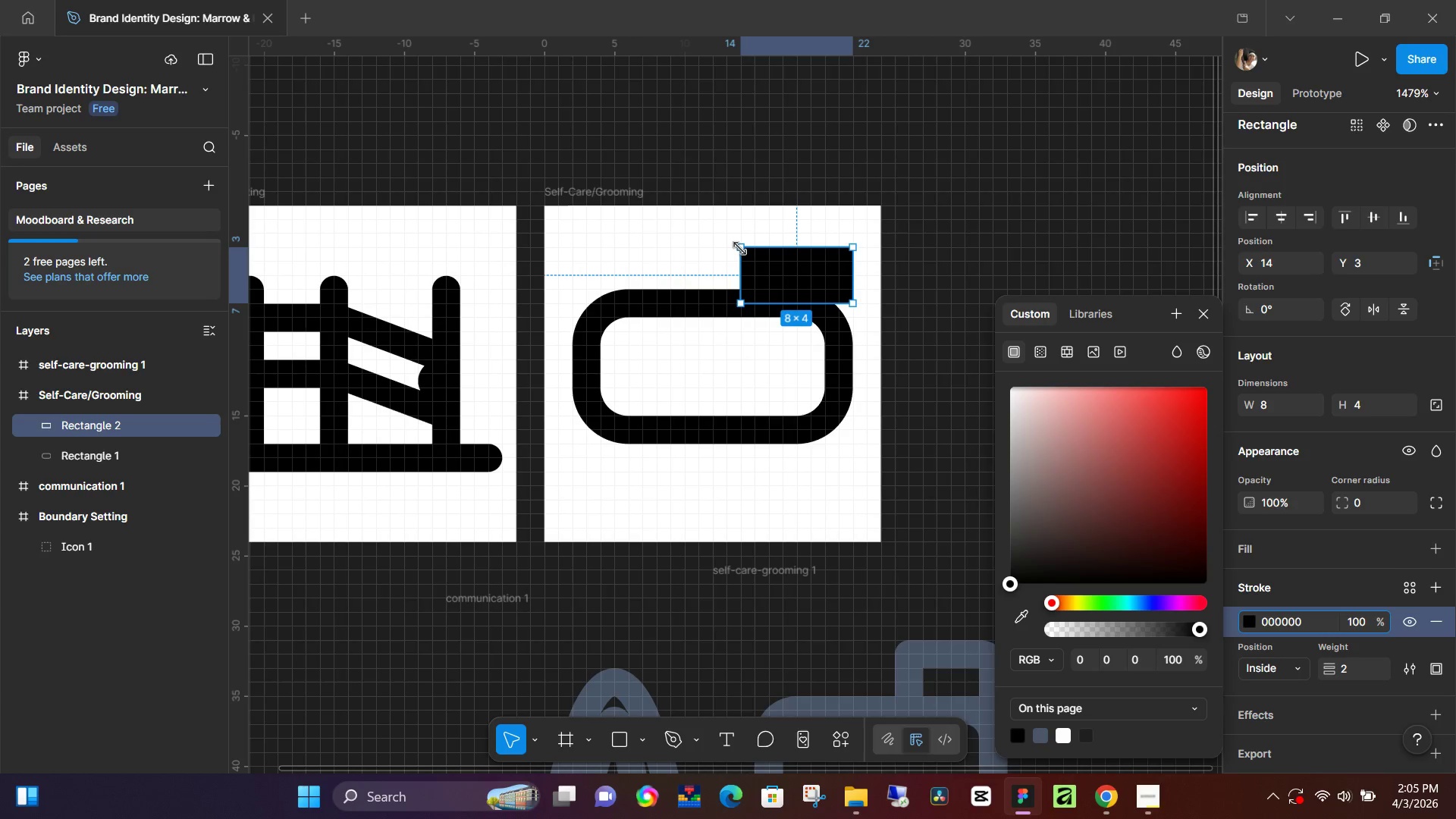 
left_click_drag(start_coordinate=[740, 248], to_coordinate=[687, 222])
 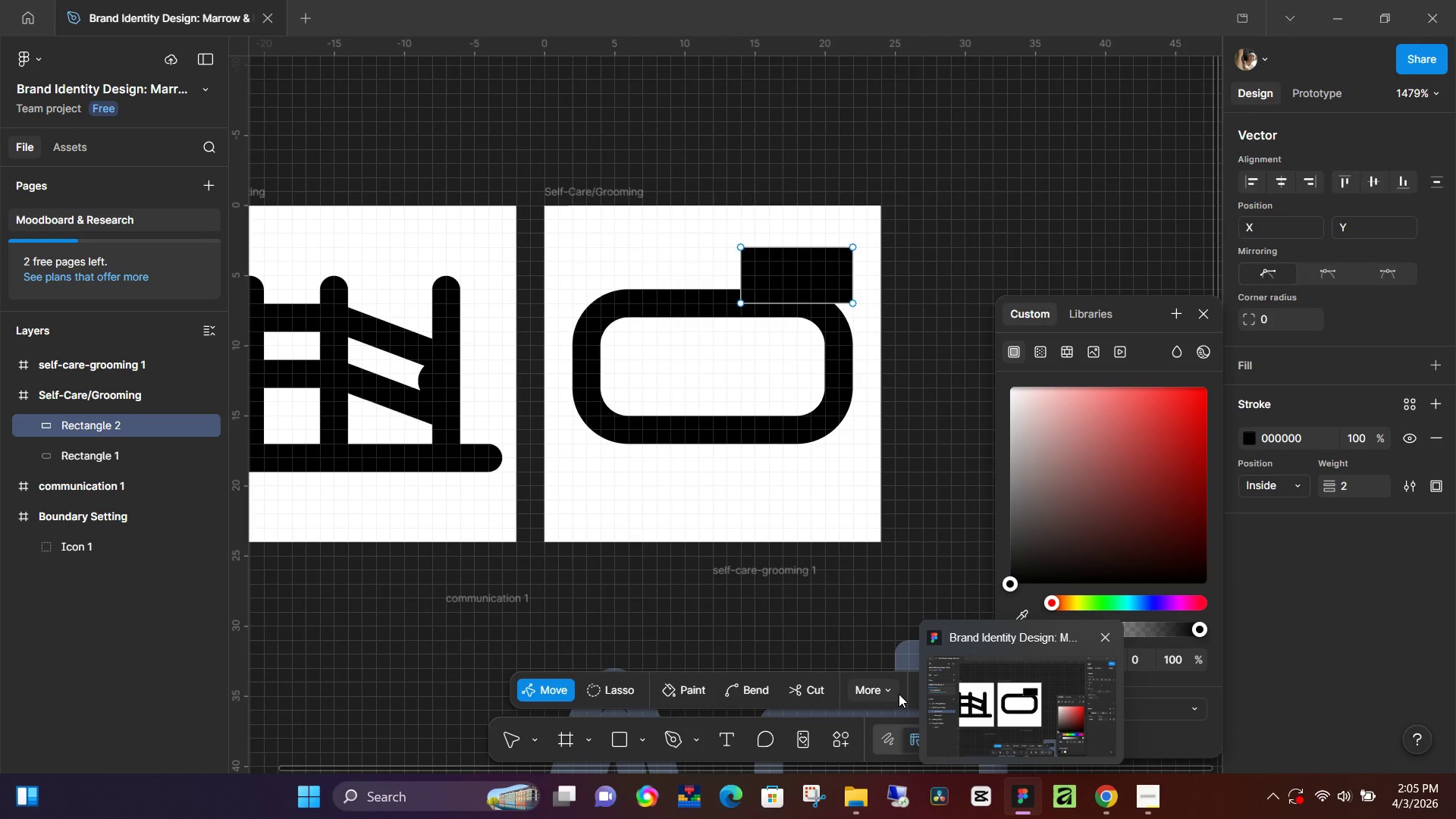 
left_click([880, 612])
 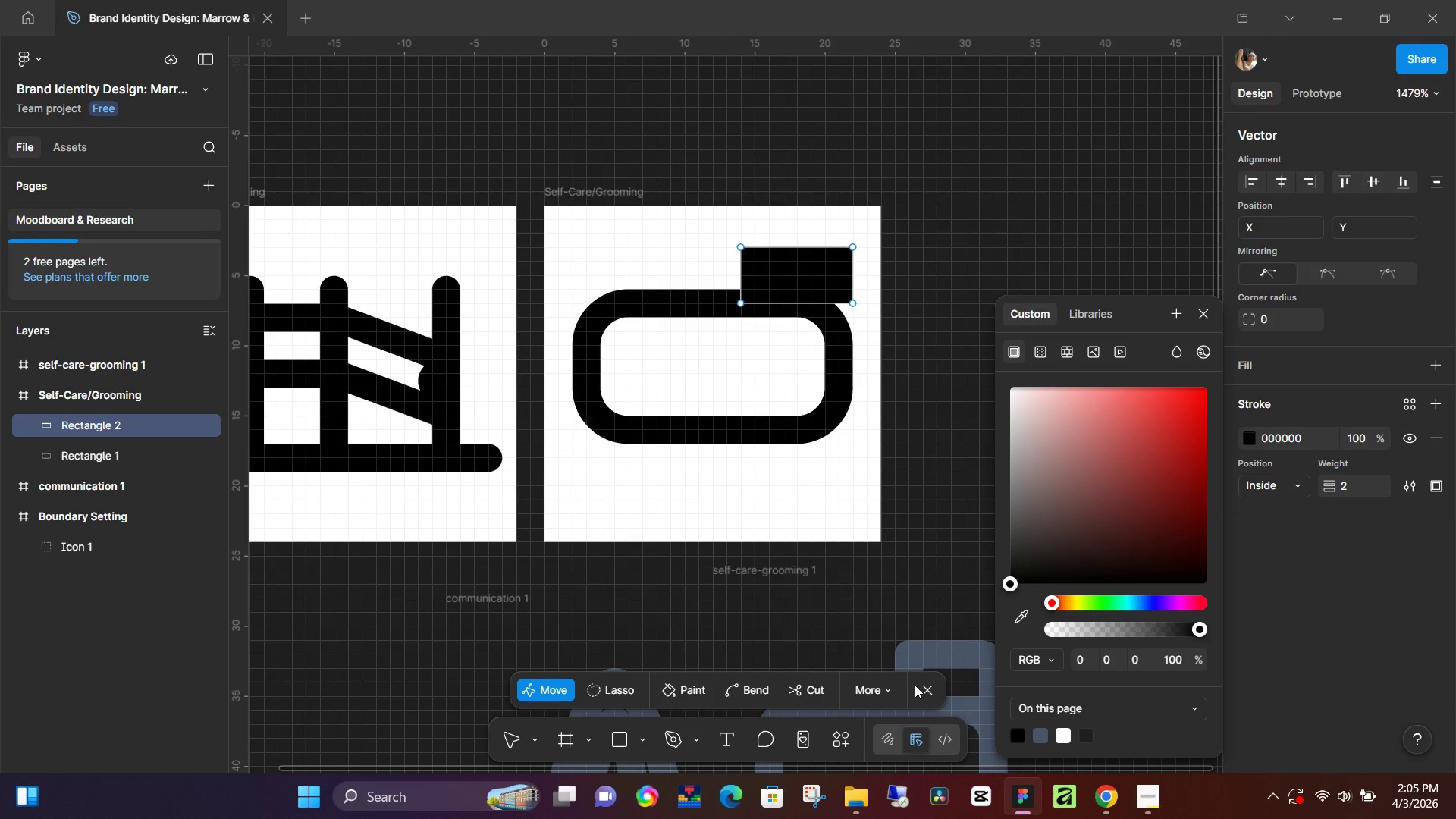 
left_click([928, 697])
 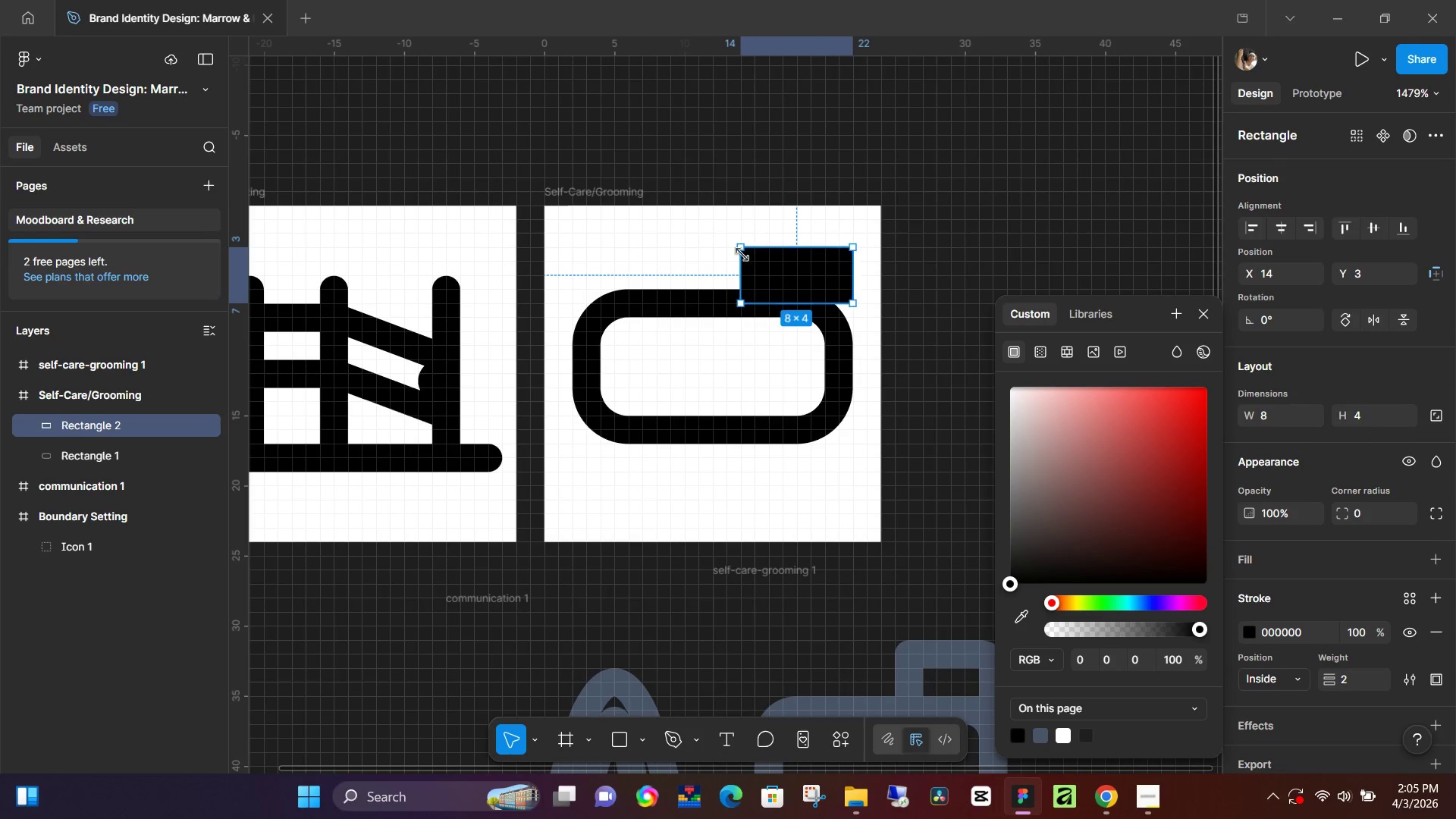 
left_click_drag(start_coordinate=[740, 250], to_coordinate=[700, 221])
 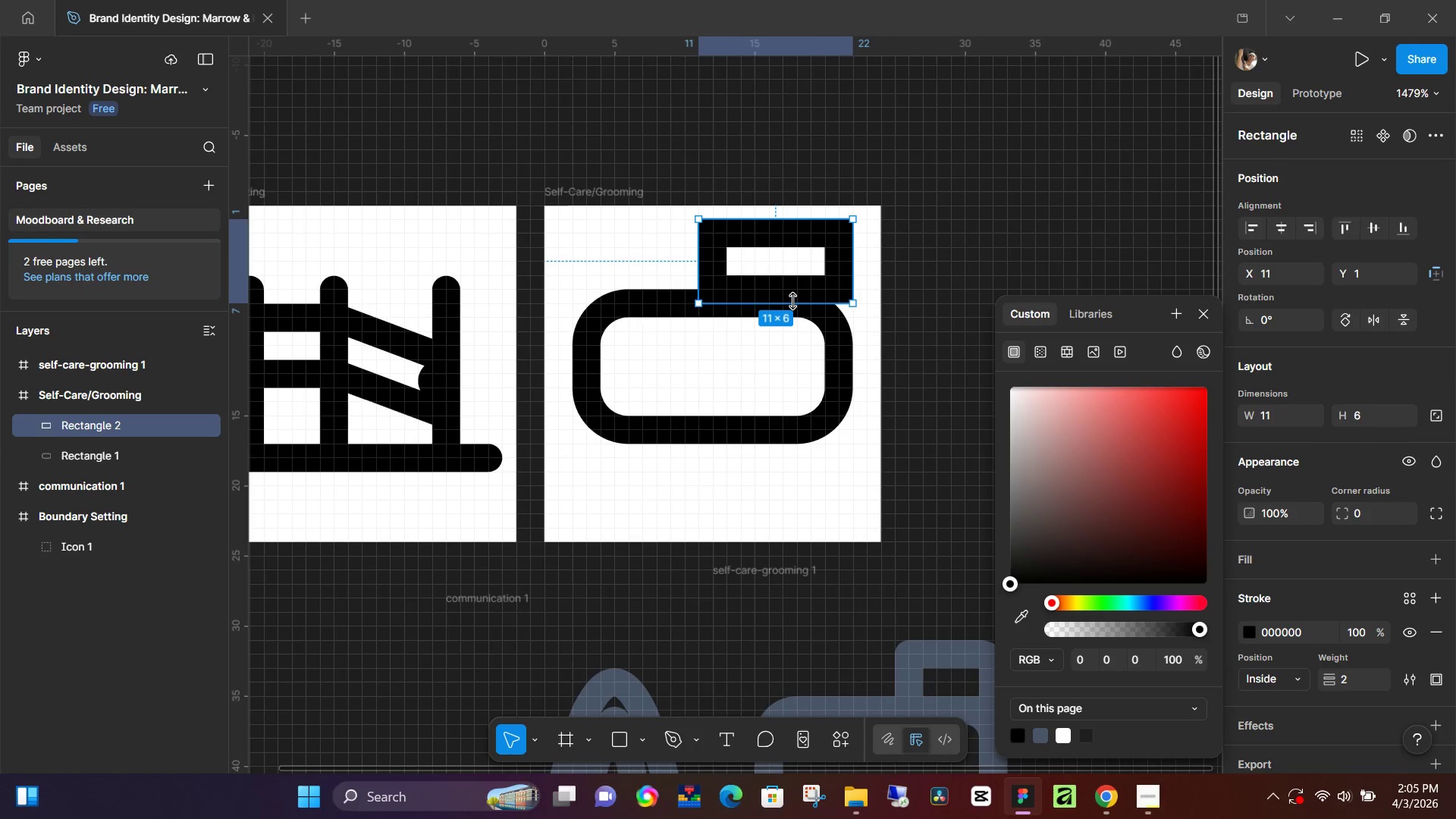 
left_click_drag(start_coordinate=[792, 301], to_coordinate=[811, 315])
 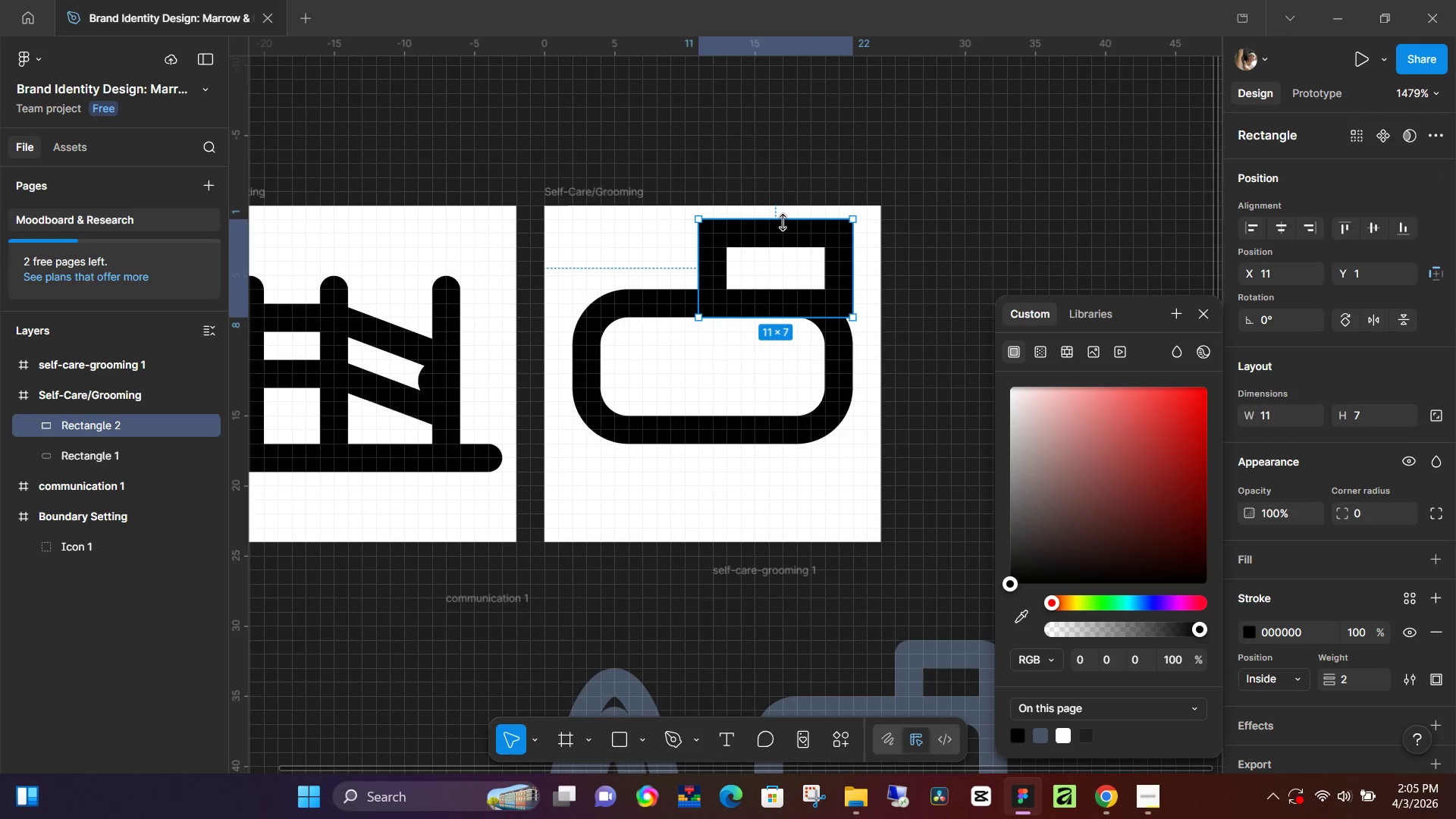 
left_click_drag(start_coordinate=[783, 222], to_coordinate=[788, 232])
 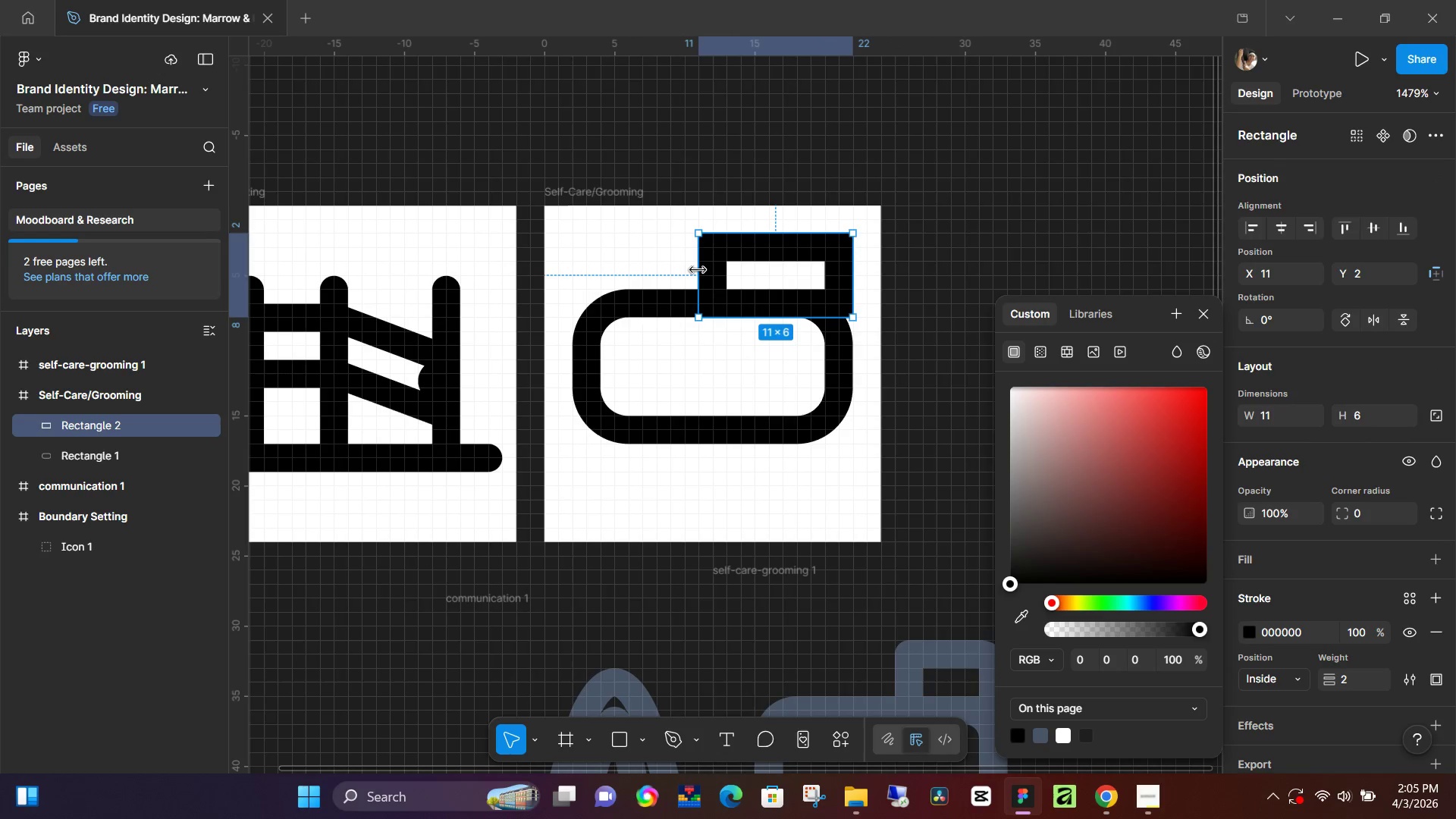 
left_click_drag(start_coordinate=[698, 269], to_coordinate=[725, 276])
 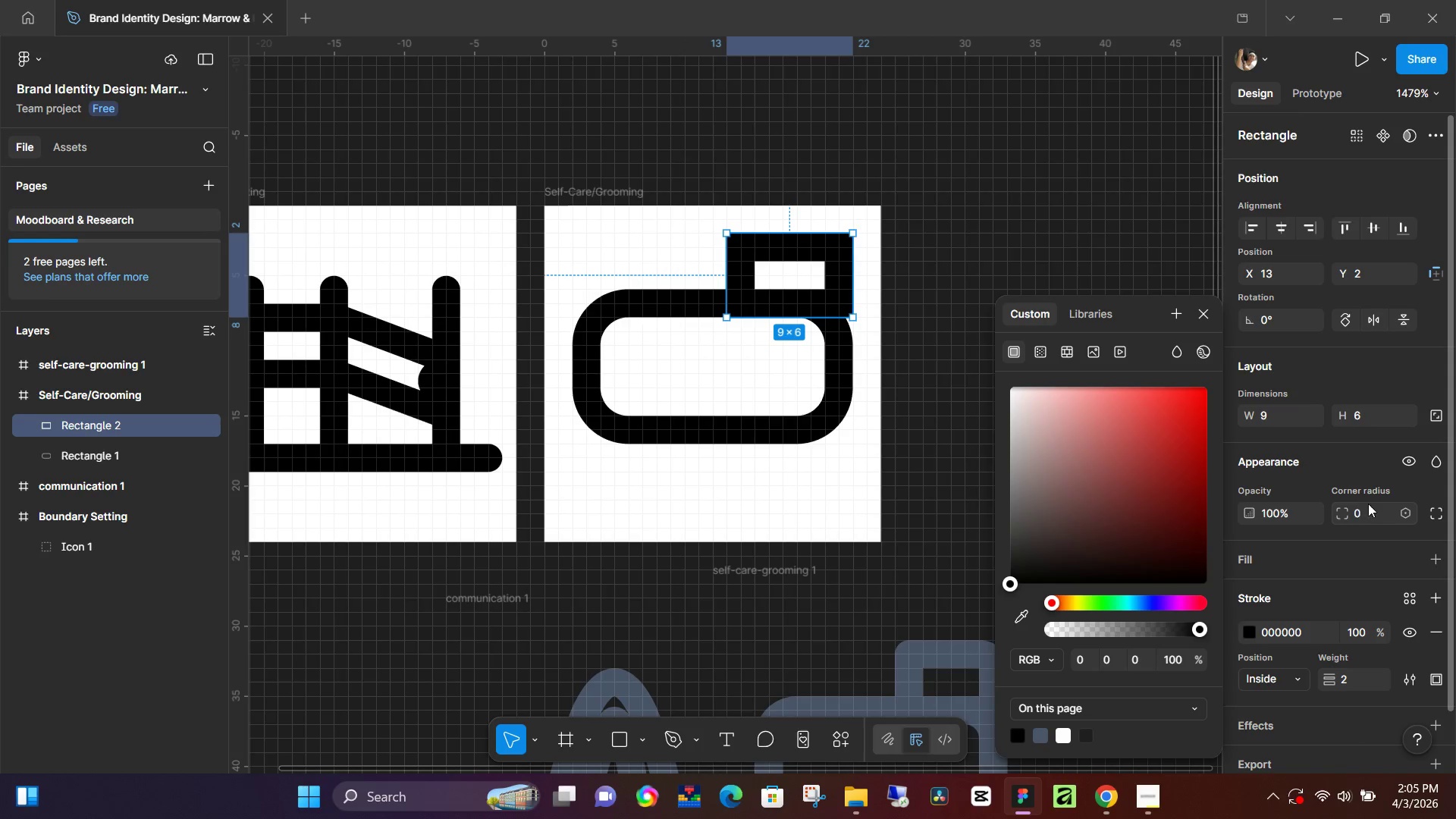 
key(2)
 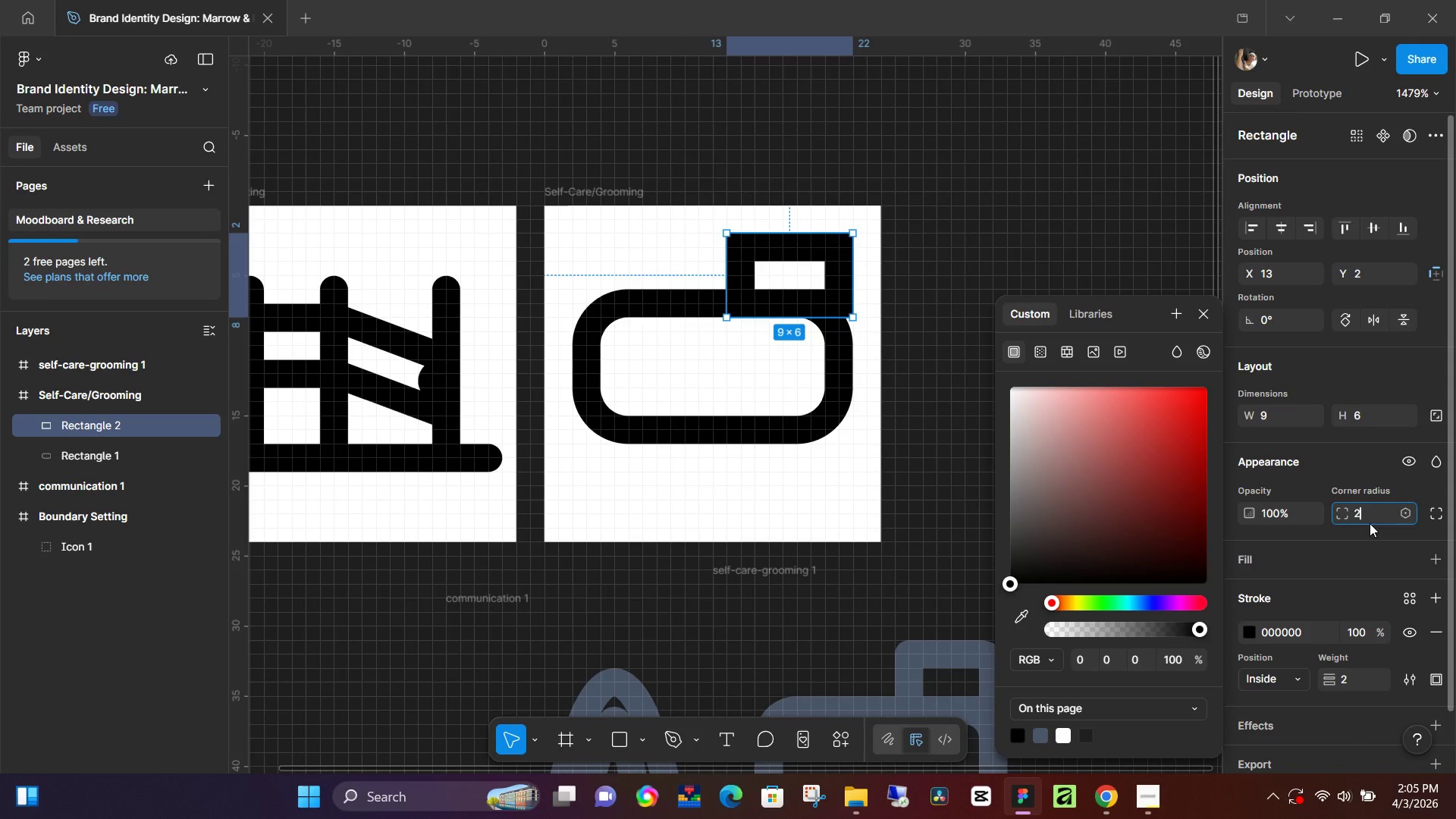 
key(NumpadEnter)
 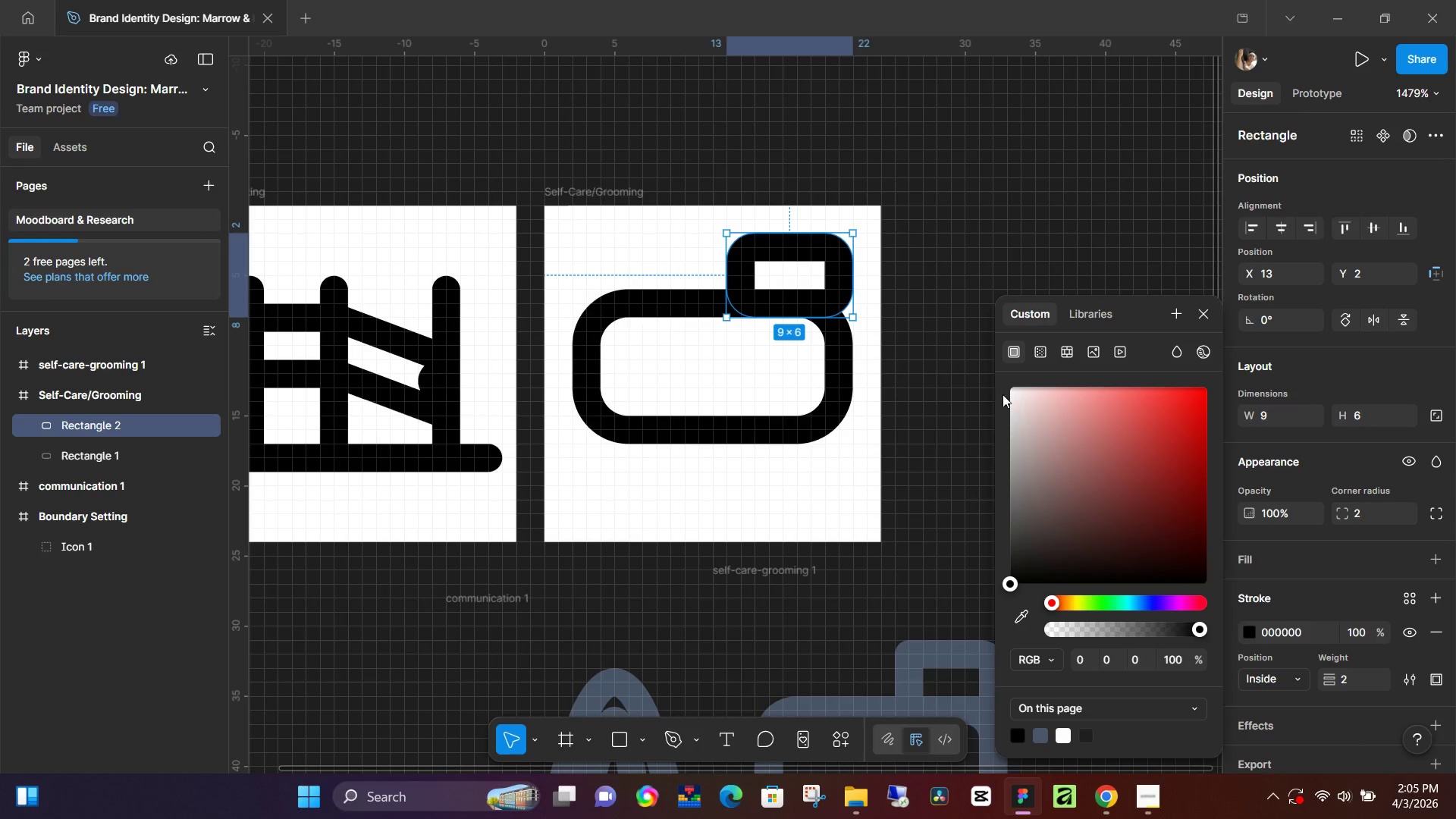 
left_click([939, 299])
 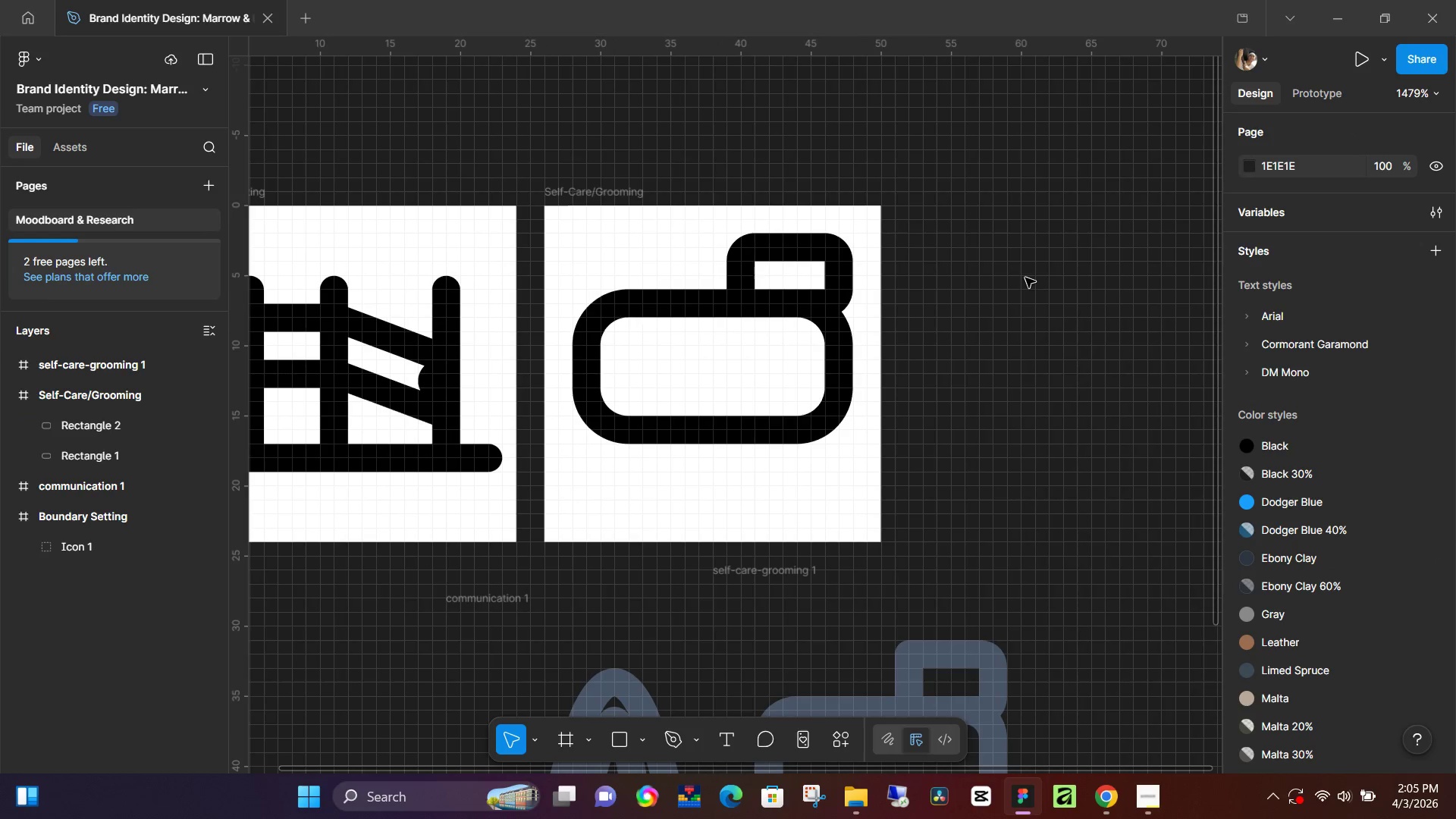 
scroll: coordinate [930, 489], scroll_direction: down, amount: 11.0
 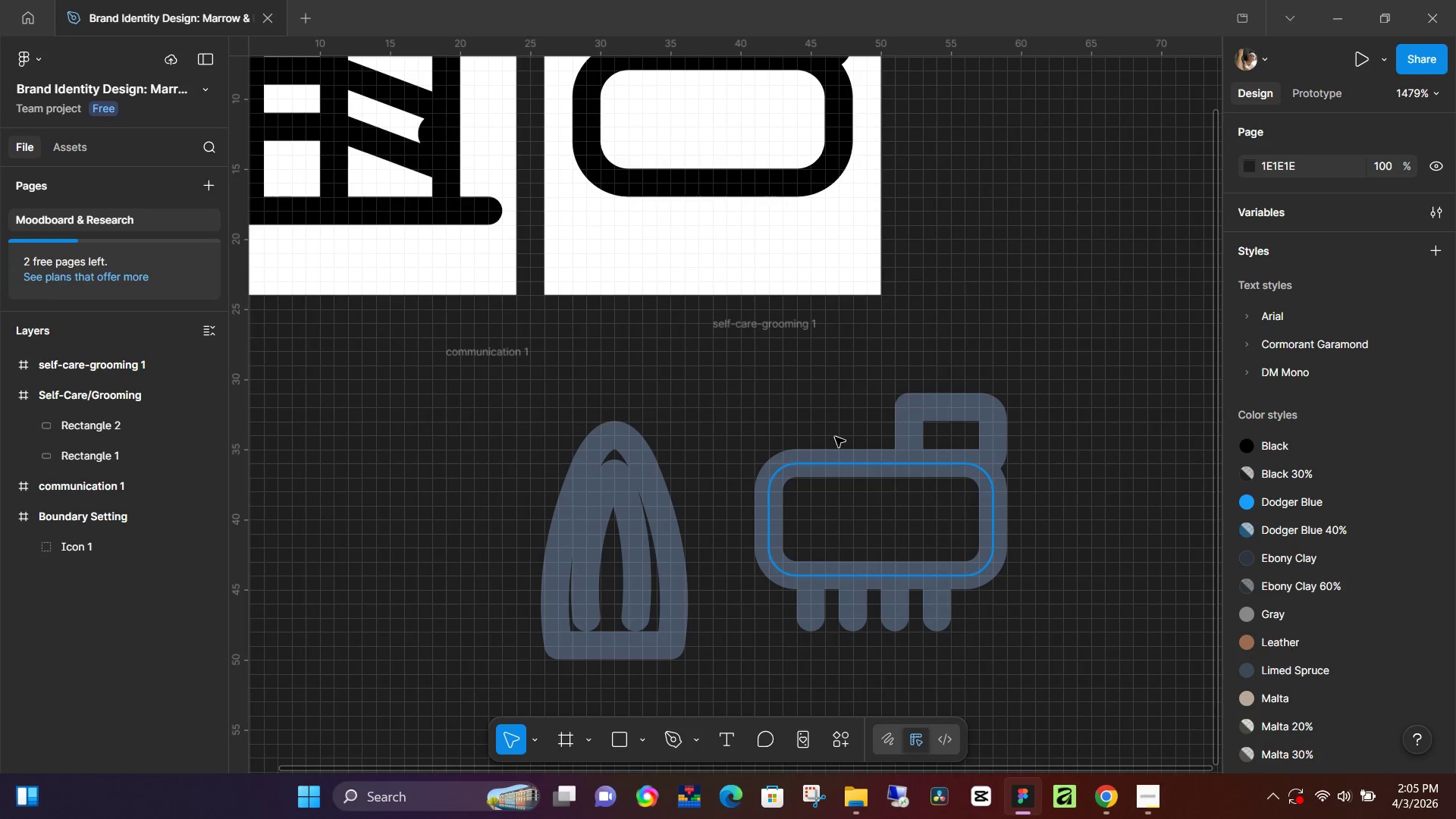 
key(L)
 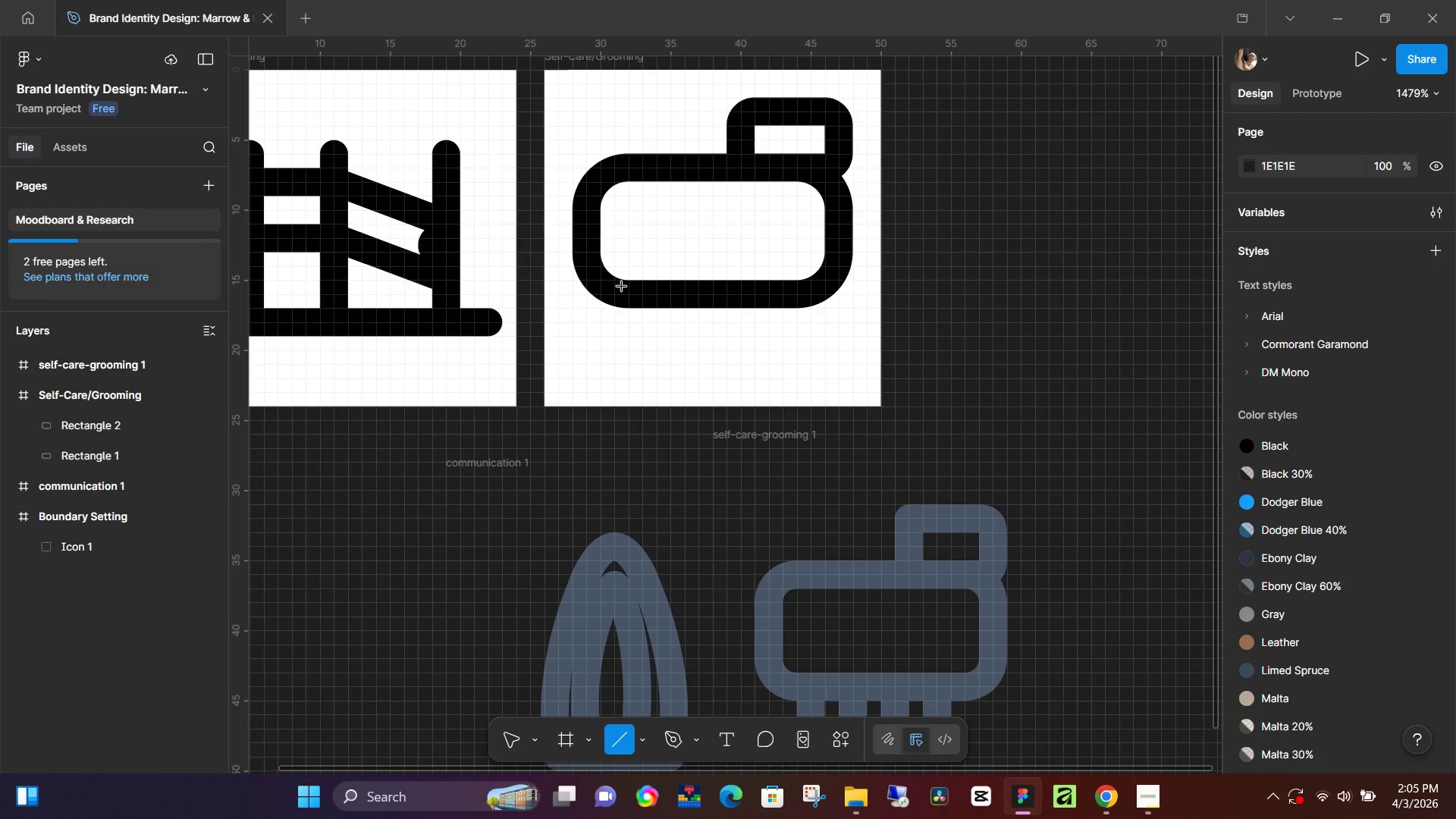 
scroll: coordinate [725, 446], scroll_direction: up, amount: 5.0
 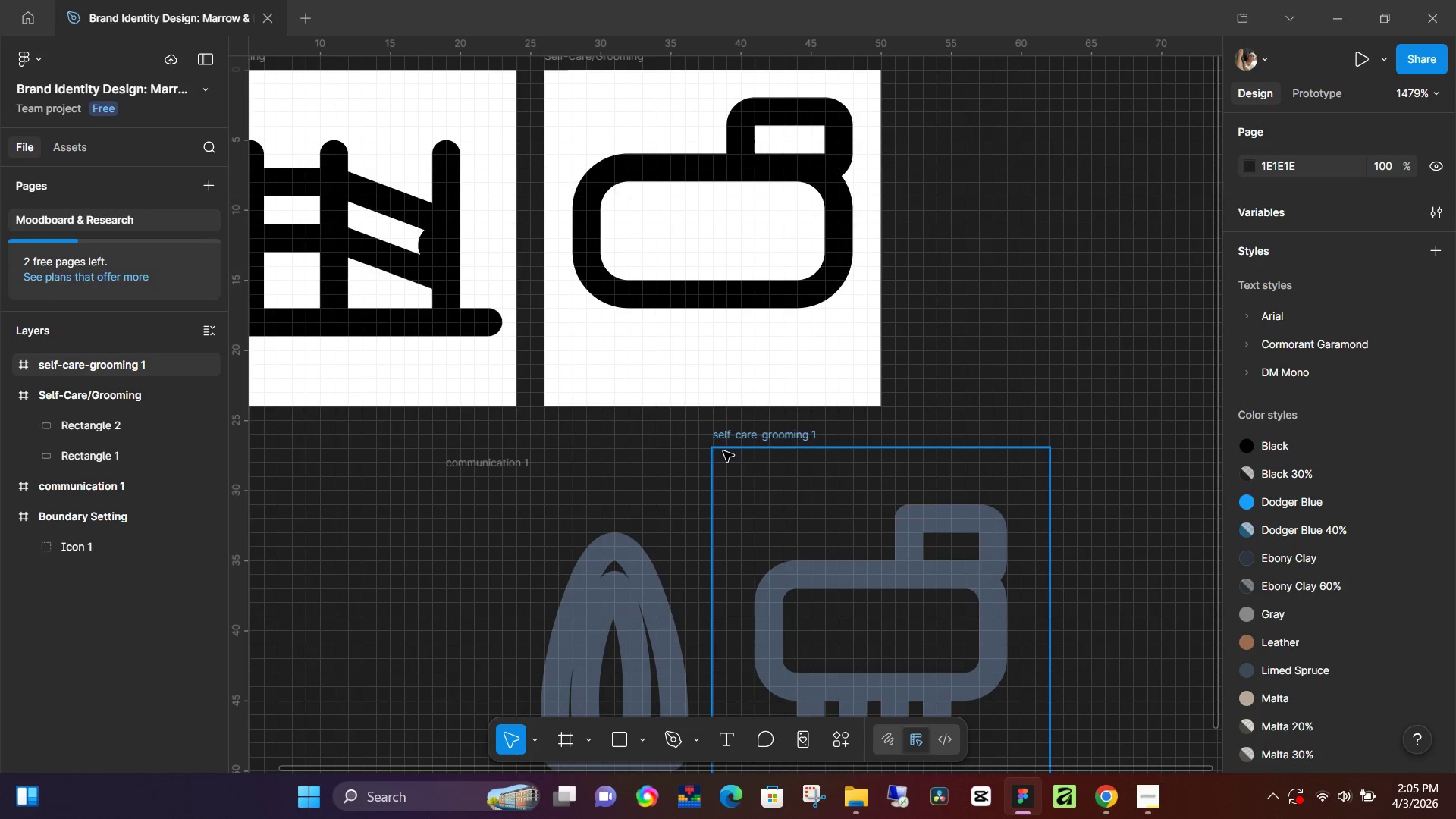 
left_click_drag(start_coordinate=[622, 288], to_coordinate=[614, 348])
 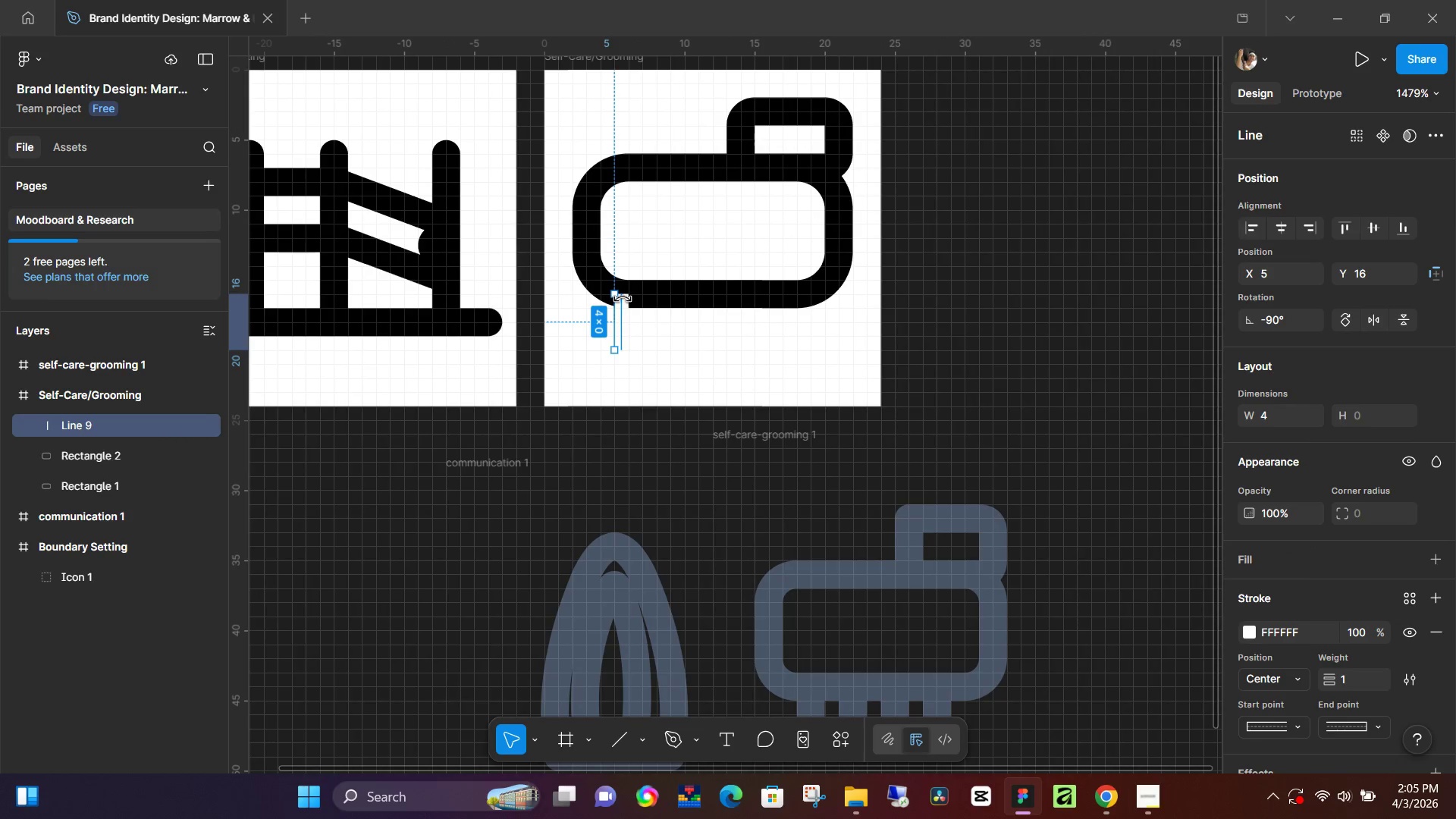 
key(Shift+ShiftLeft)
 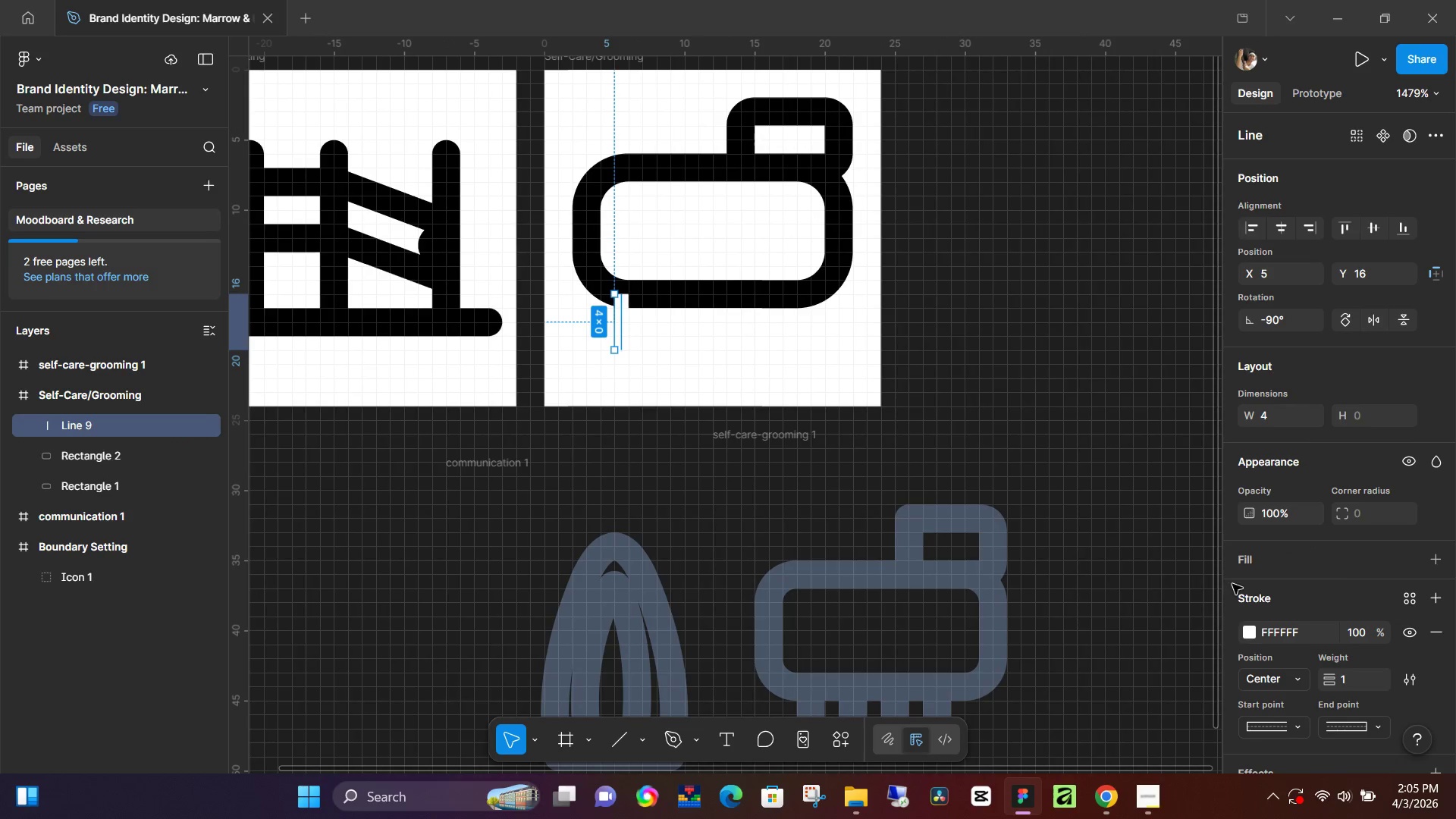 
left_click_drag(start_coordinate=[1348, 671], to_coordinate=[1354, 679])
 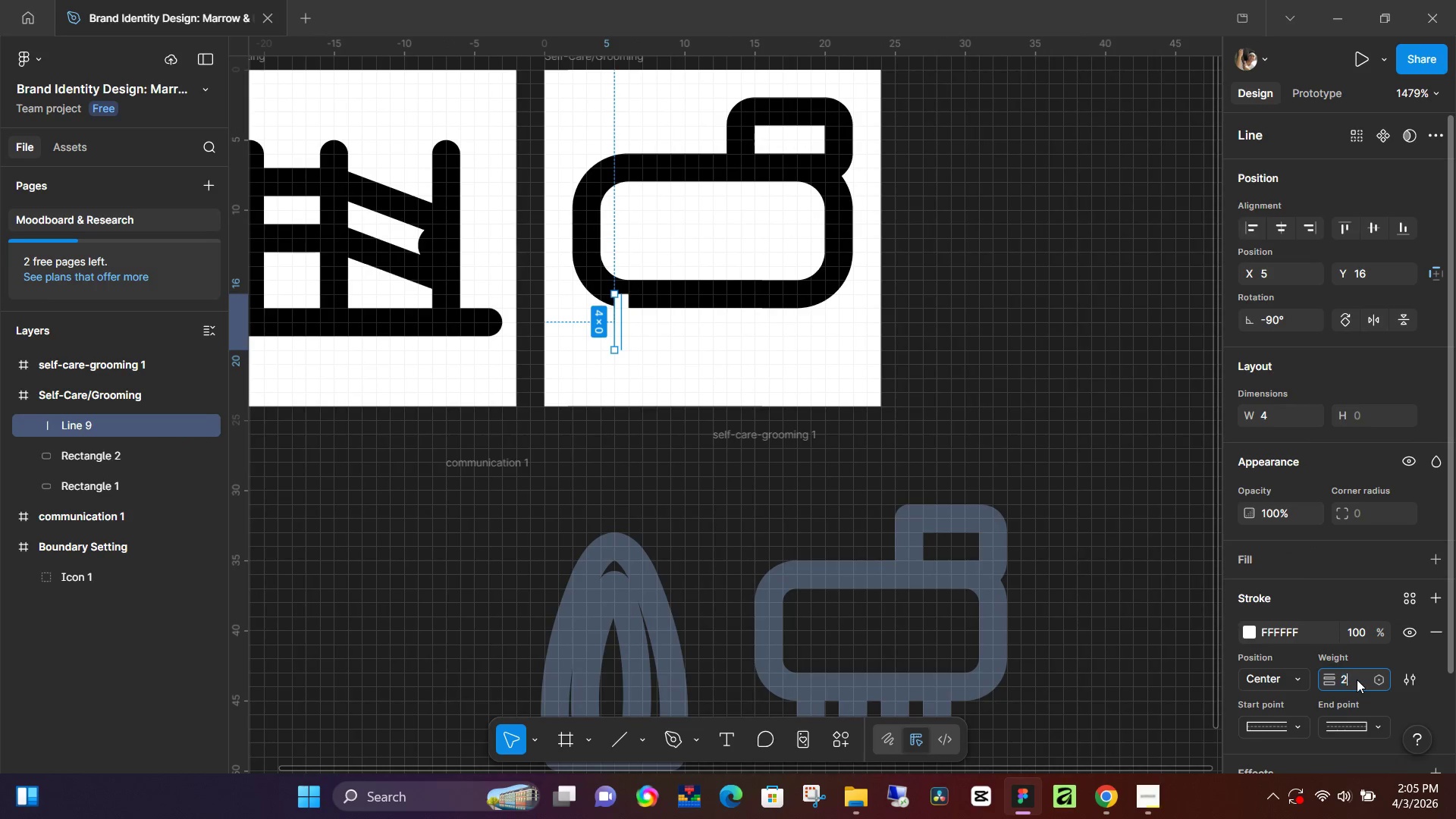 
key(2)
 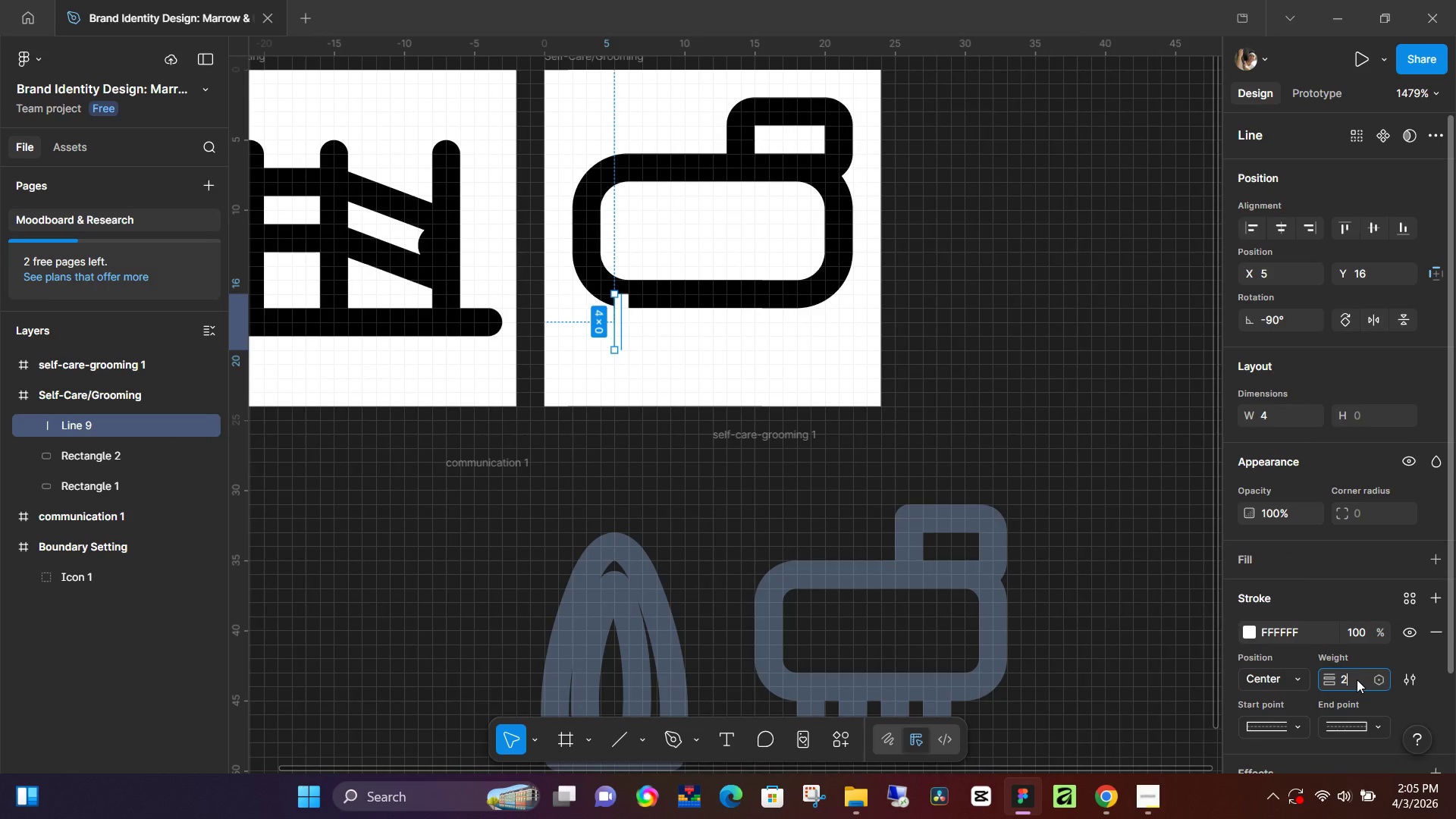 
key(NumpadEnter)
 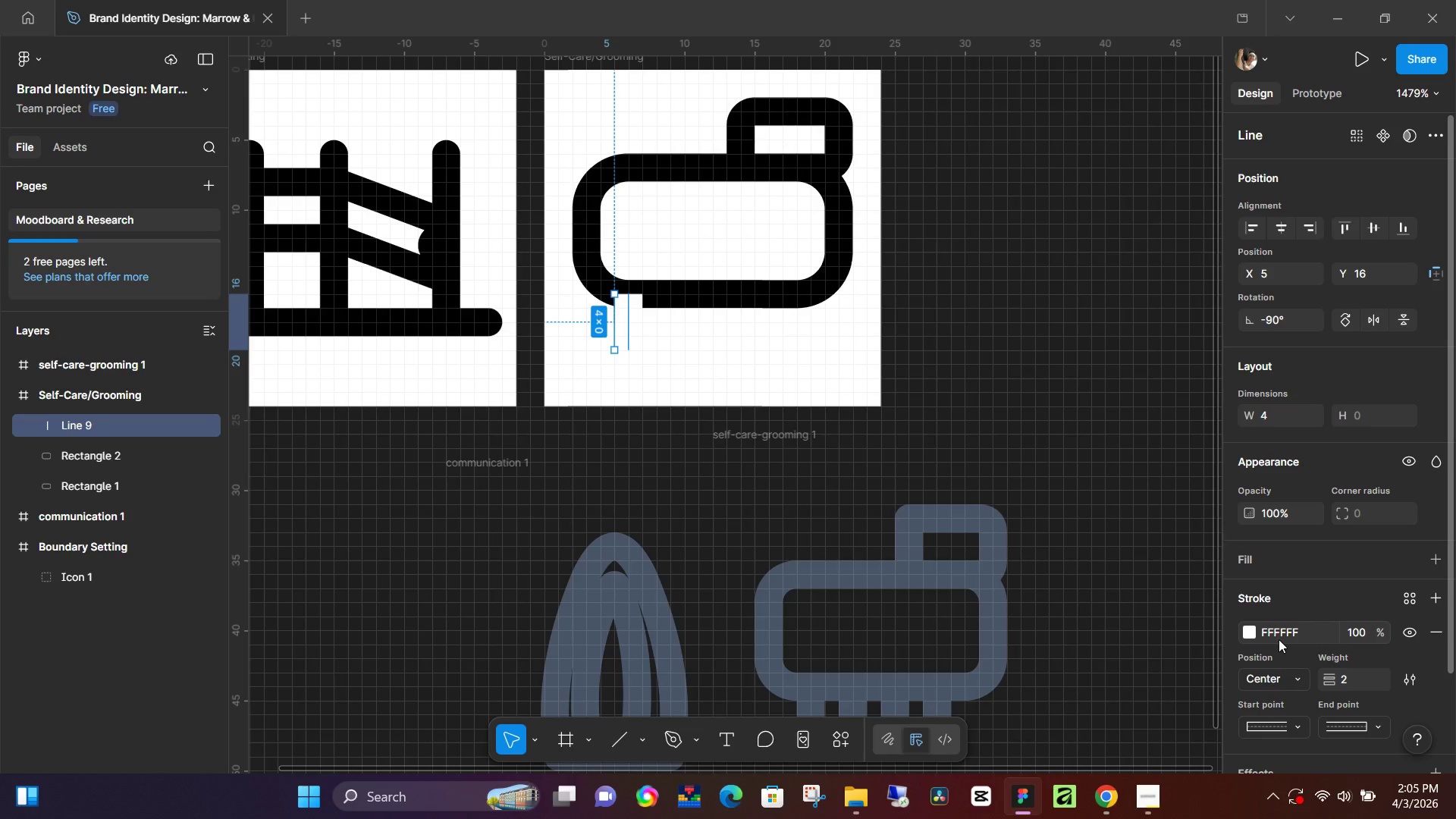 
left_click([1253, 628])
 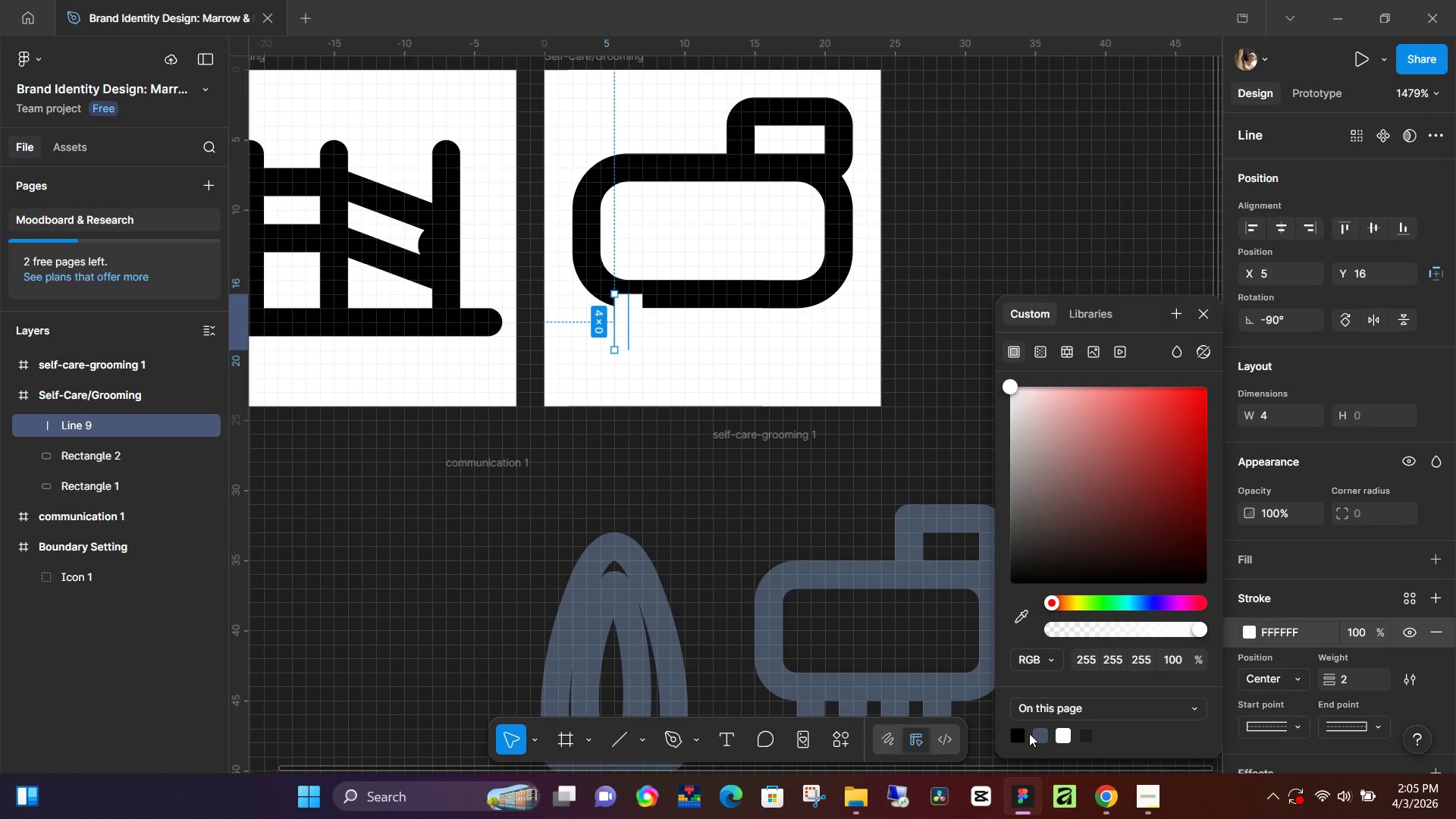 
left_click([1024, 734])
 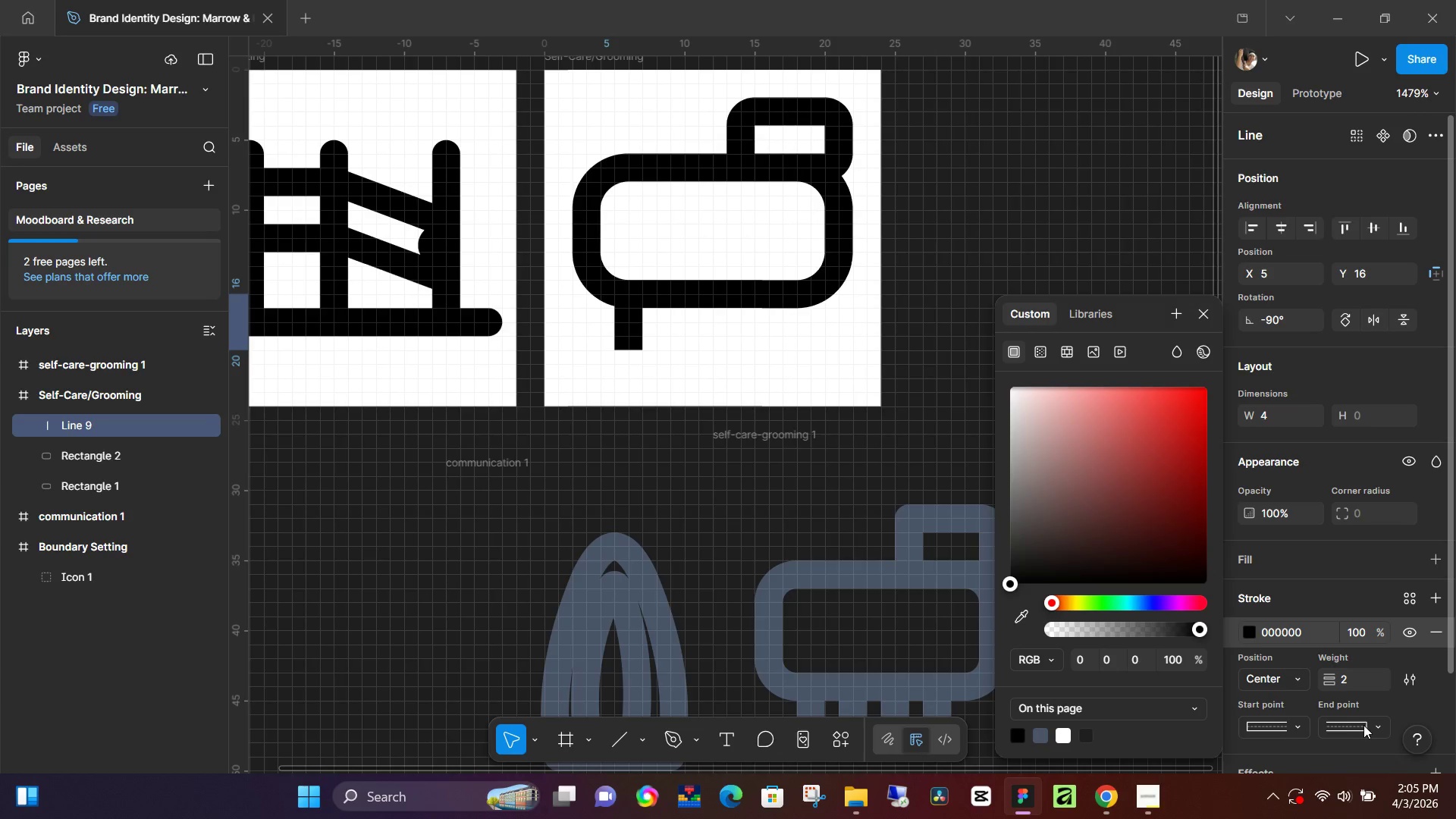 
left_click([1363, 725])
 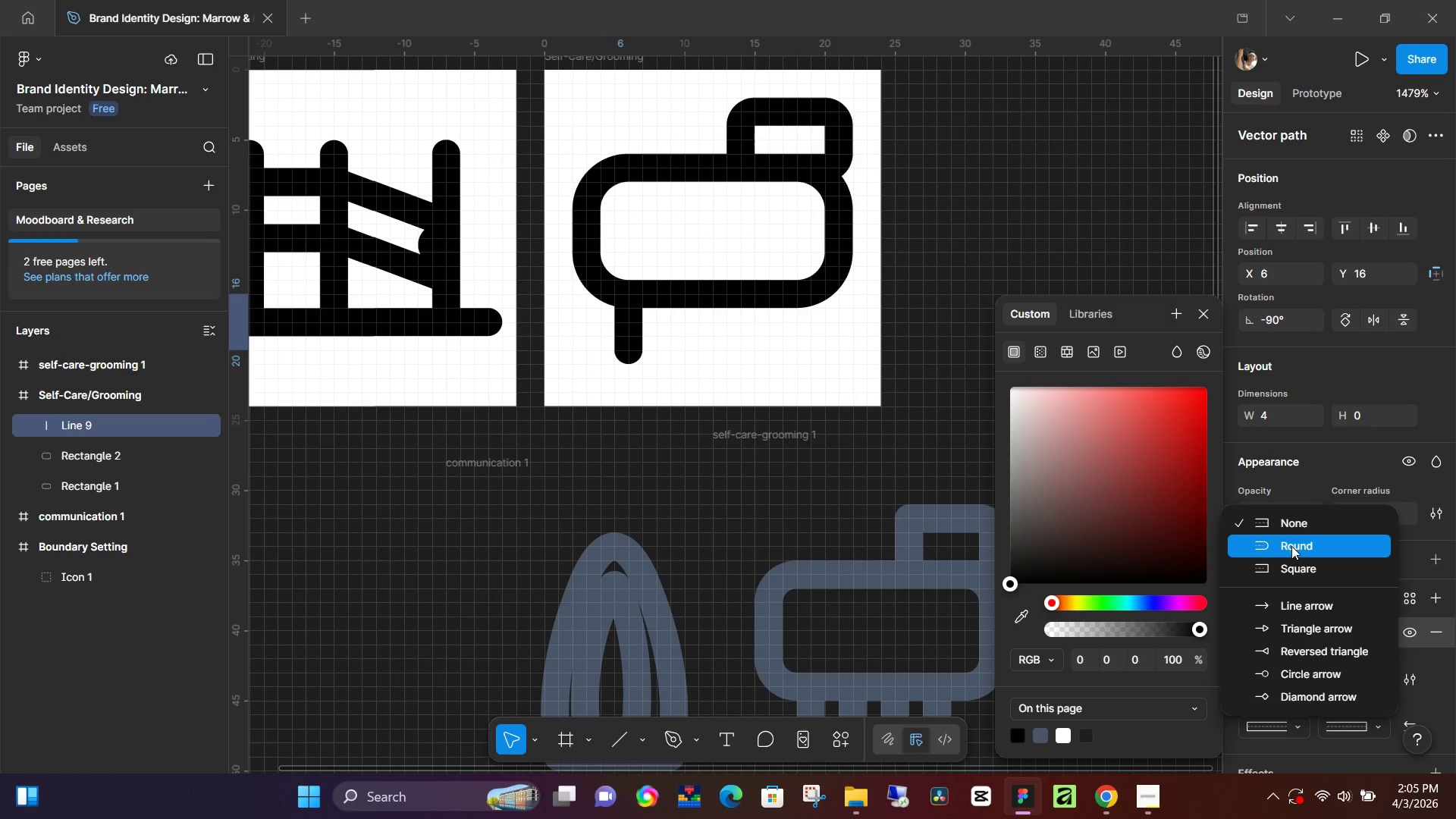 
left_click([1291, 546])
 